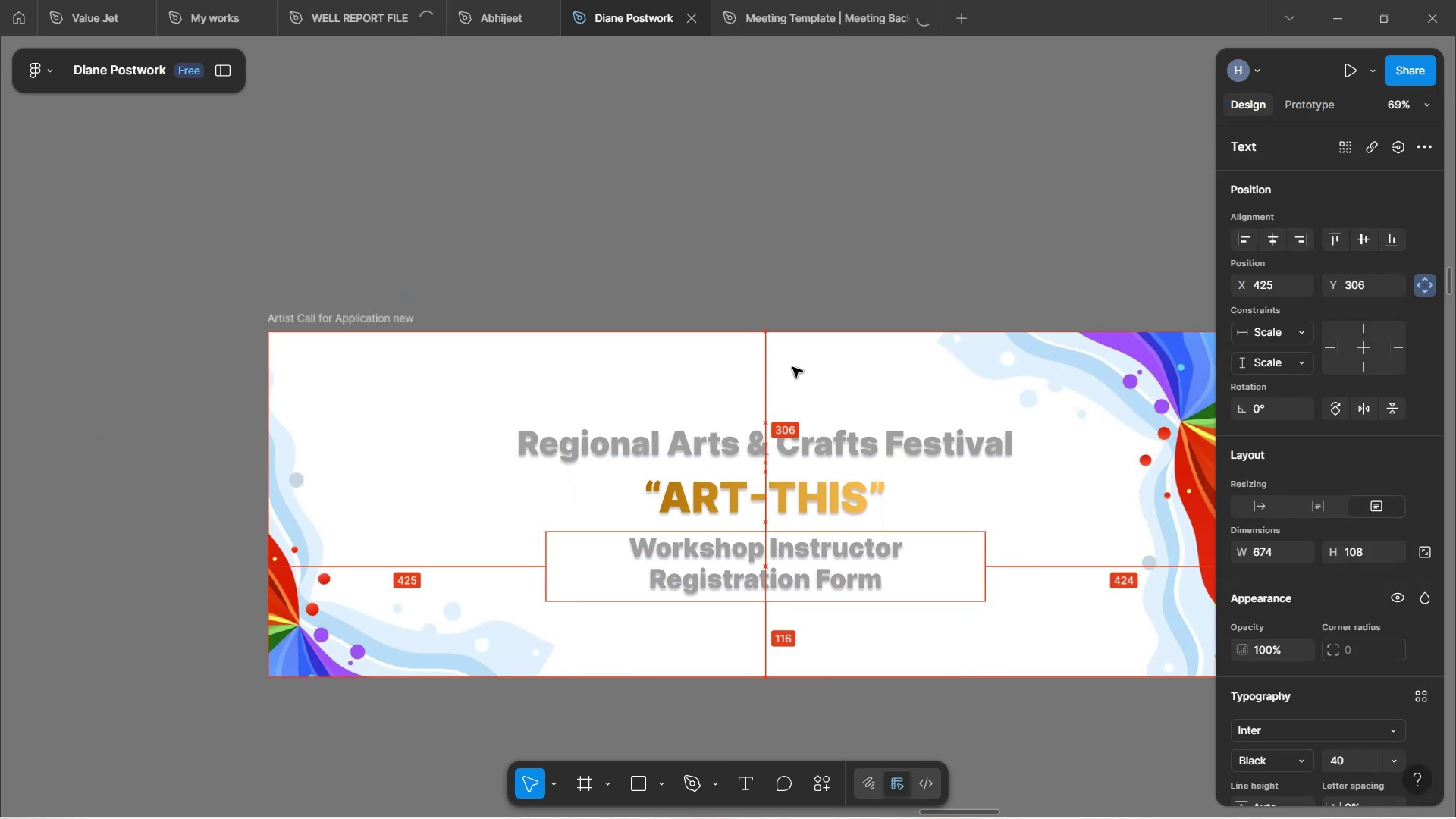 
key(Alt+ArrowRight)
 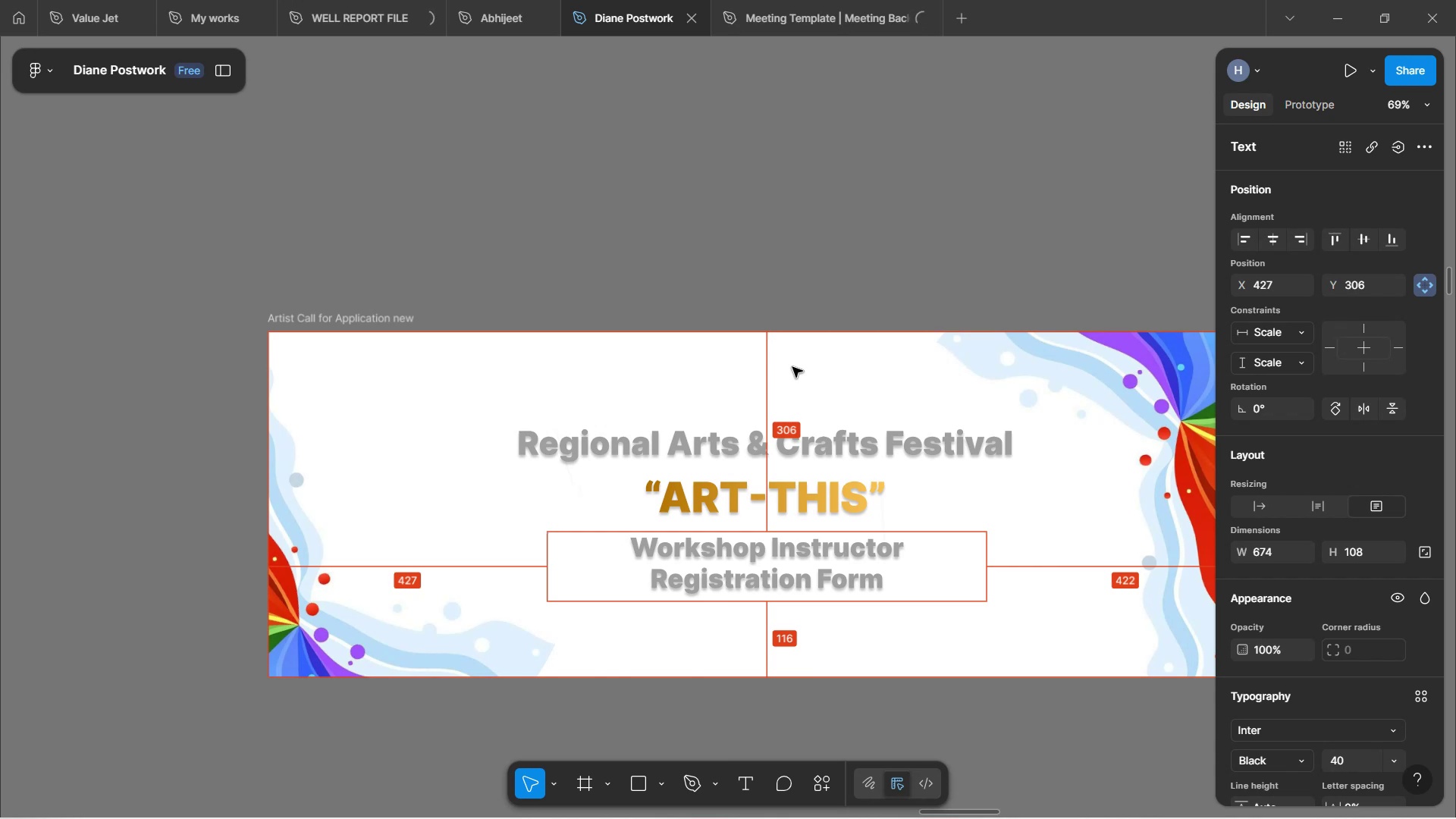 
key(Alt+ArrowLeft)
 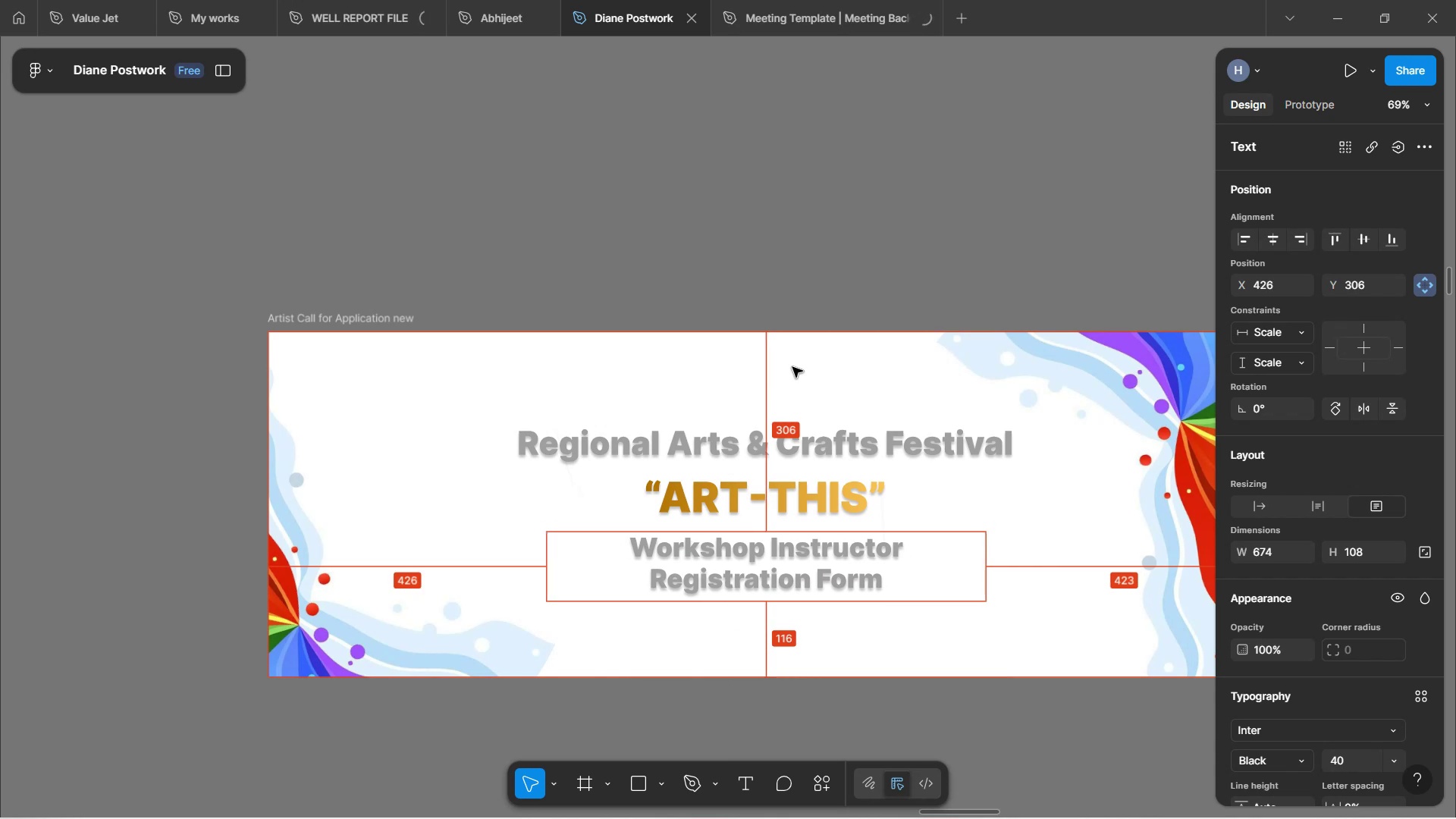 
key(Alt+ArrowLeft)
 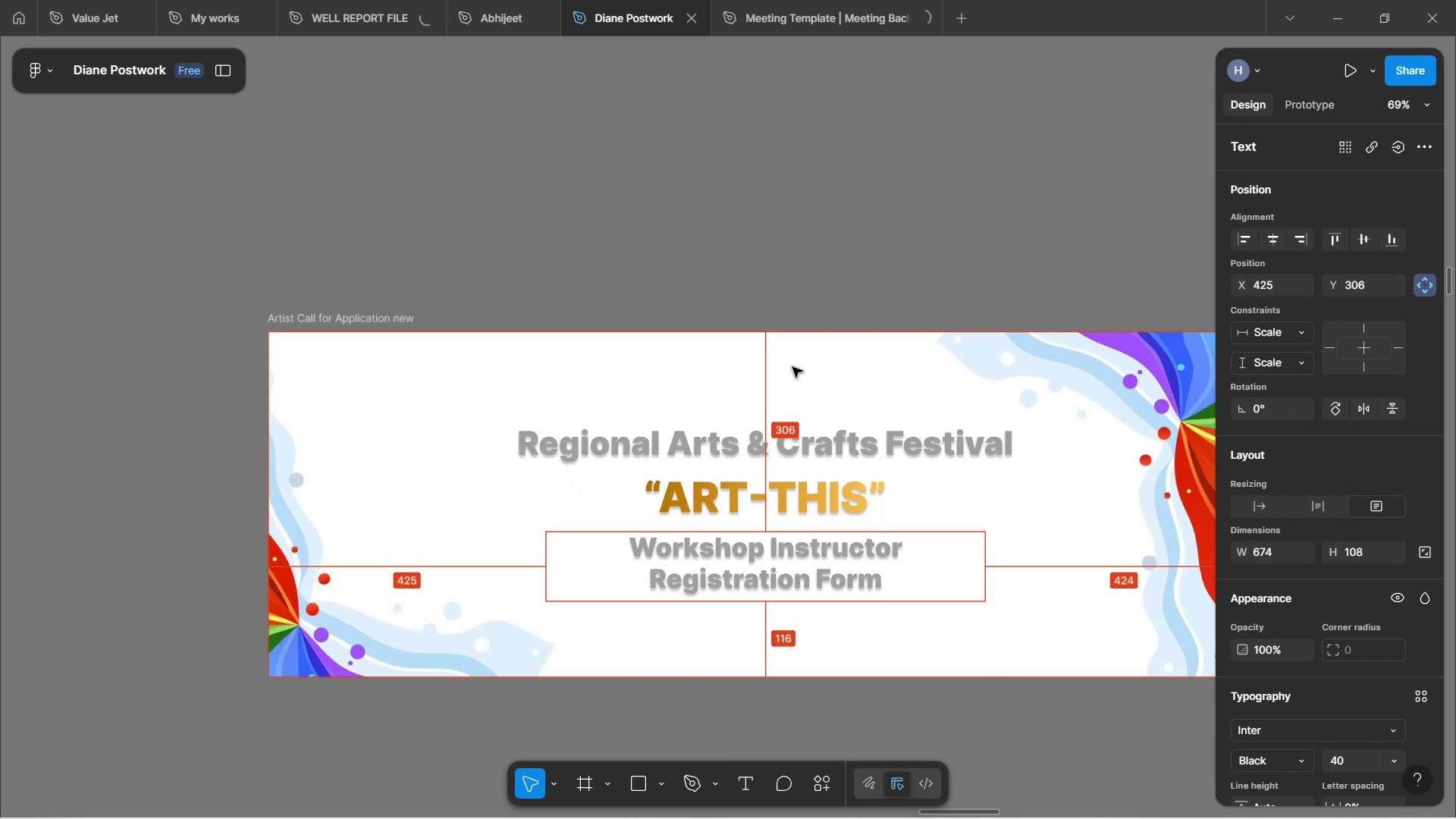 
key(Alt+ArrowLeft)
 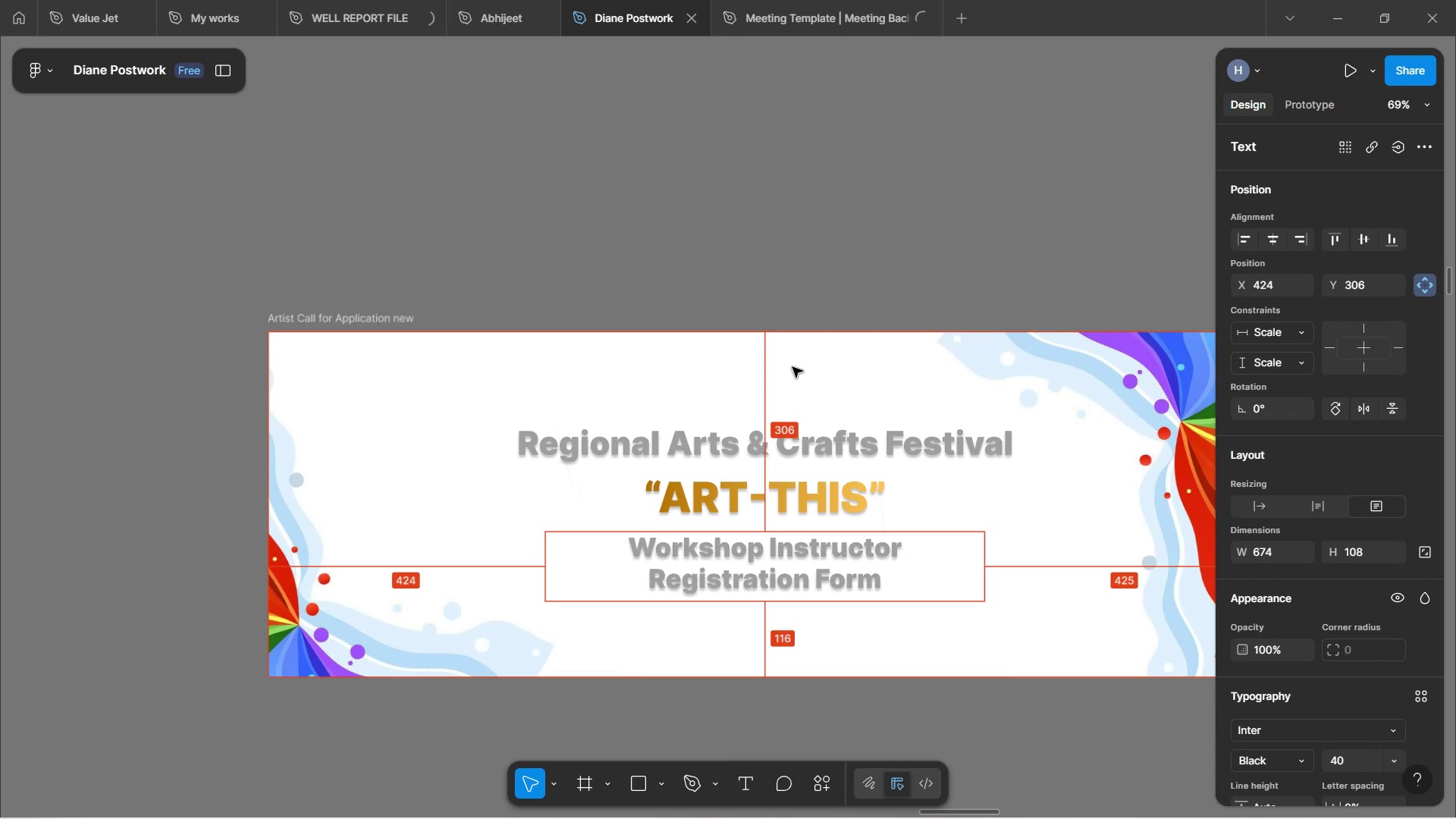 
hold_key(key=ArrowDown, duration=0.41)
 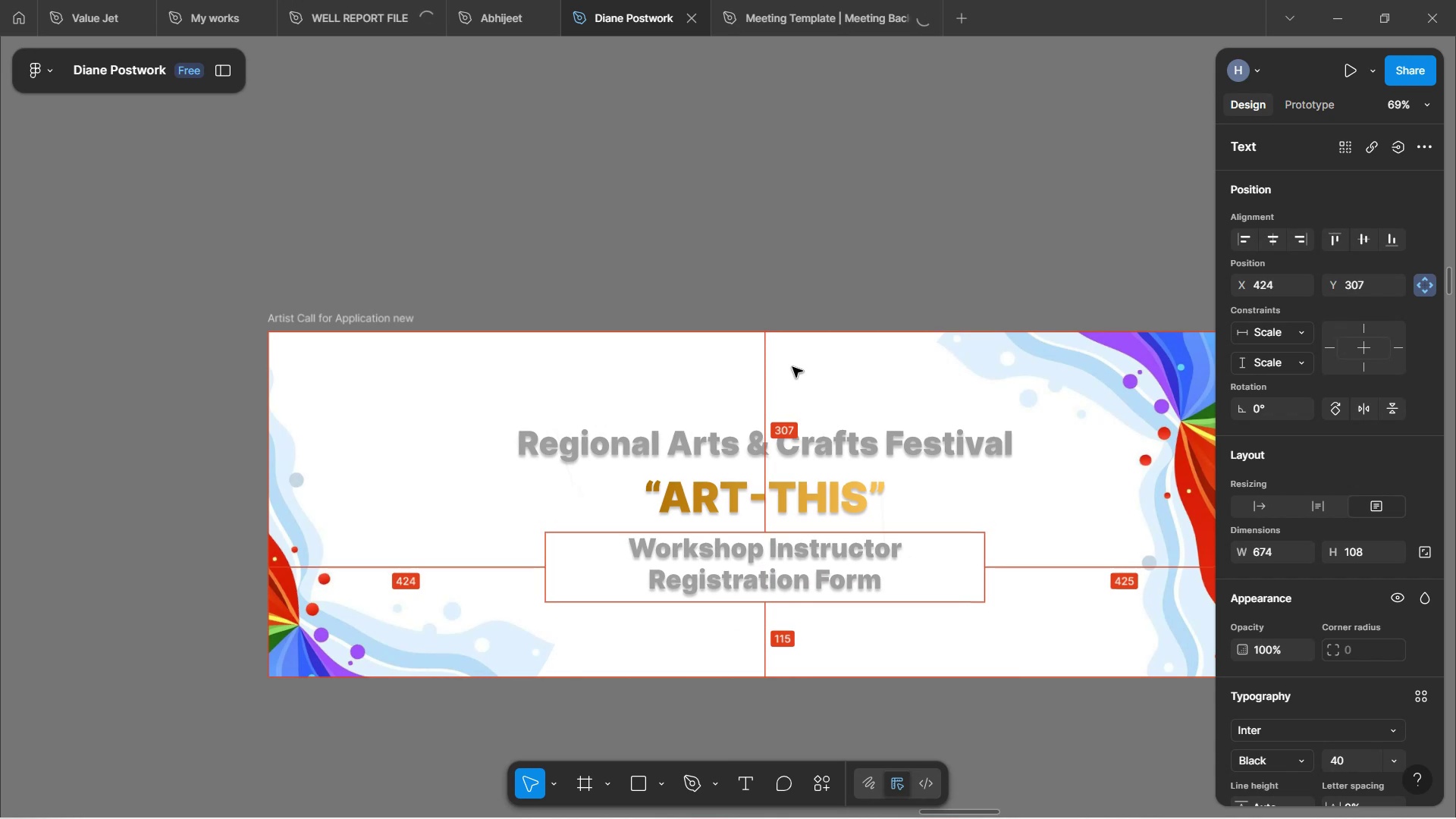 
key(Alt+ArrowDown)
 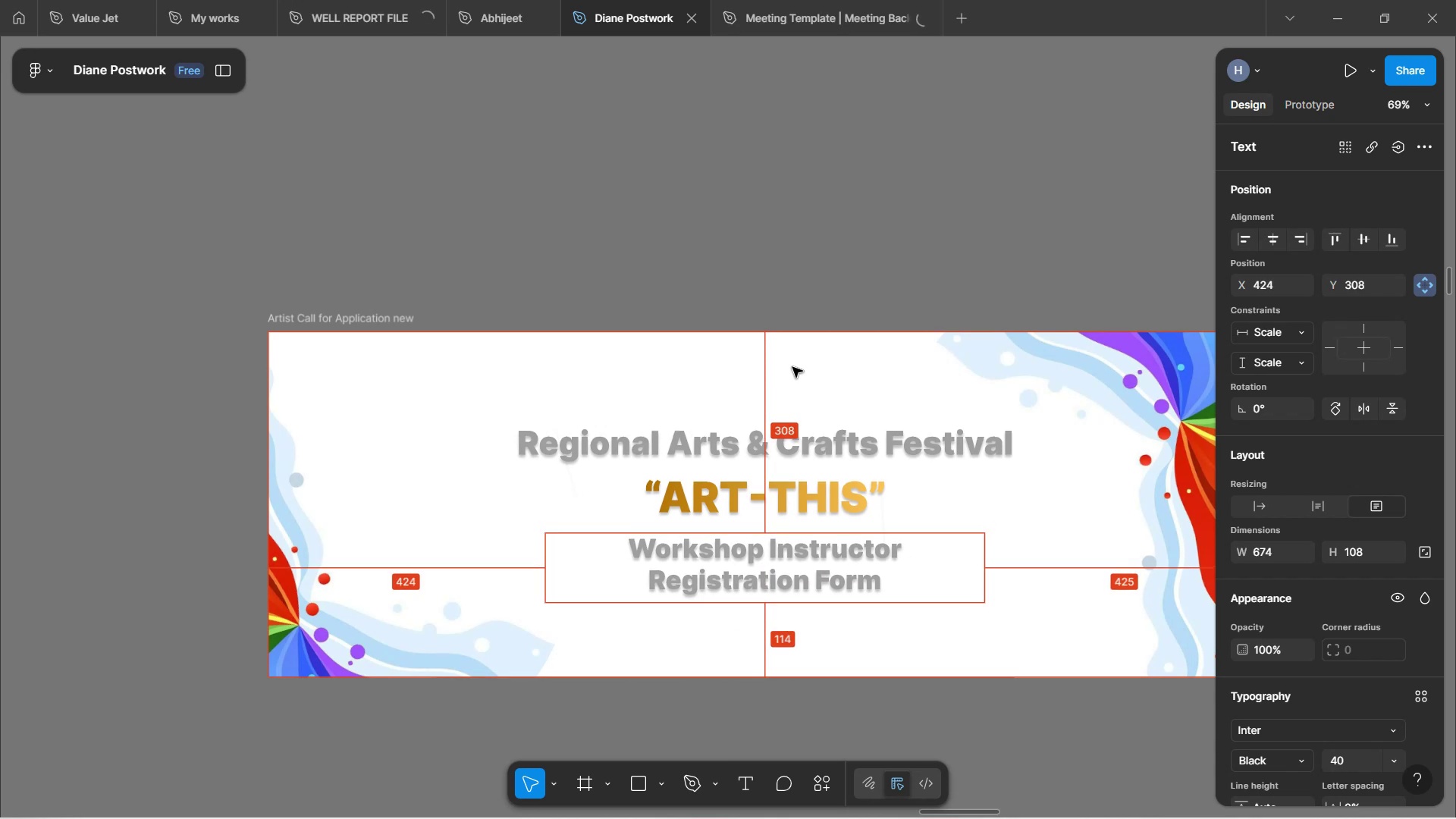 
key(Alt+ArrowDown)
 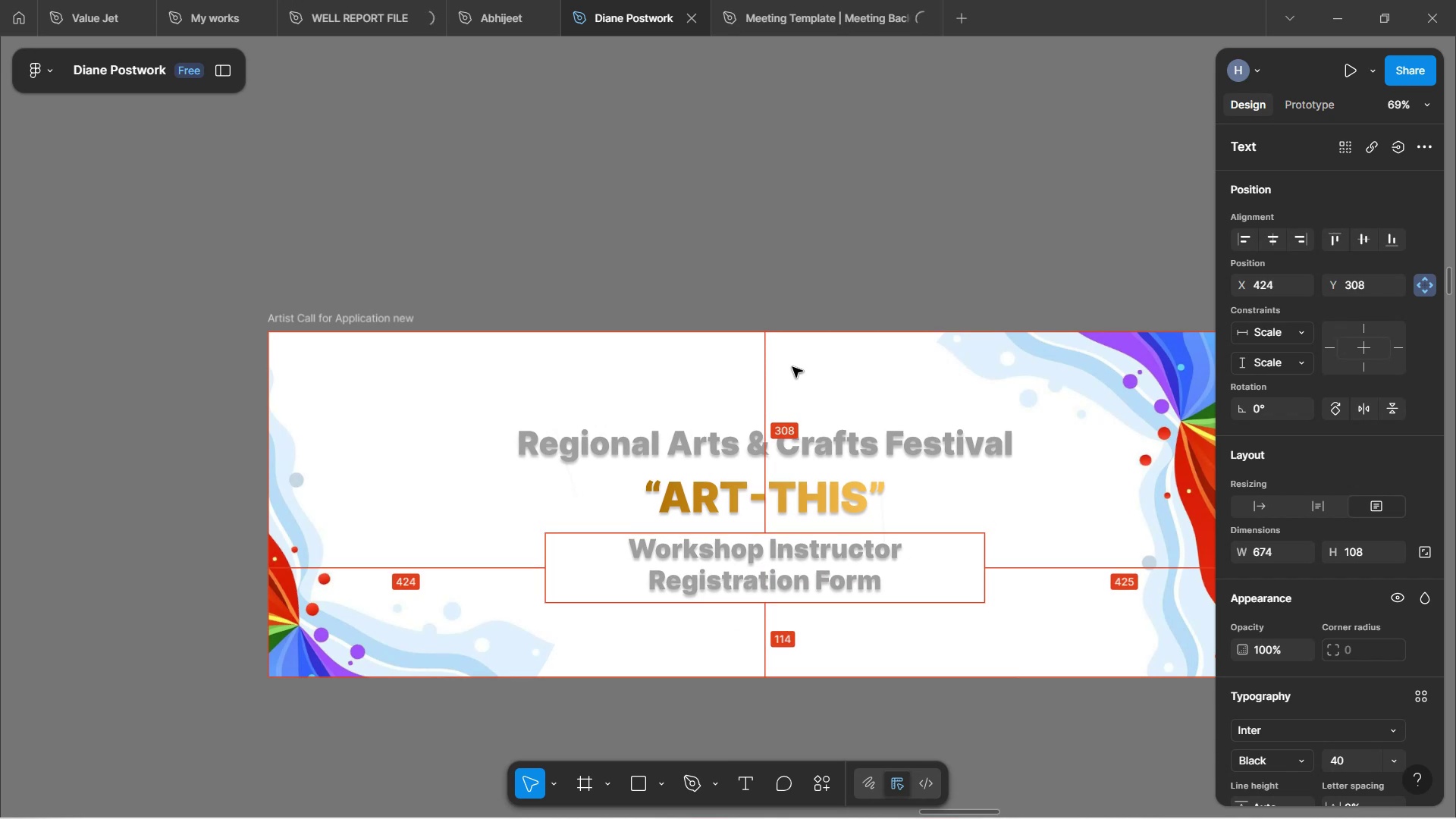 
key(Alt+ArrowDown)
 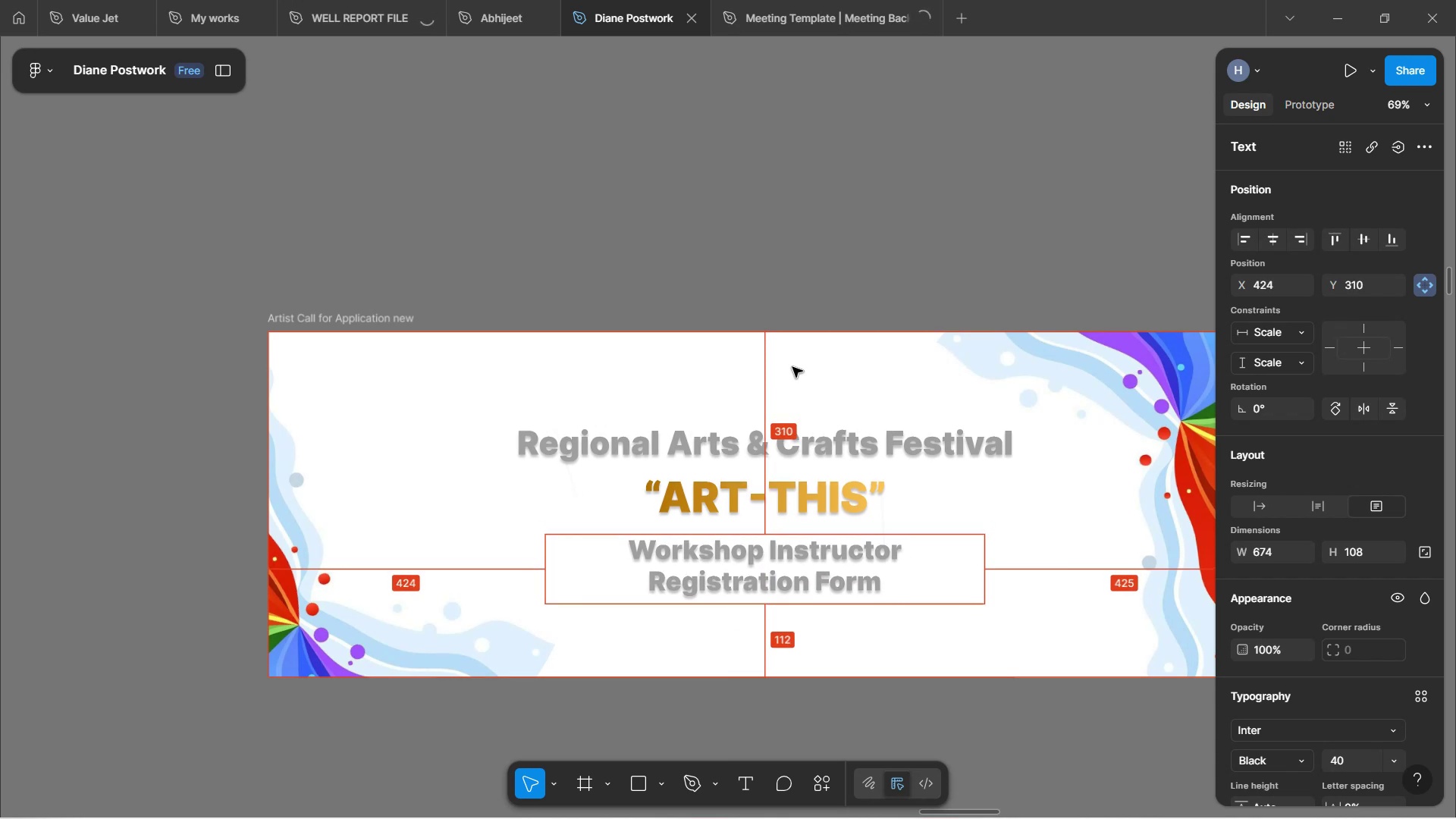 
key(Alt+ArrowDown)
 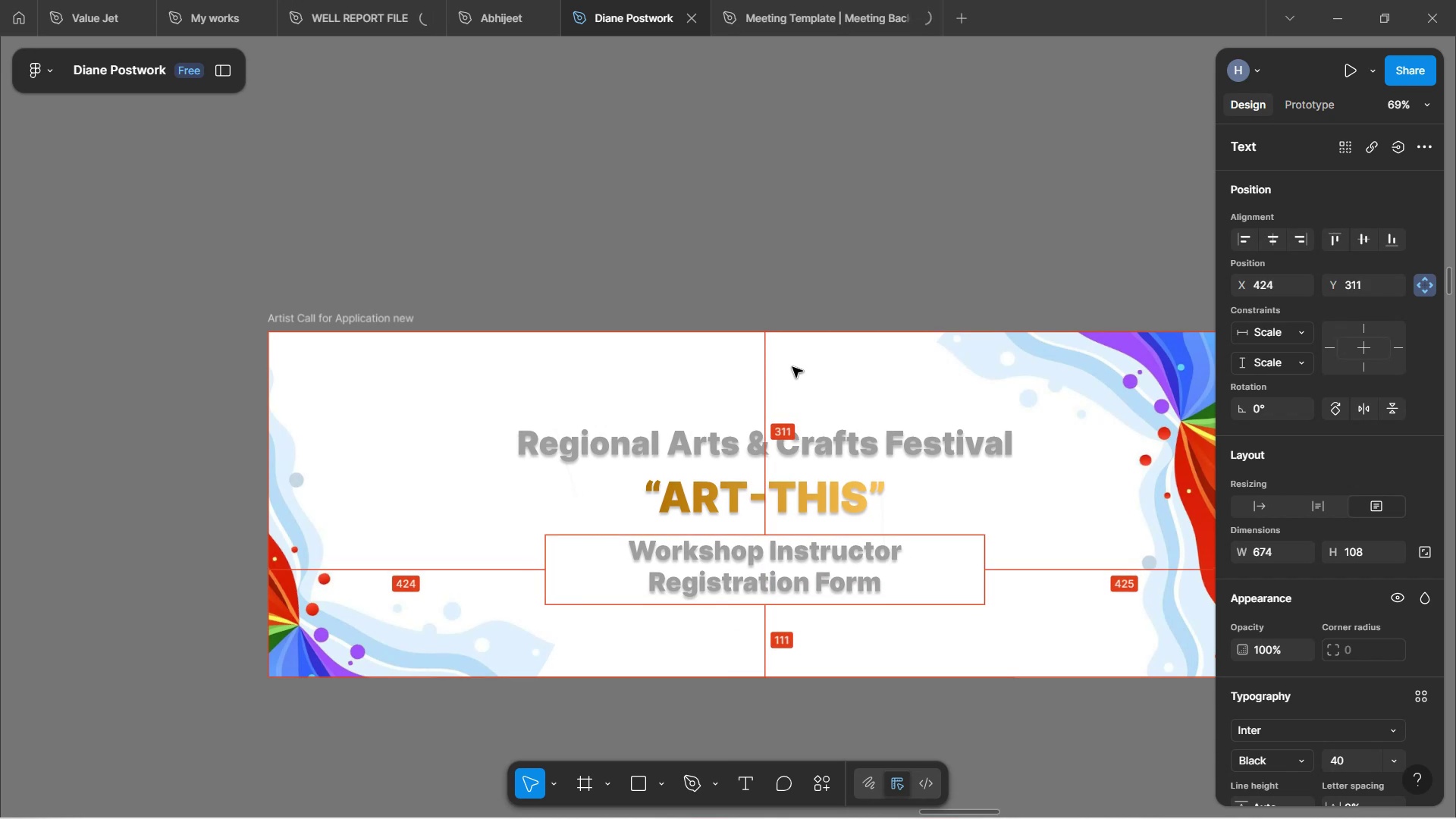 
key(Alt+ArrowDown)
 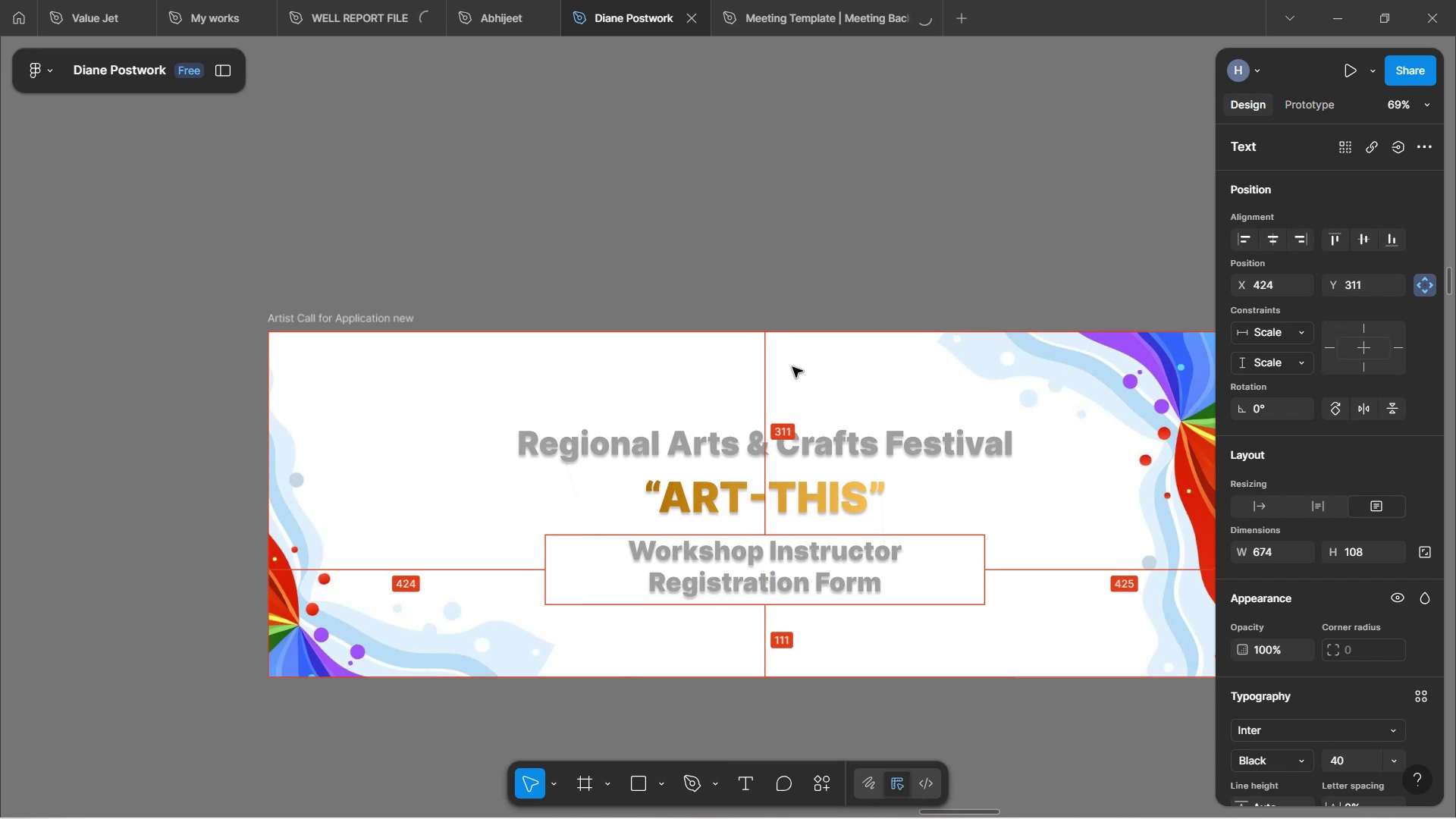 
key(Alt+ArrowDown)
 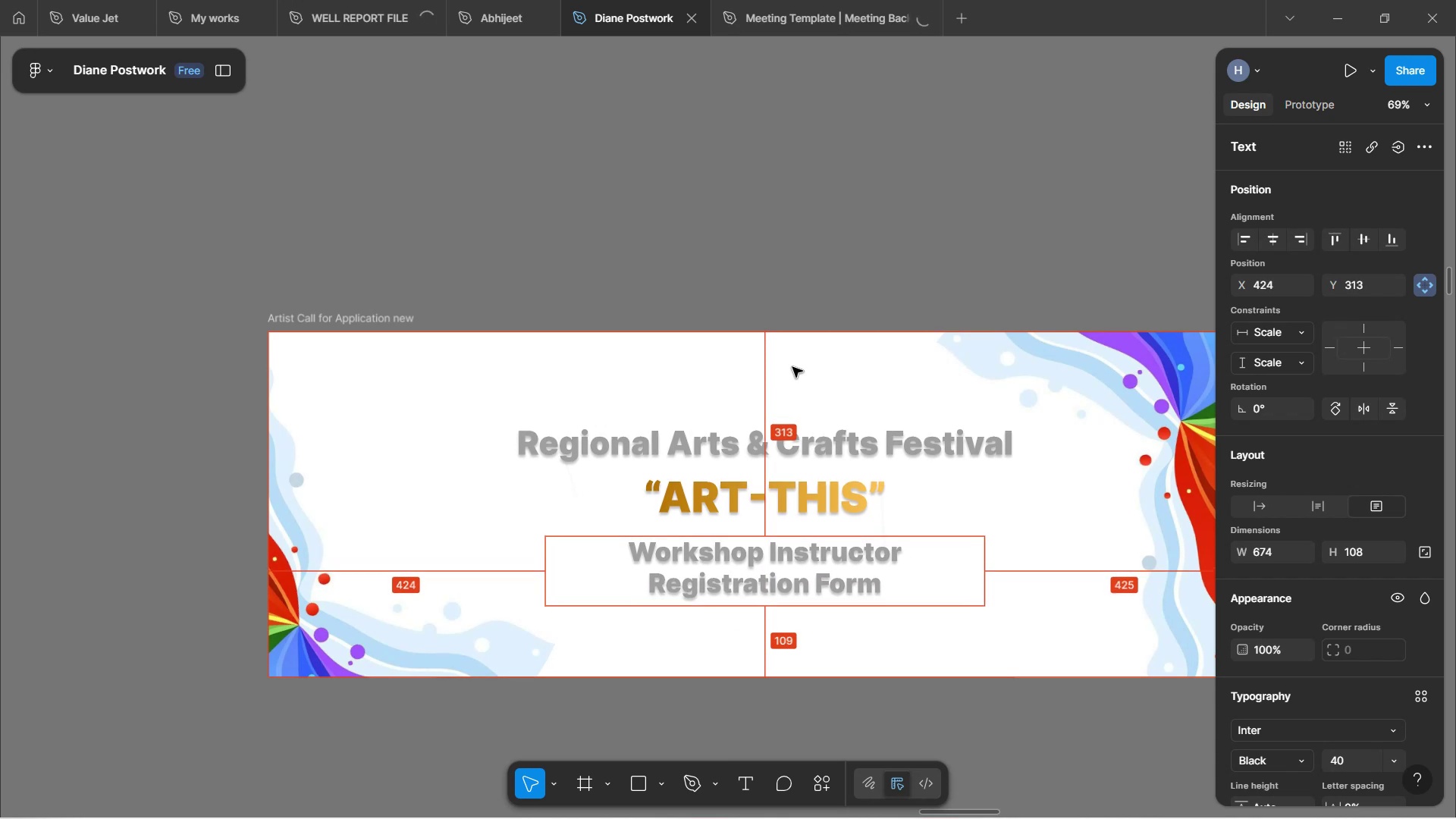 
key(Alt+ArrowDown)
 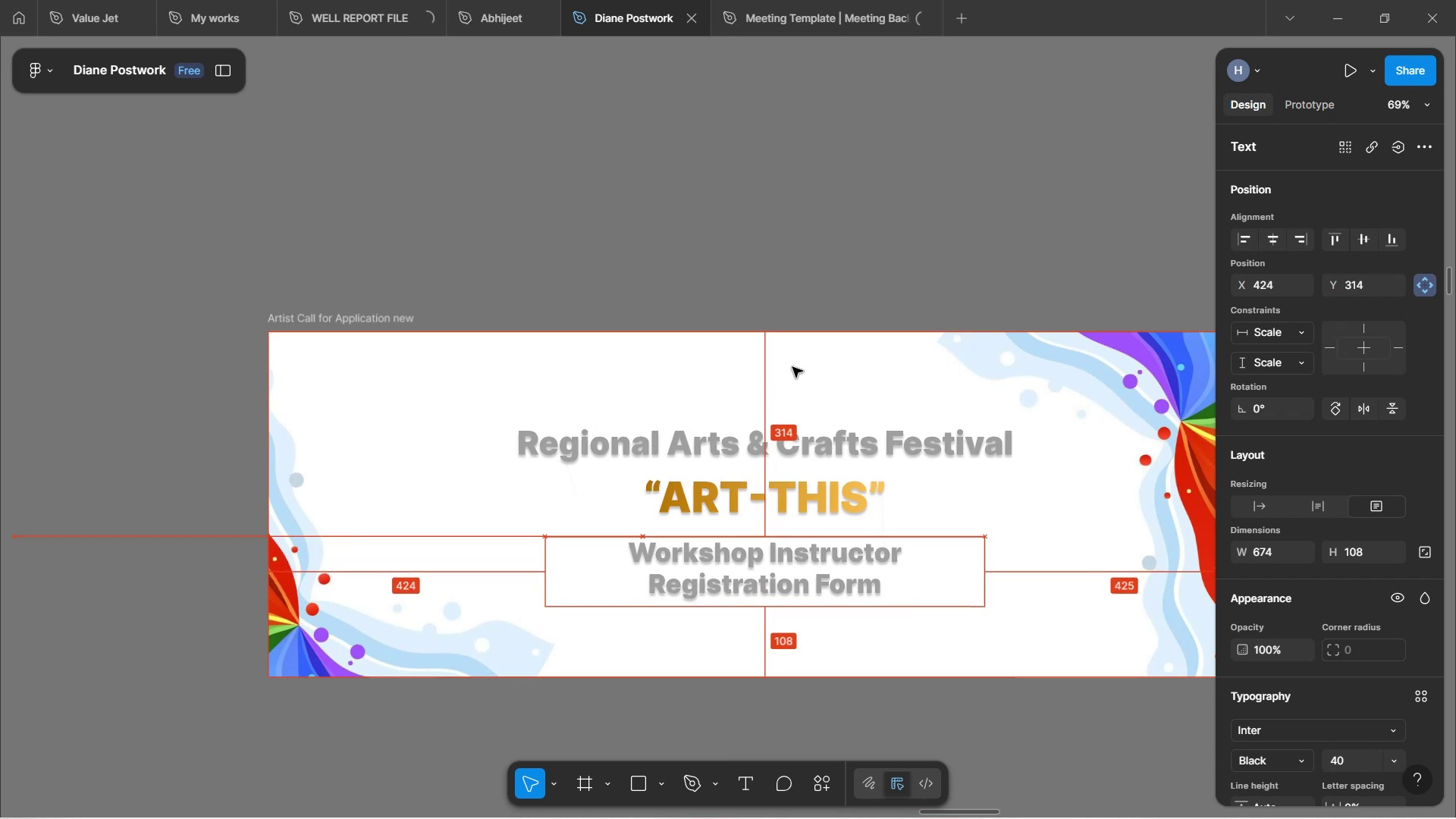 
key(Alt+ArrowDown)
 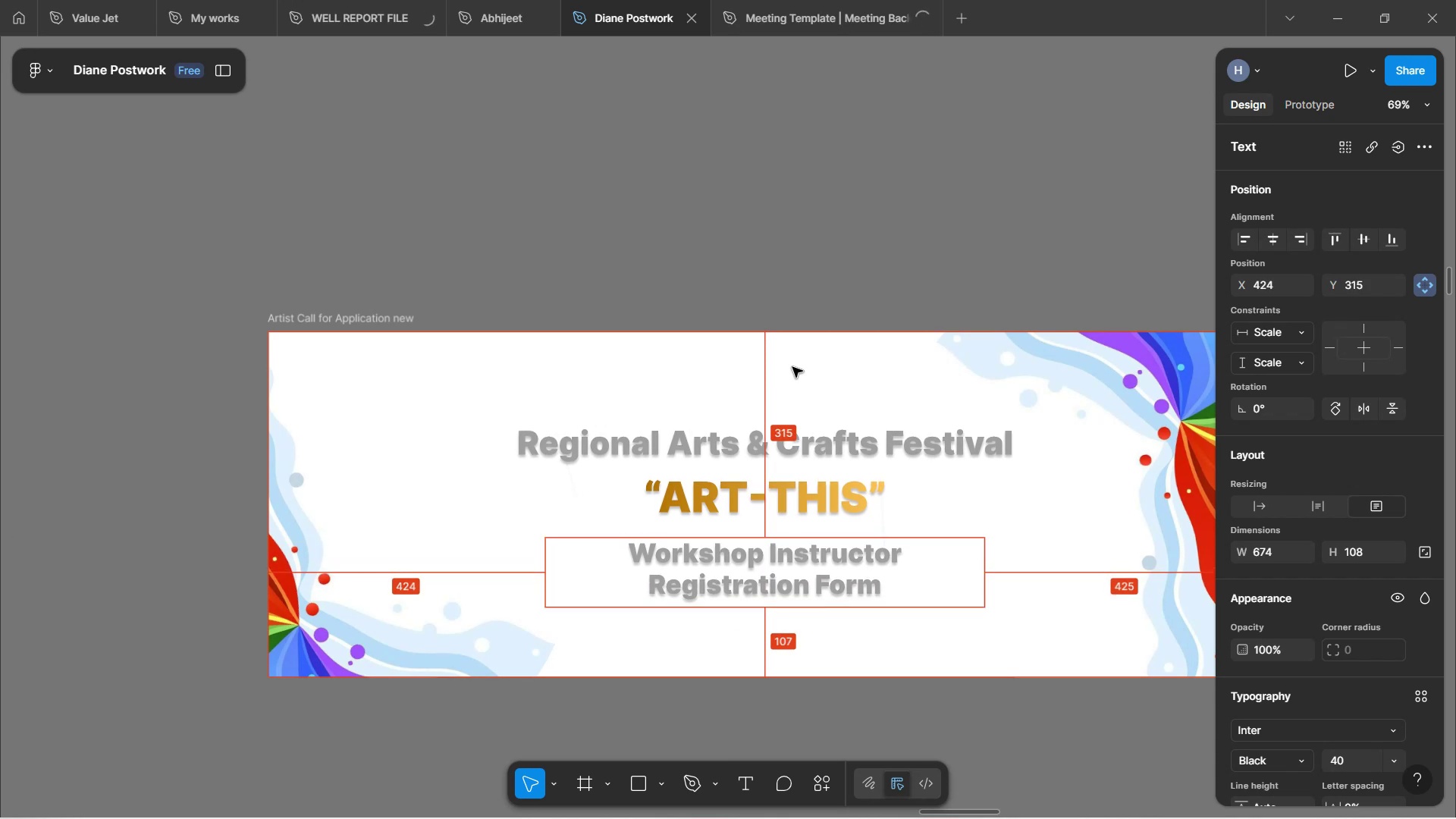 
key(Alt+ArrowDown)
 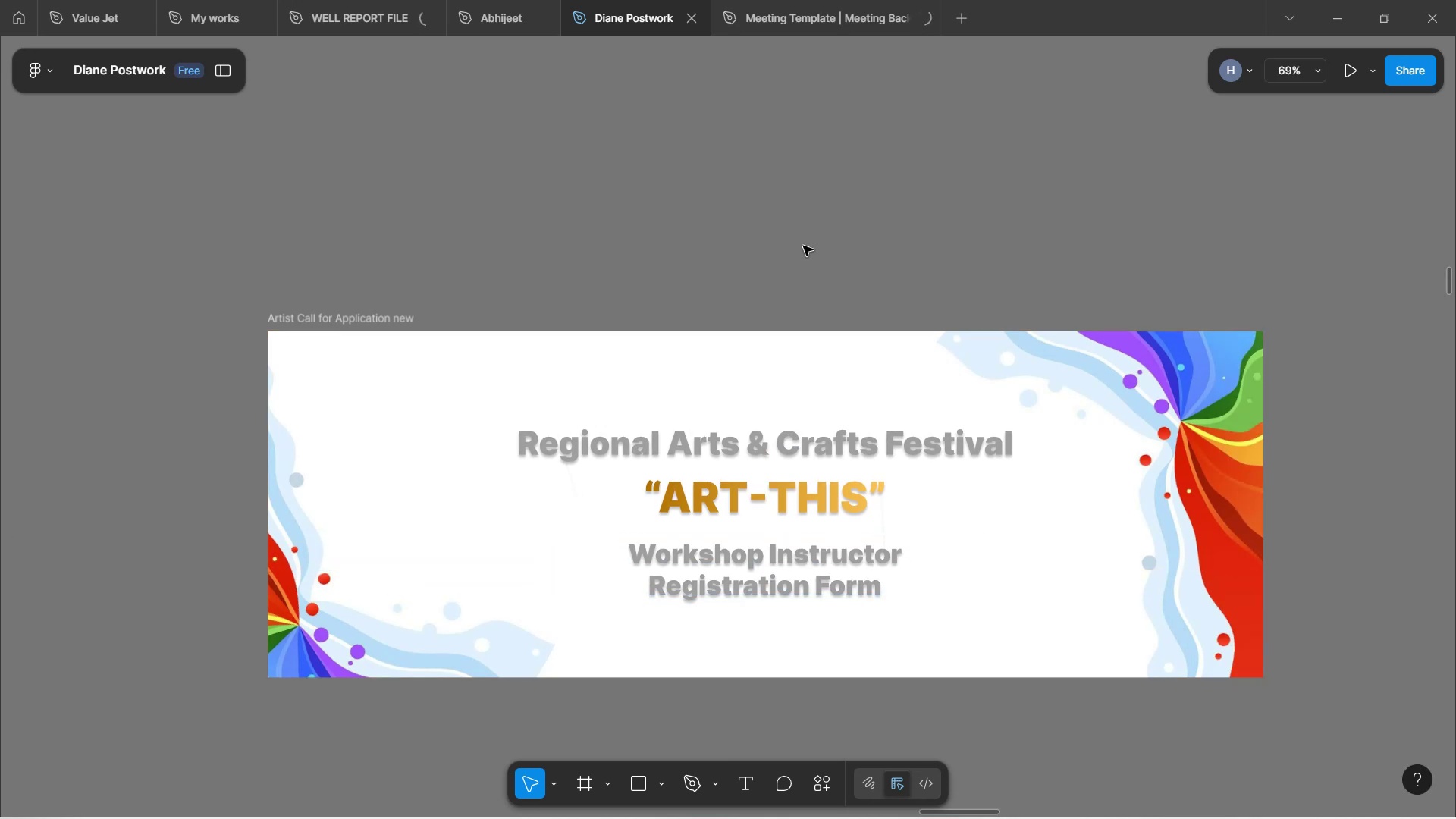 
hold_key(key=ControlLeft, duration=1.12)
scroll: coordinate [803, 246], scroll_direction: down, amount: 2.0
 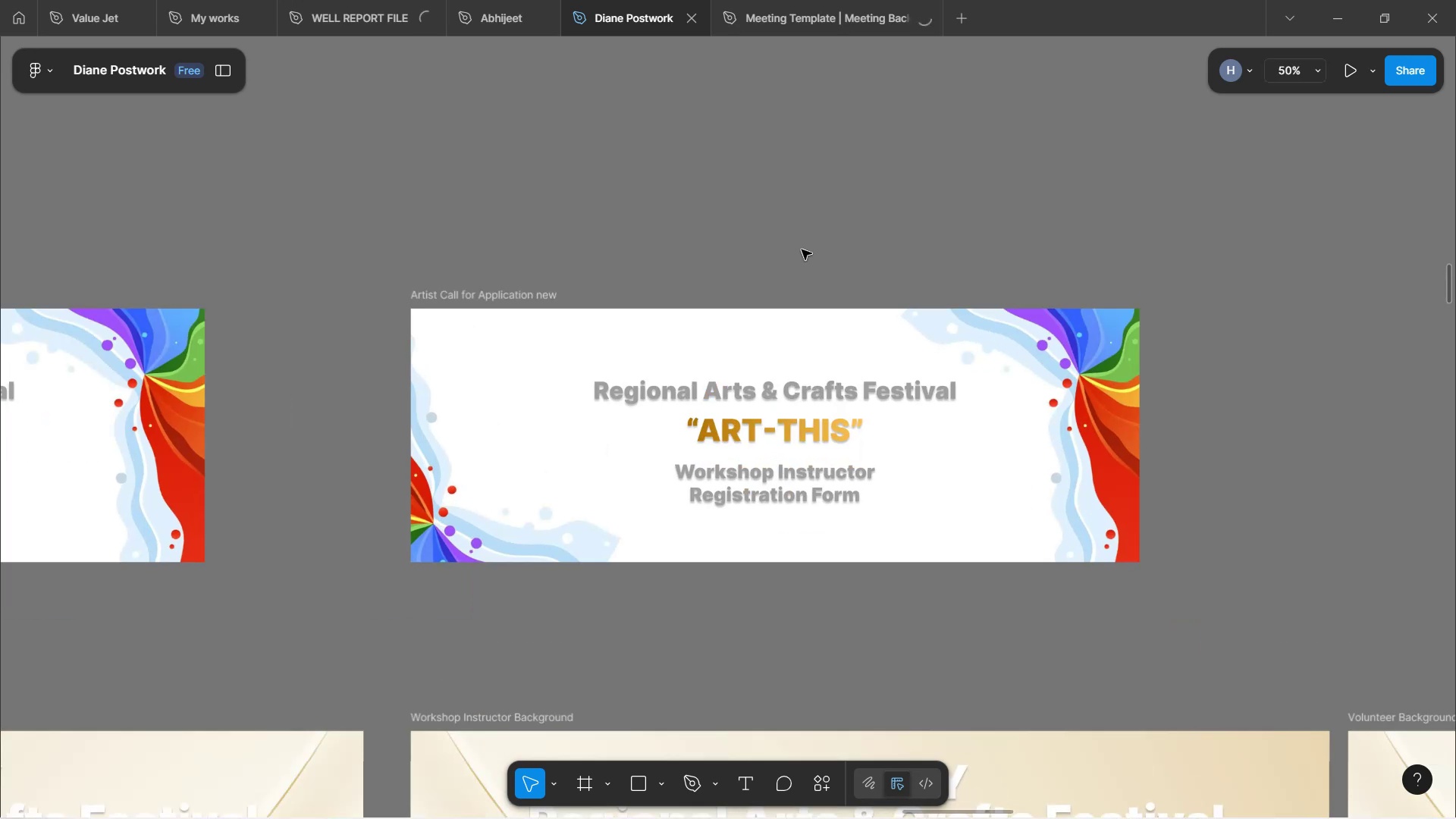 
hold_key(key=ControlLeft, duration=0.3)
 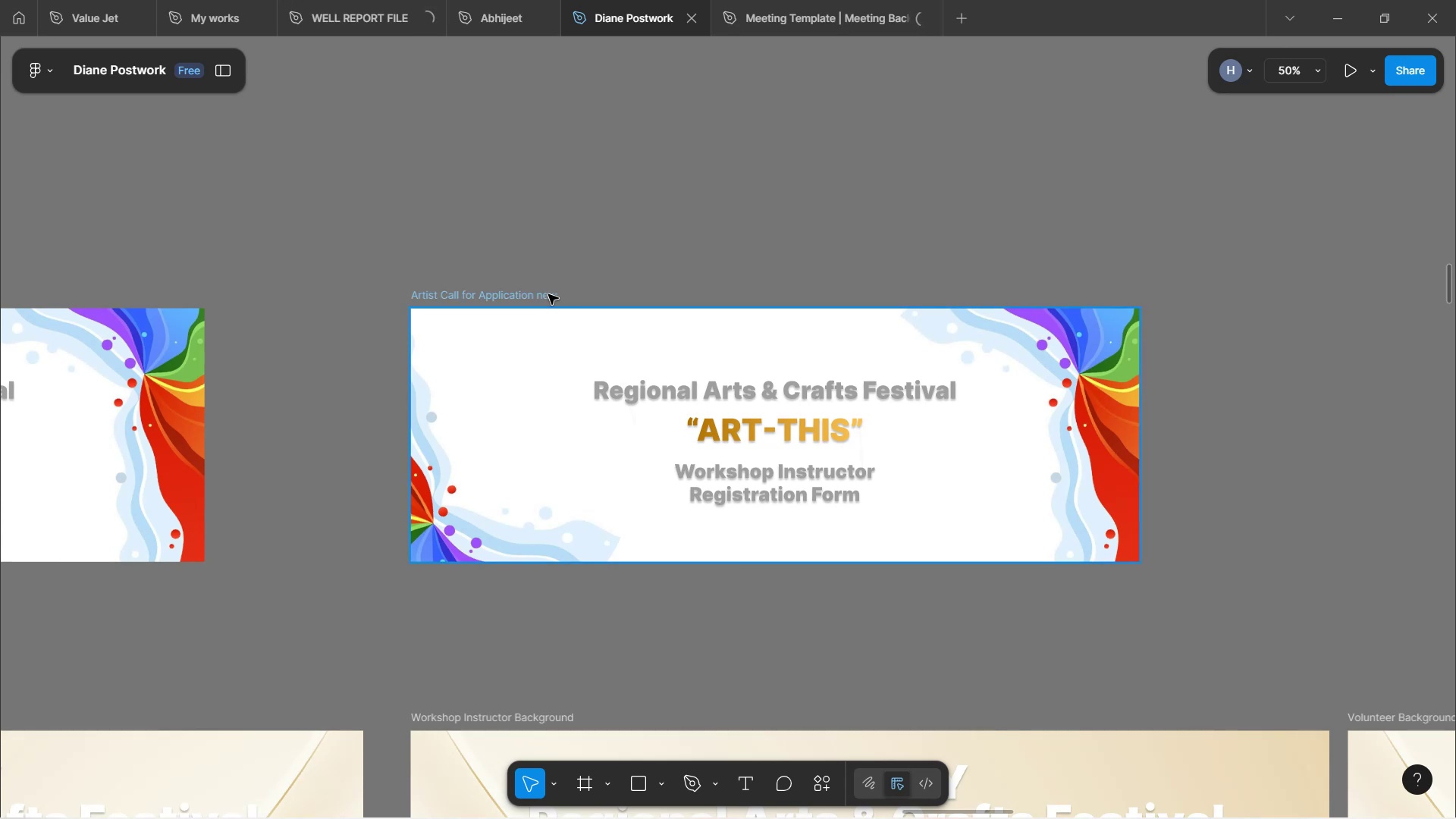 
double_click([548, 294])
 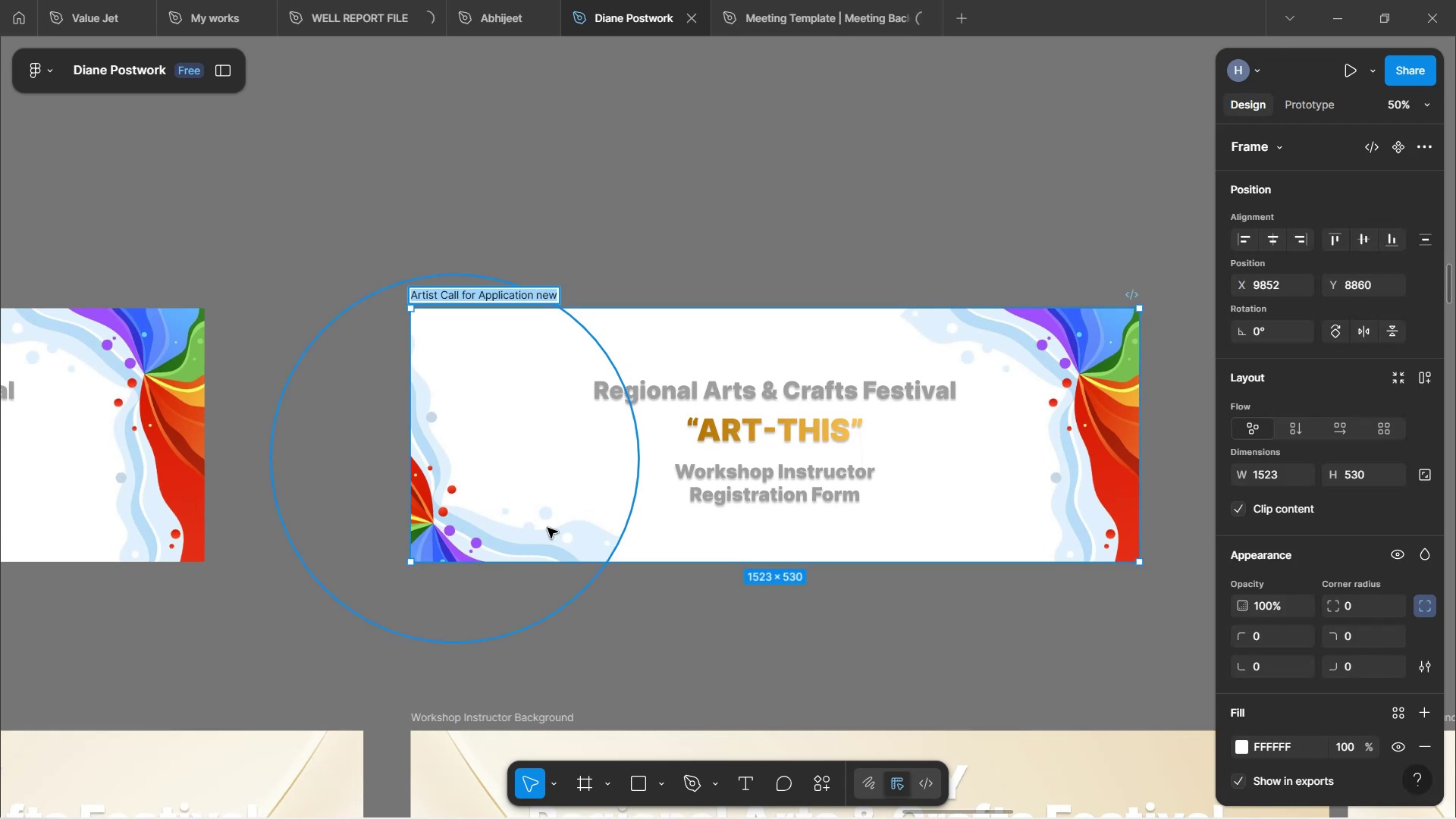 
left_click([539, 723])
 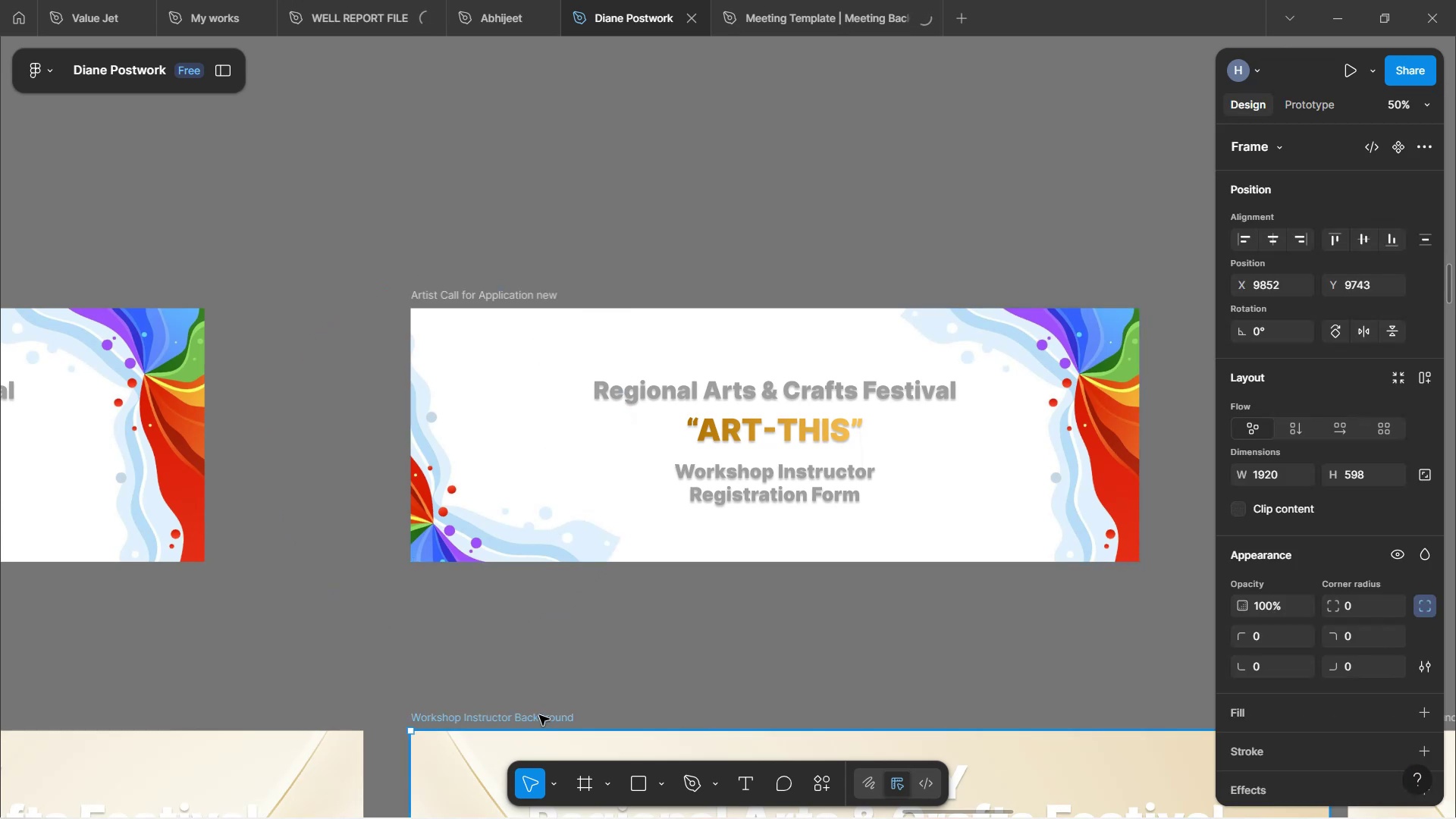 
double_click([539, 715])
 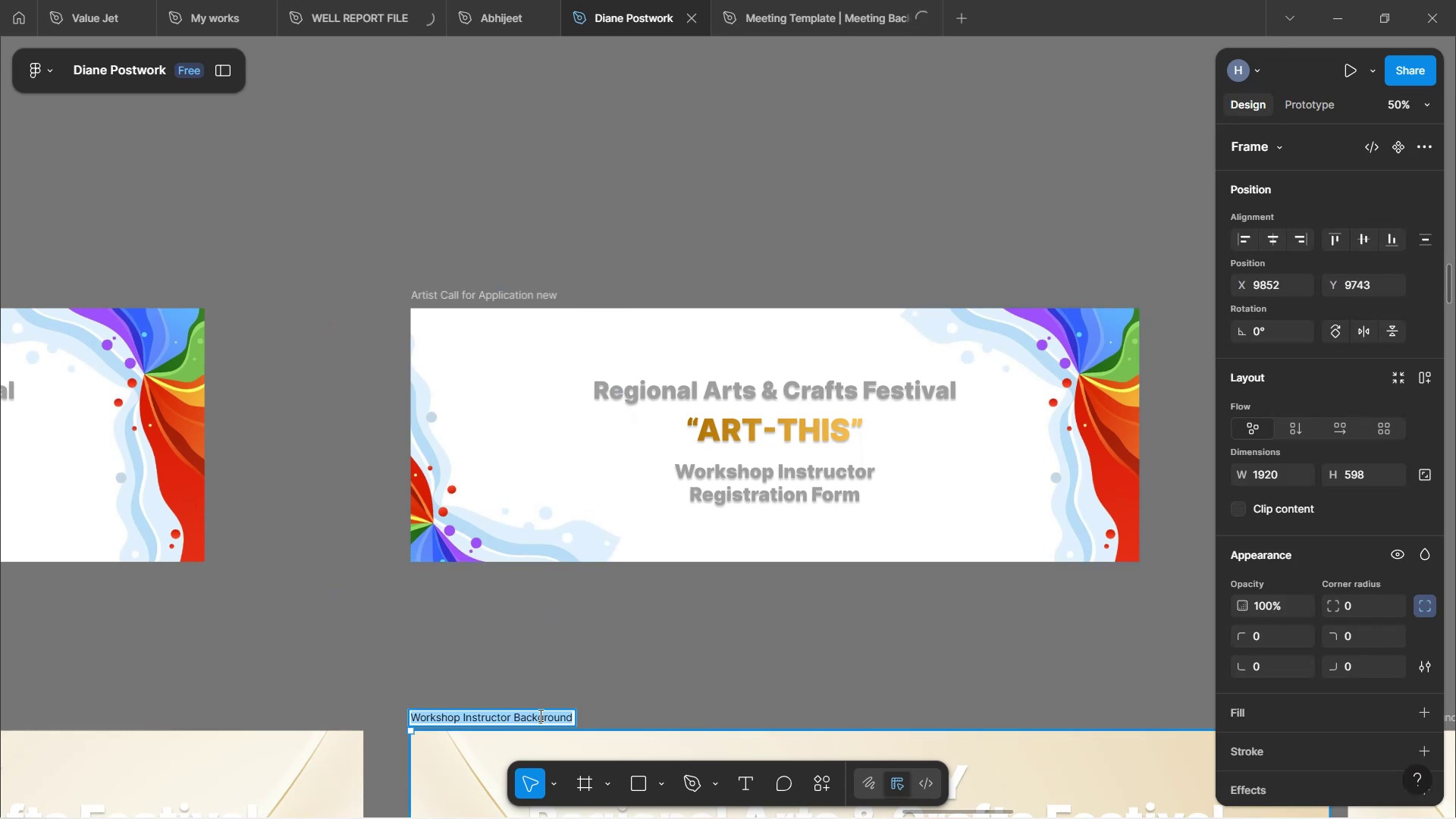 
key(Control+C)
 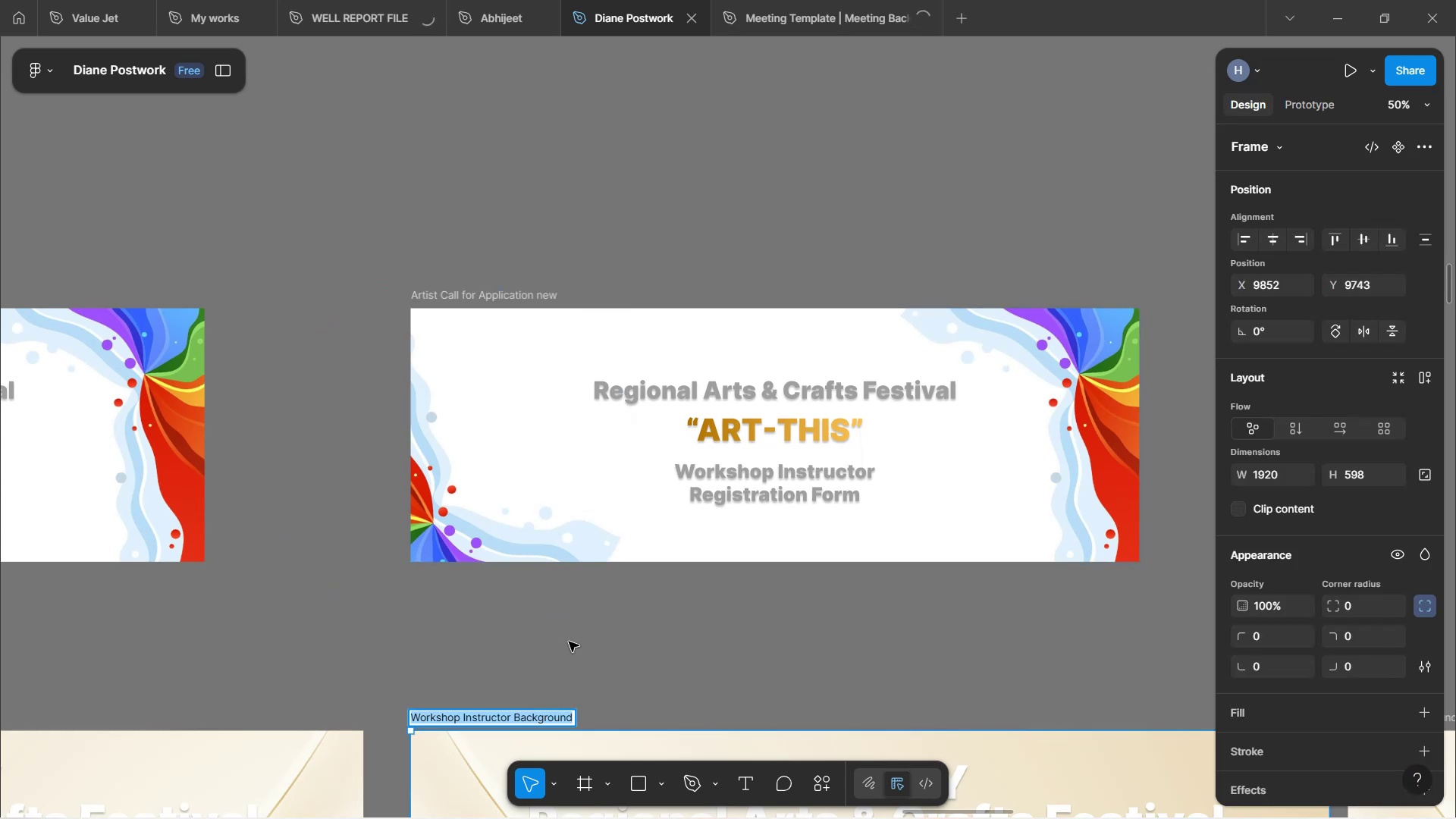 
left_click([569, 637])
 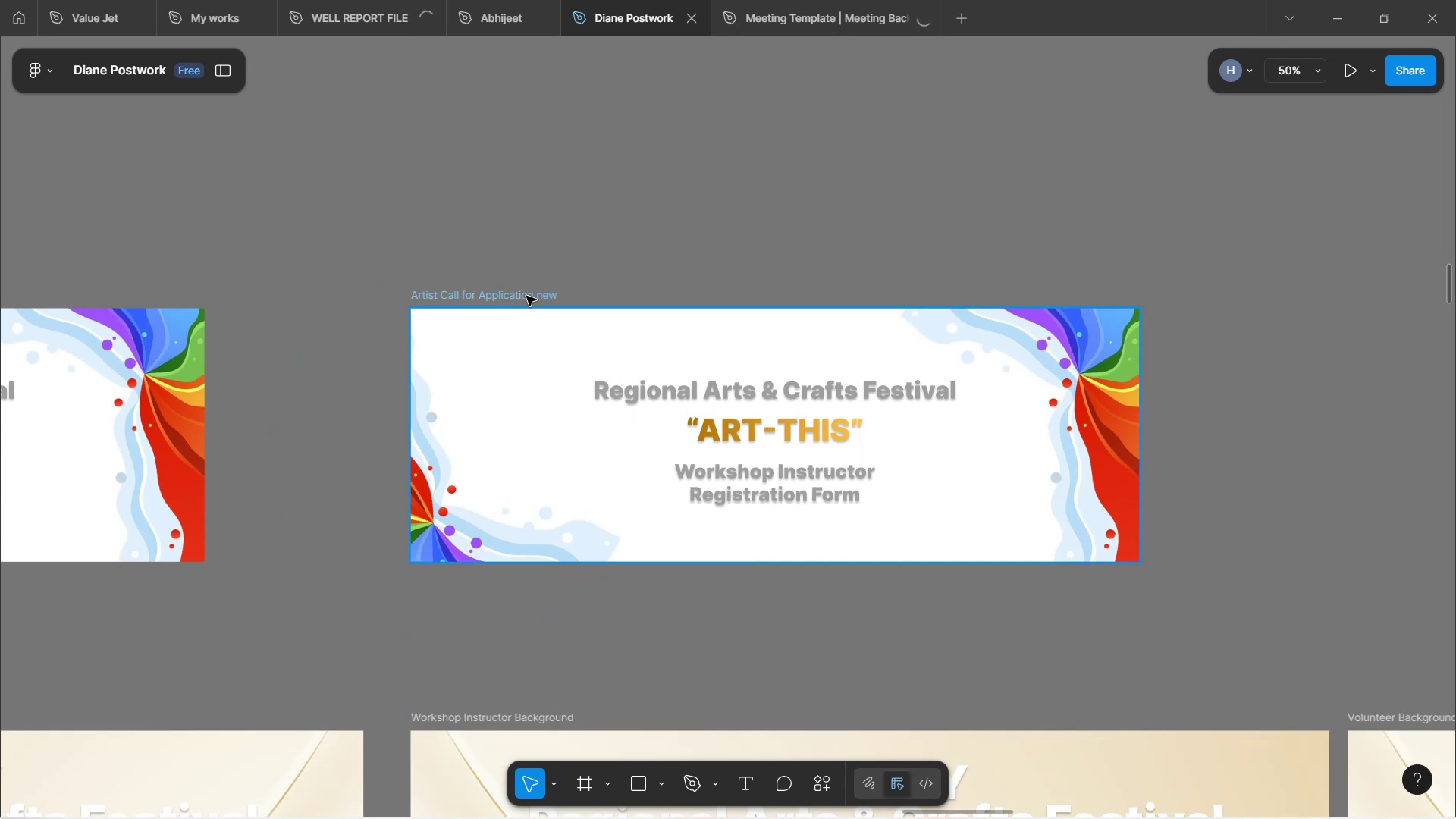 
double_click([526, 296])
 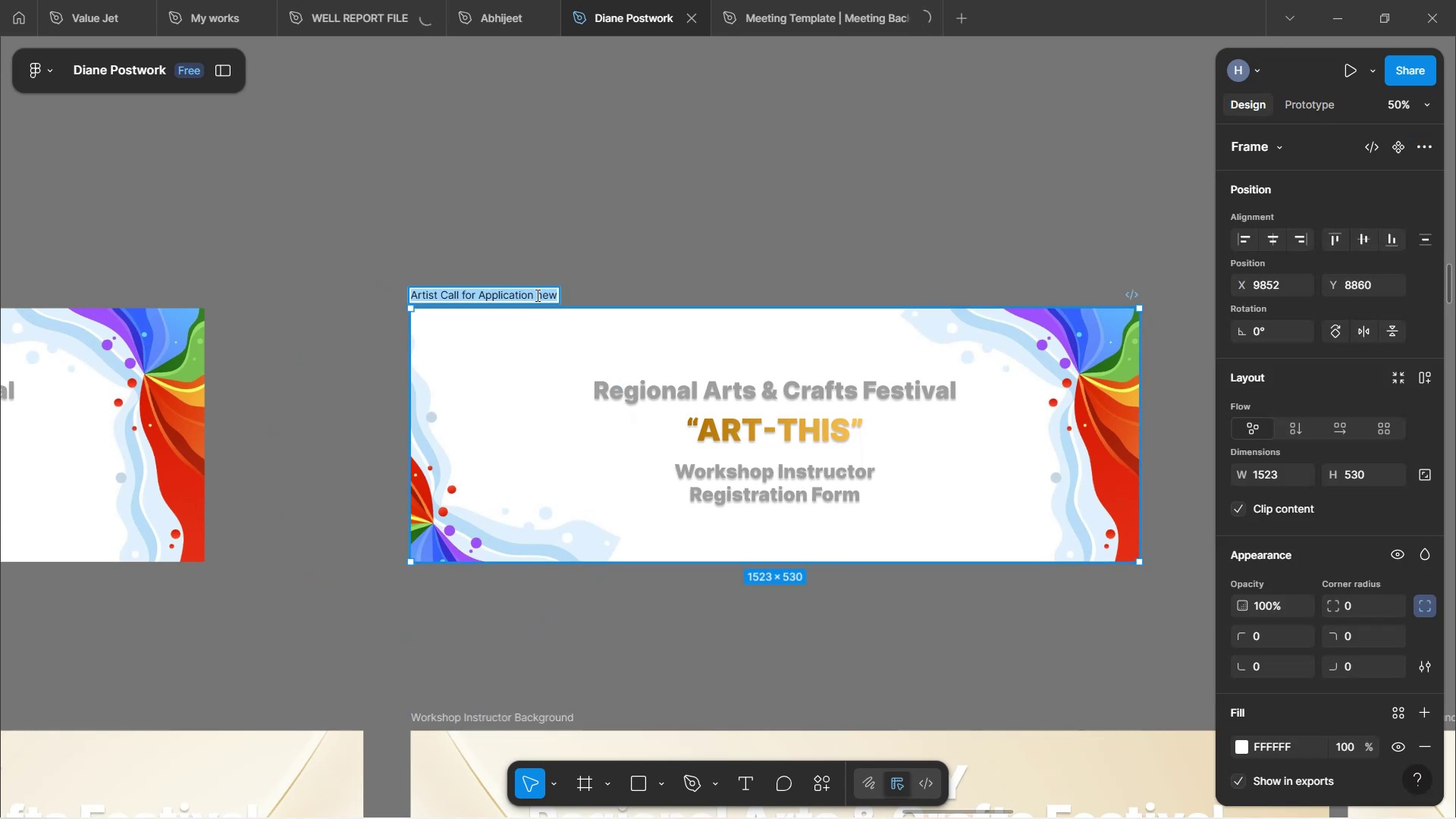 
key(Control+V)
 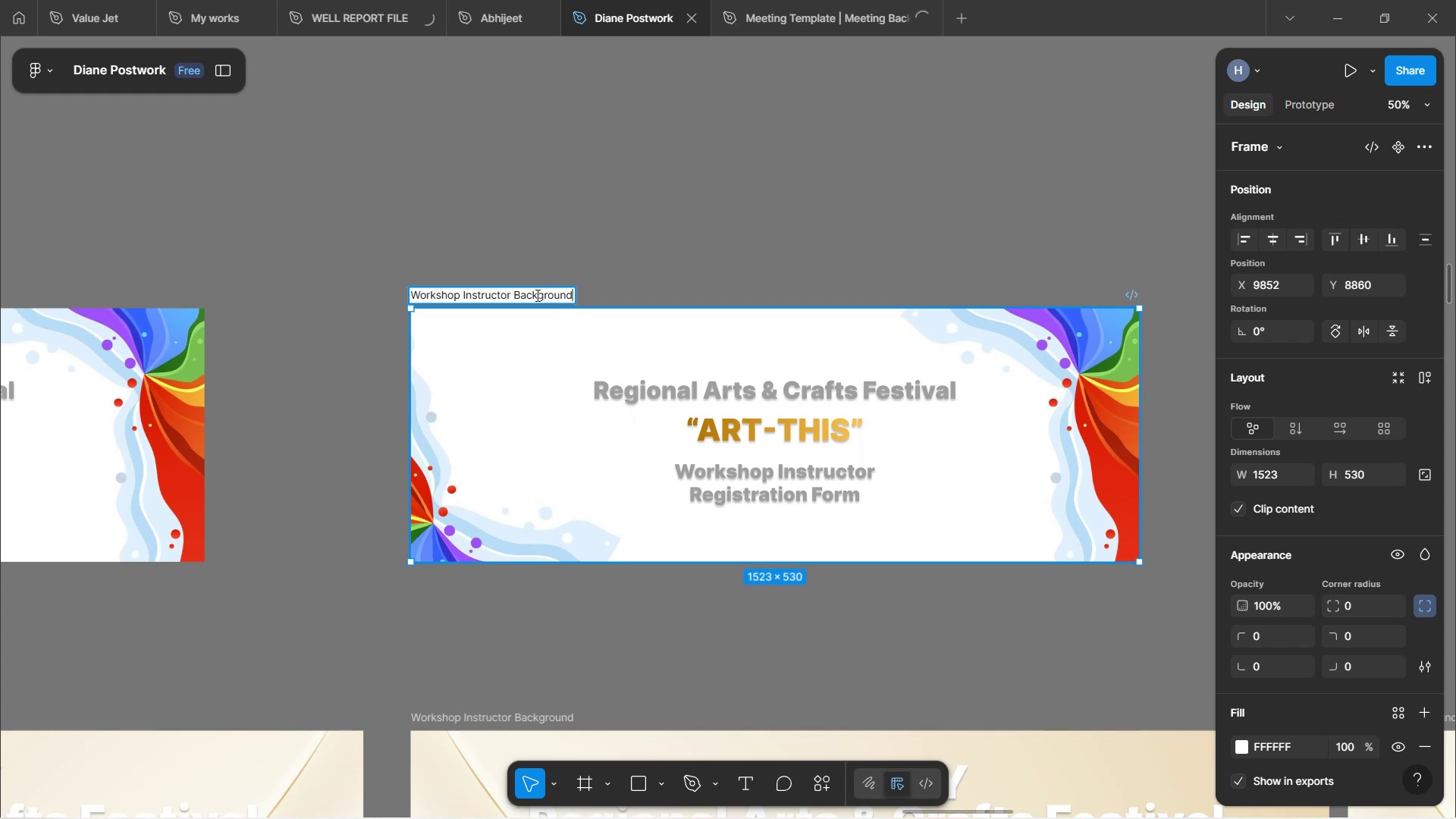 
type( new)
 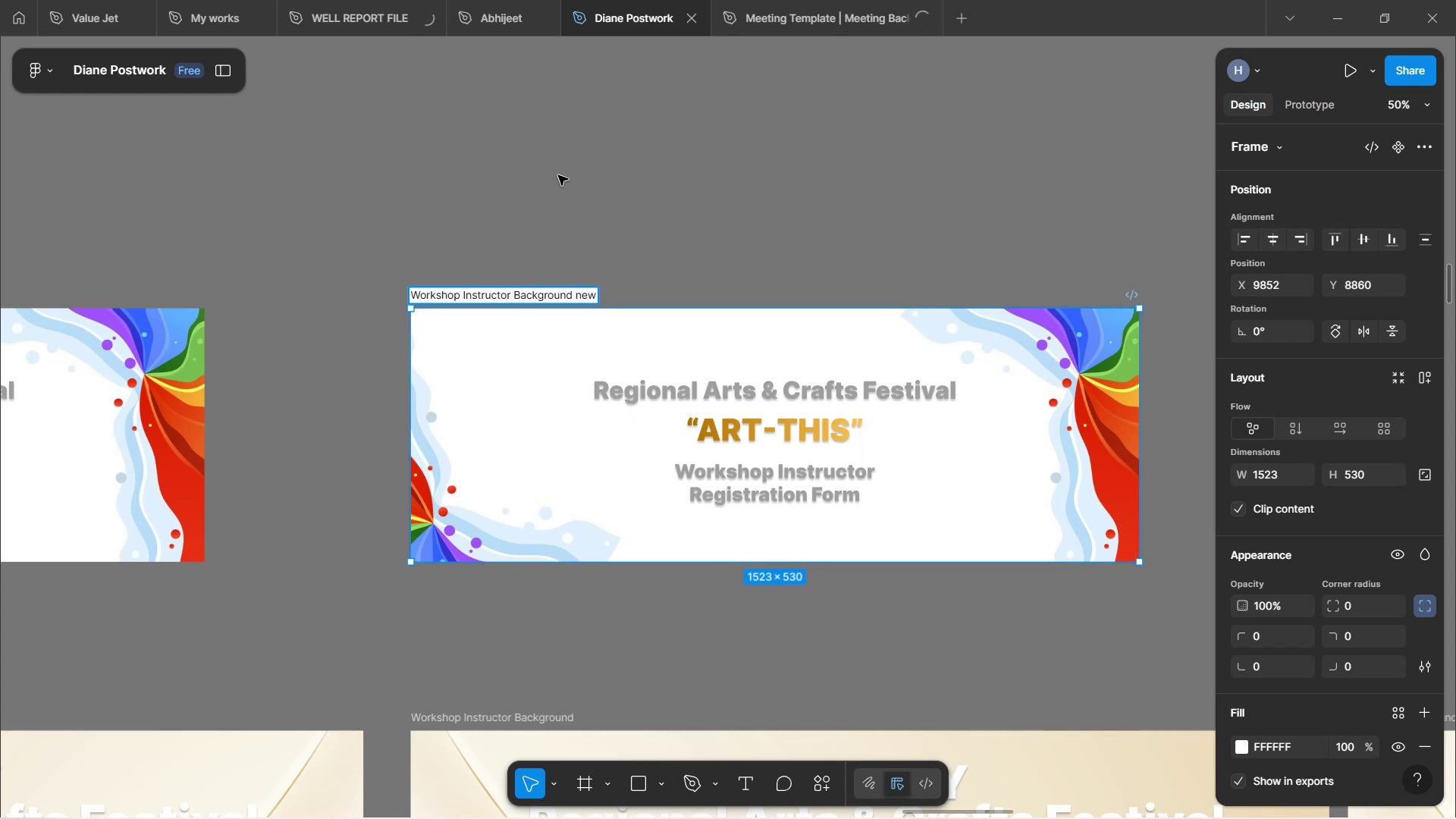 
left_click([558, 133])
 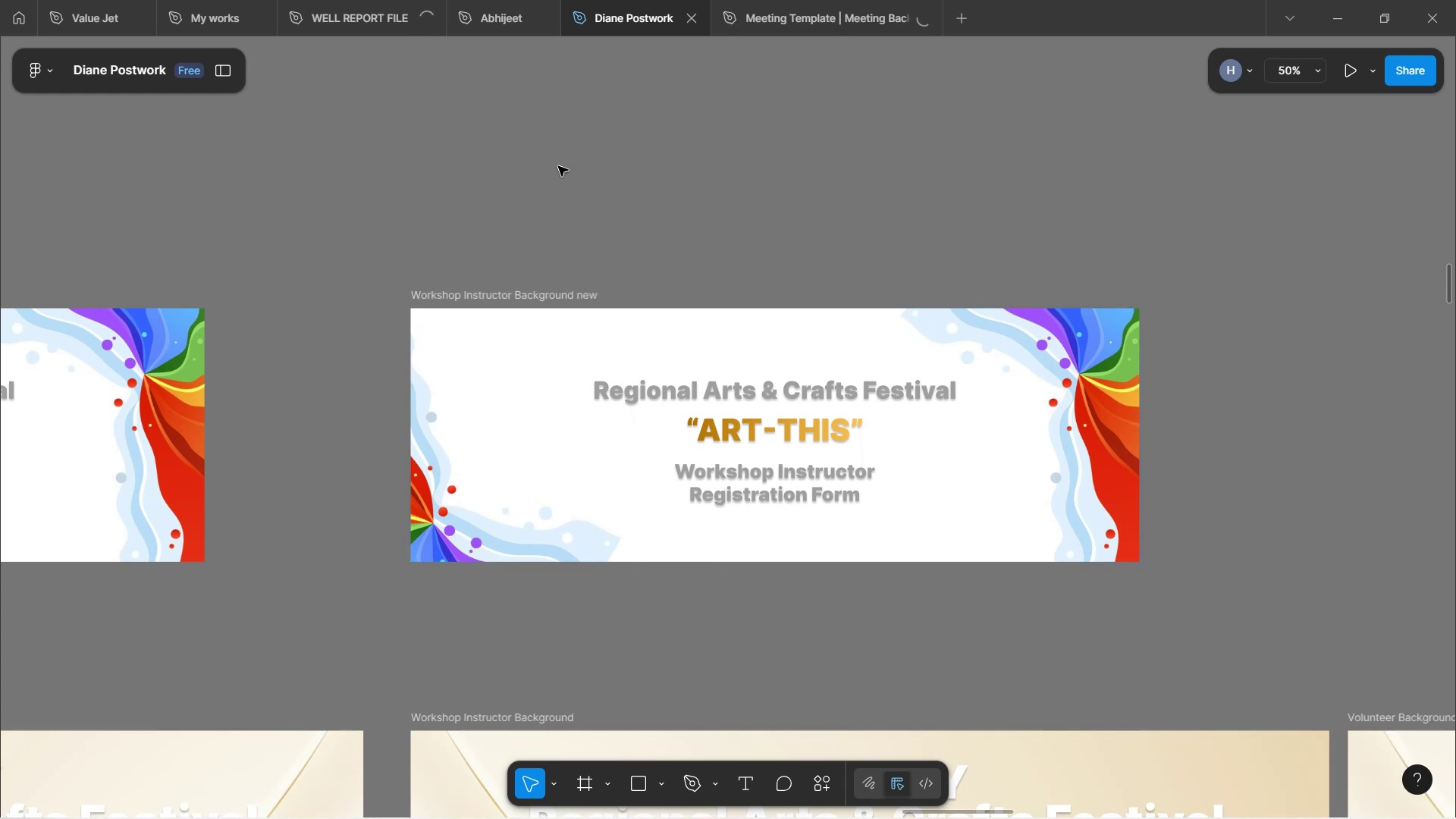 
scroll: coordinate [613, 369], scroll_direction: down, amount: 6.0
 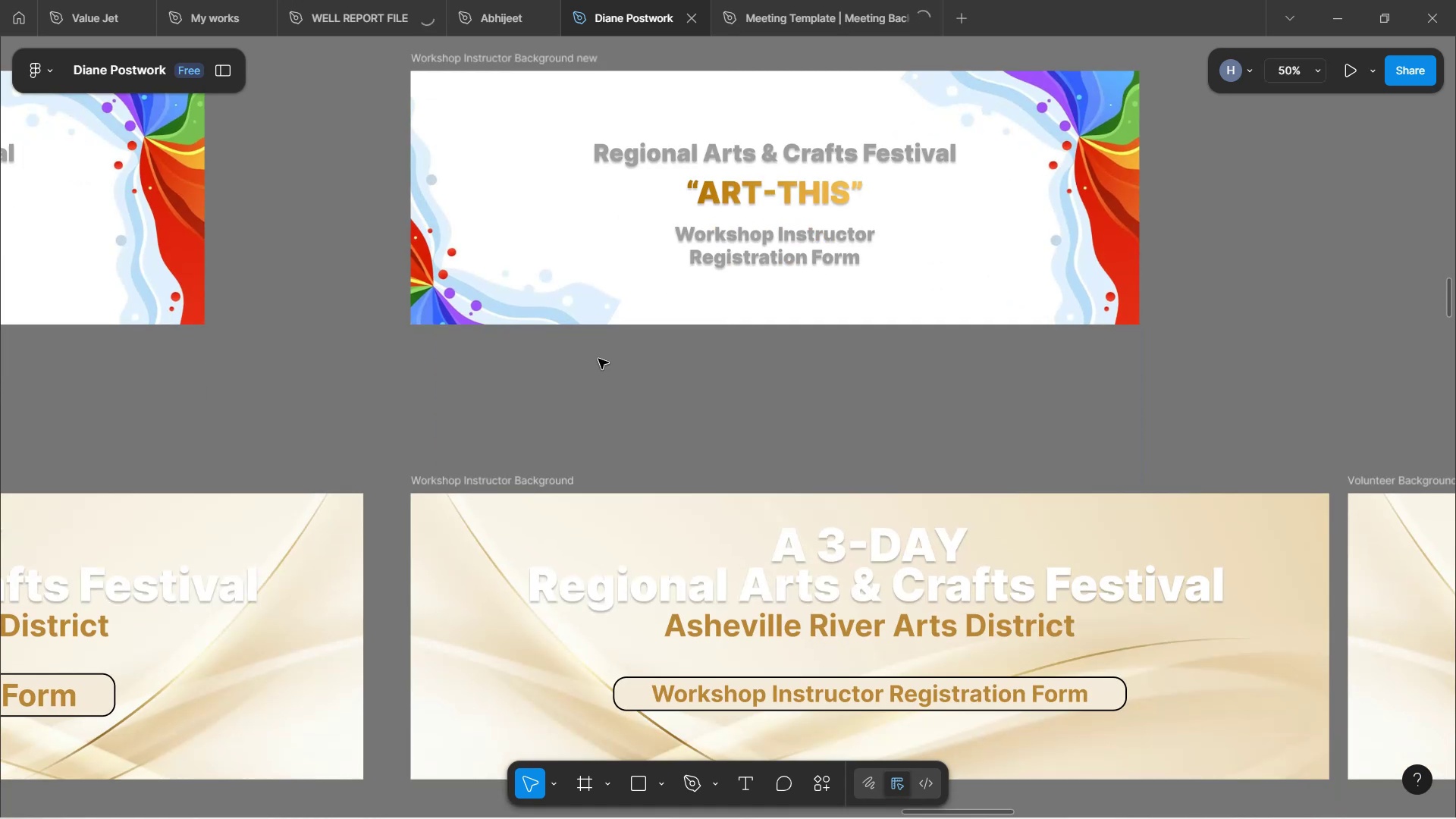 
scroll: coordinate [601, 358], scroll_direction: up, amount: 4.0
 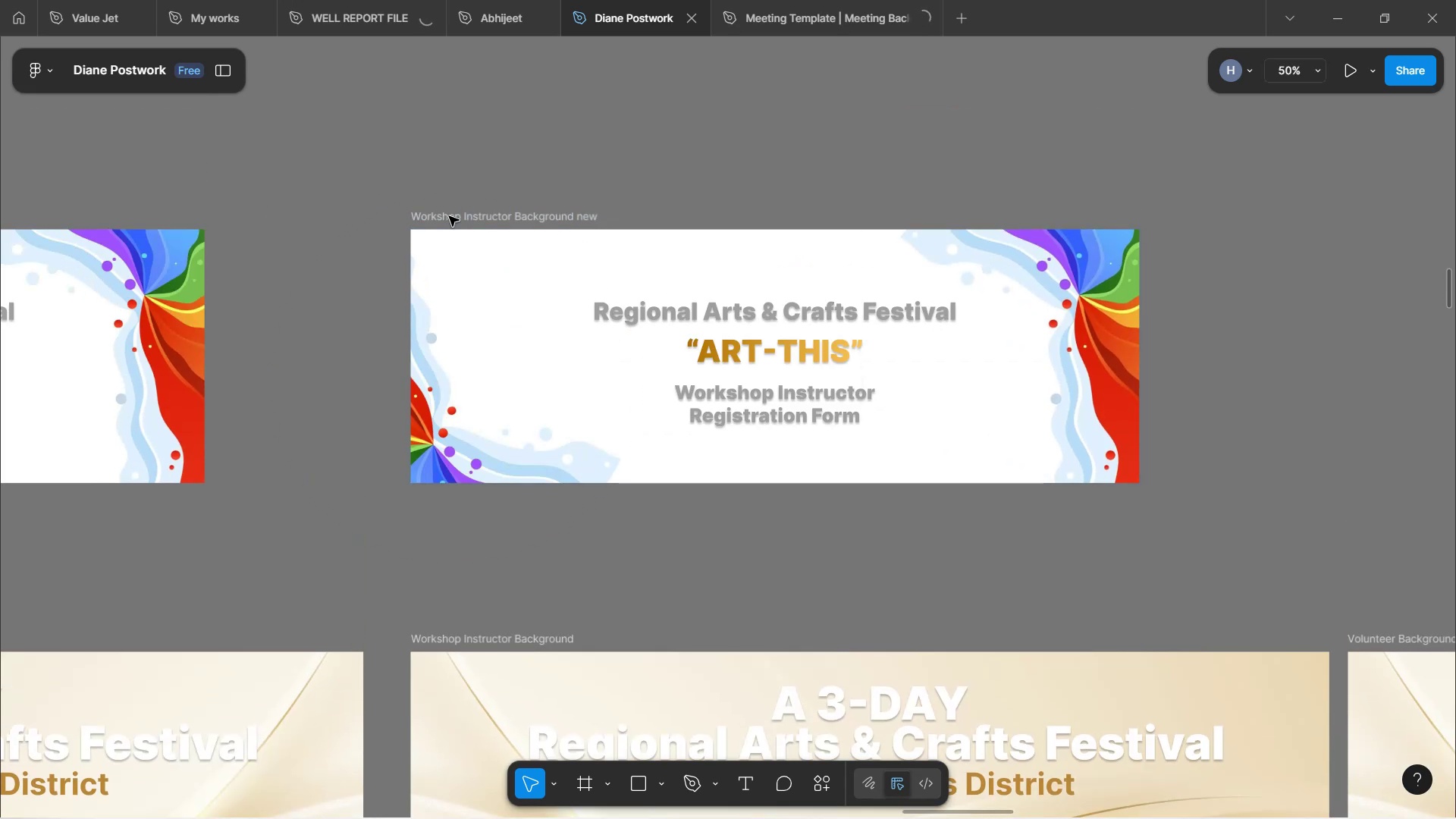 
left_click([472, 216])
 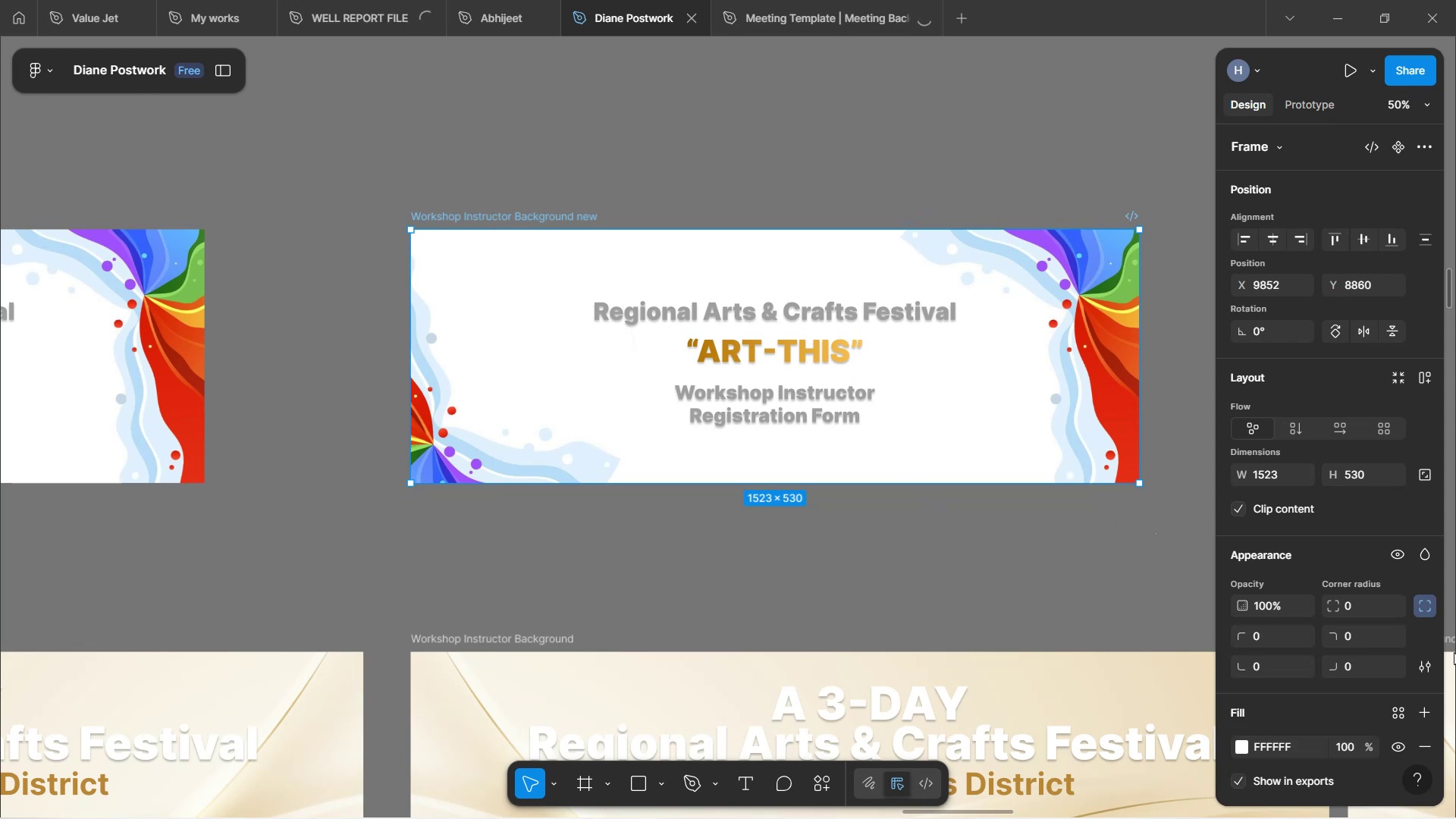 
scroll: coordinate [1326, 726], scroll_direction: down, amount: 21.0
 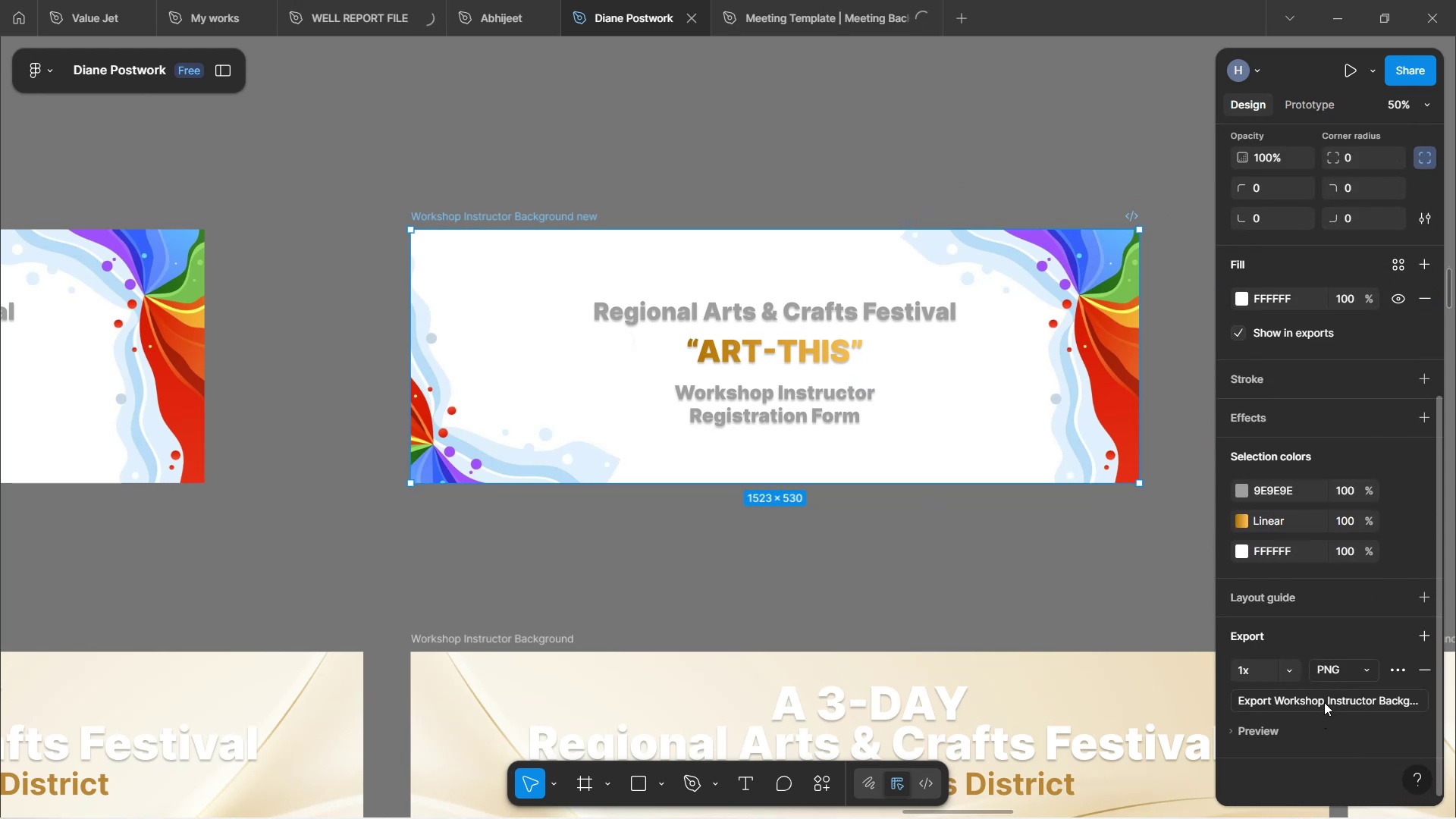 
left_click([1324, 702])
 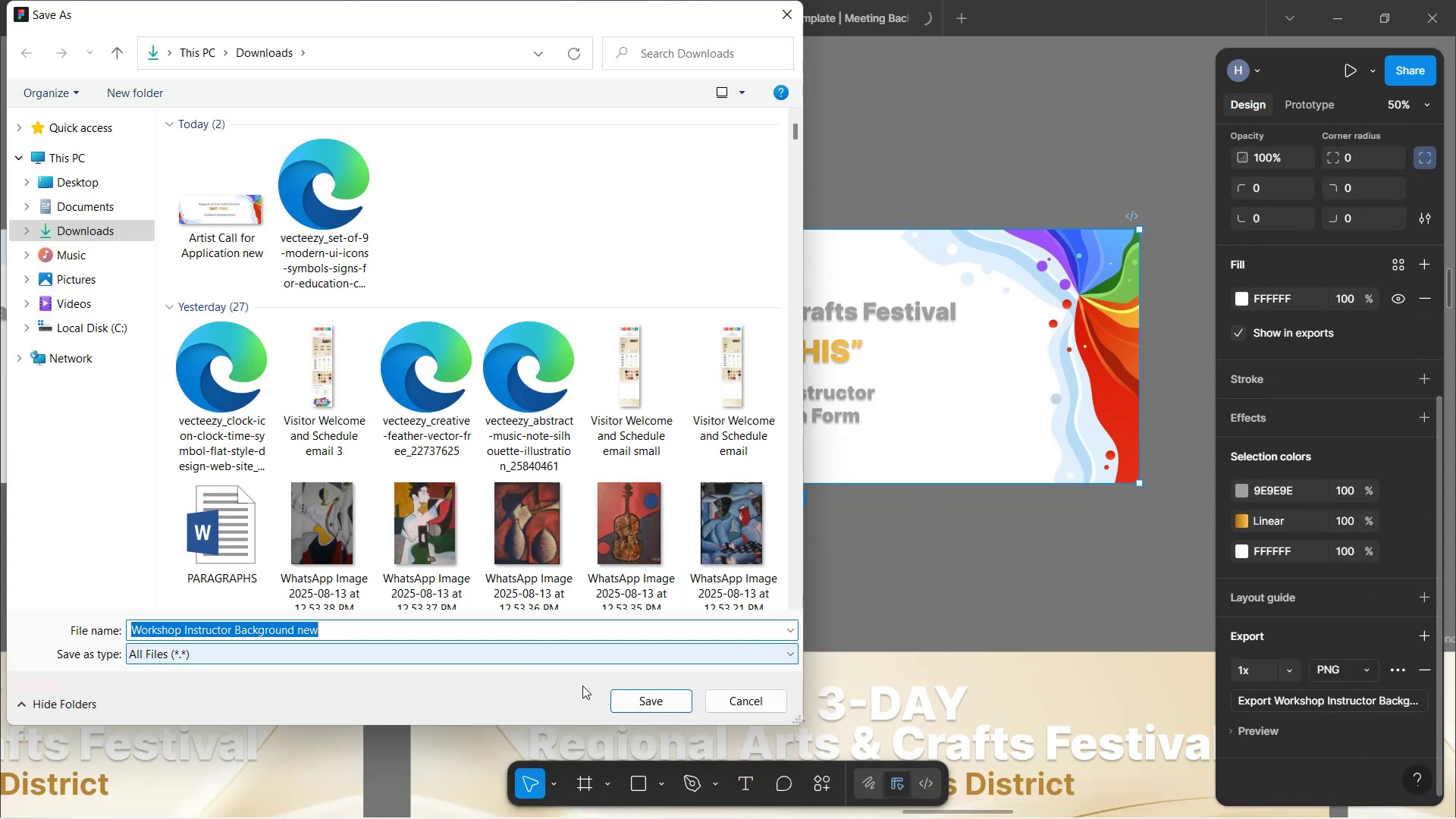 
left_click([641, 697])
 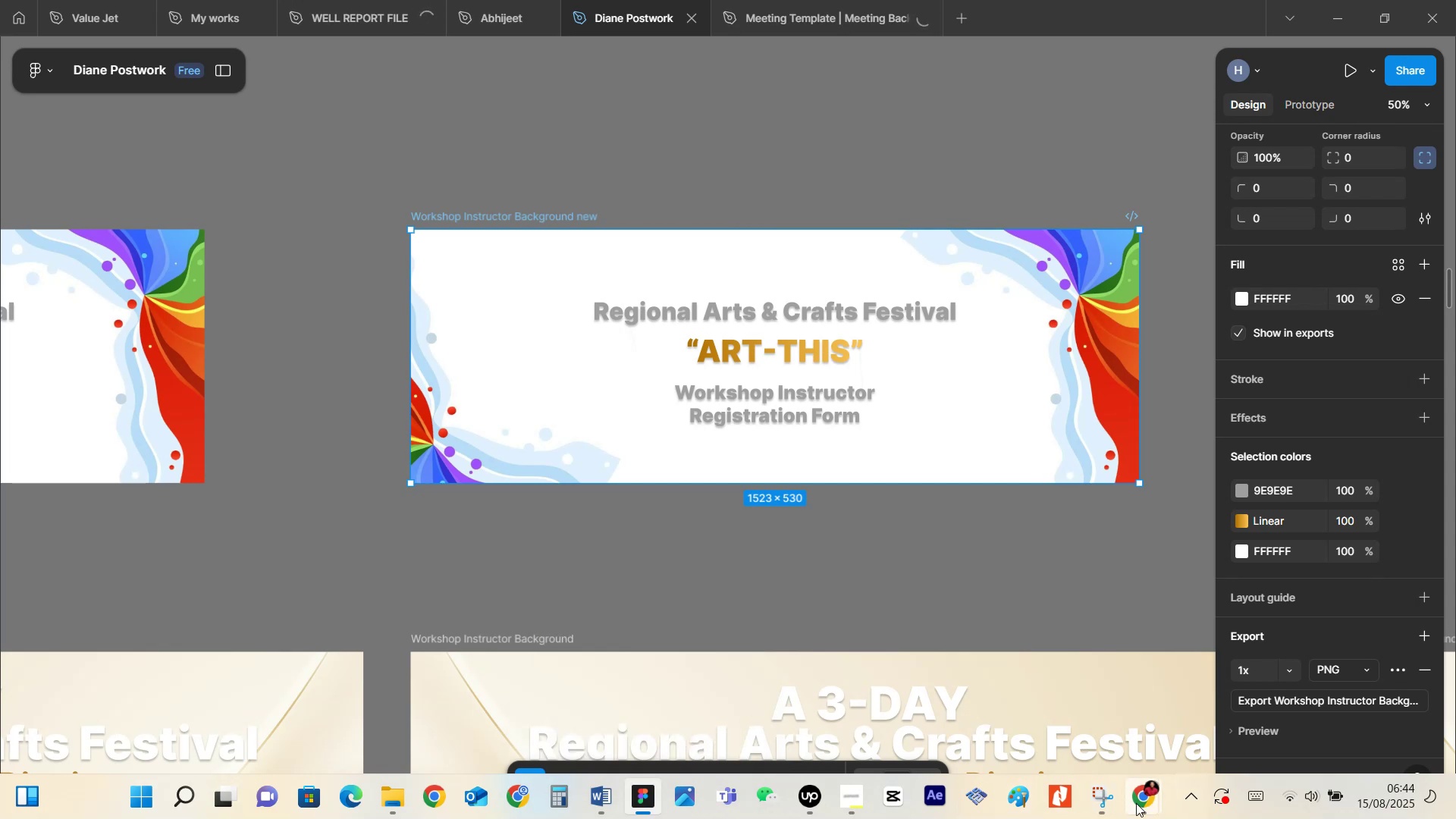 
left_click([1059, 719])
 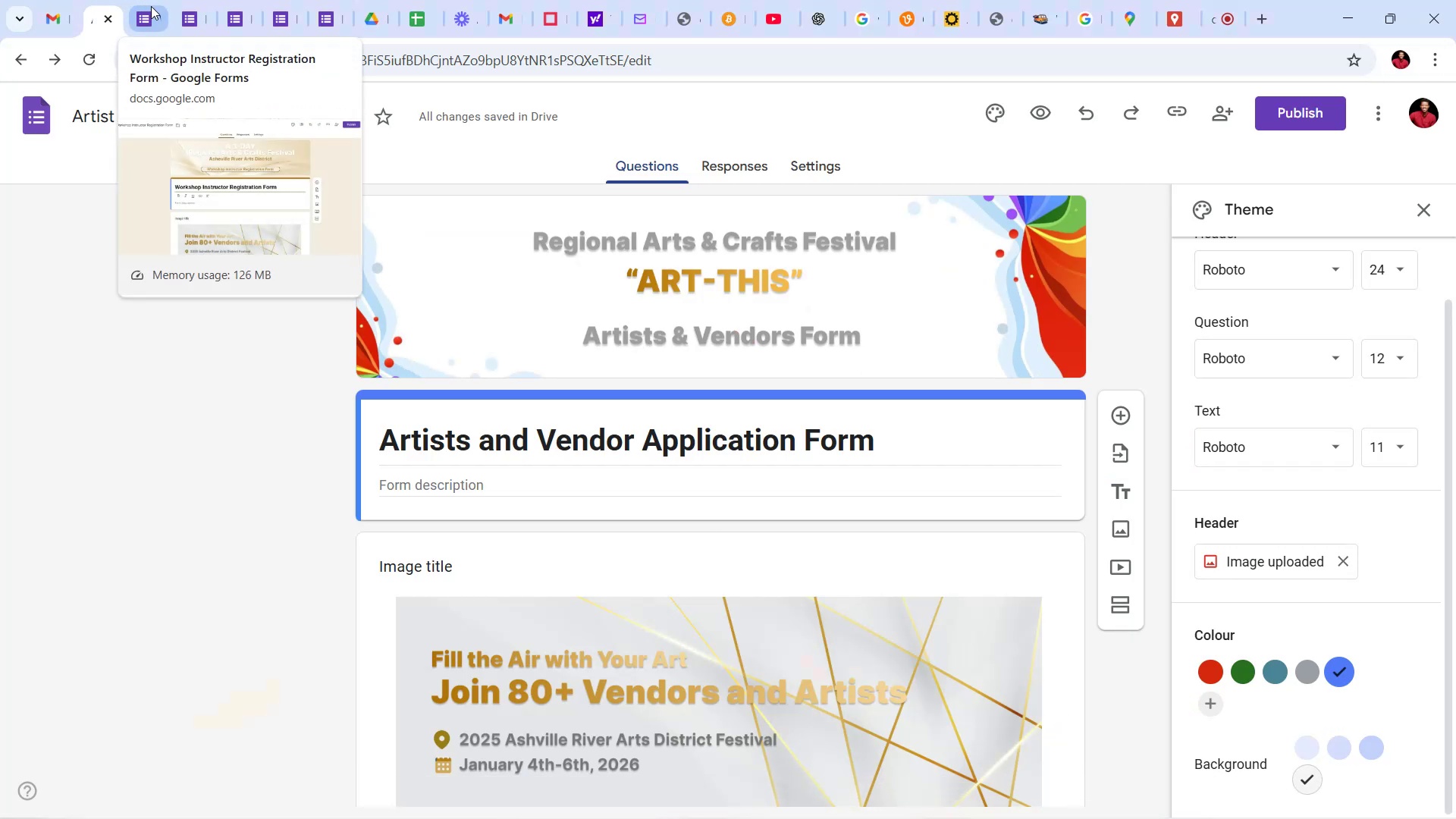 
left_click([149, 2])
 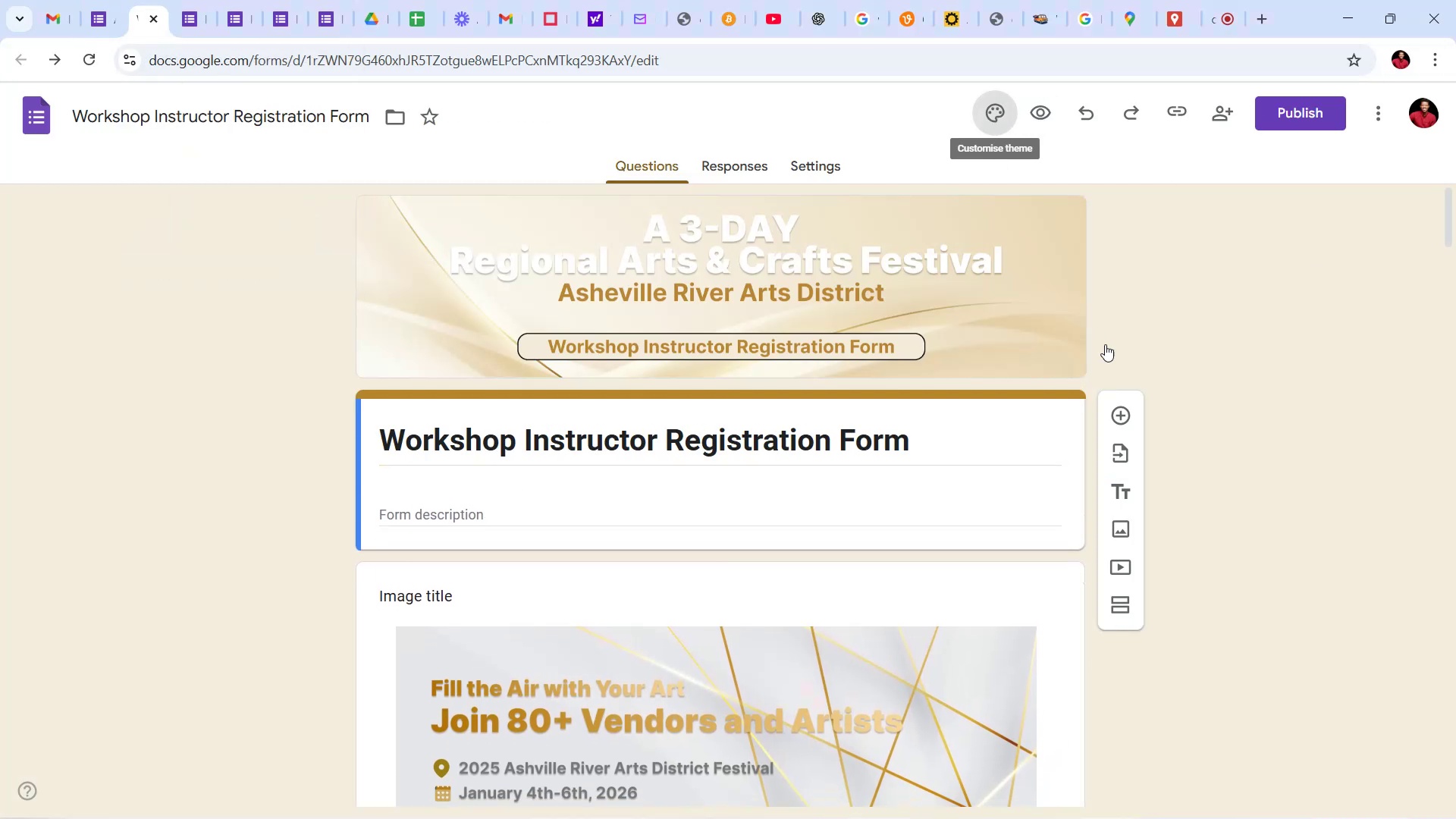 
scroll: coordinate [1304, 513], scroll_direction: down, amount: 3.0
 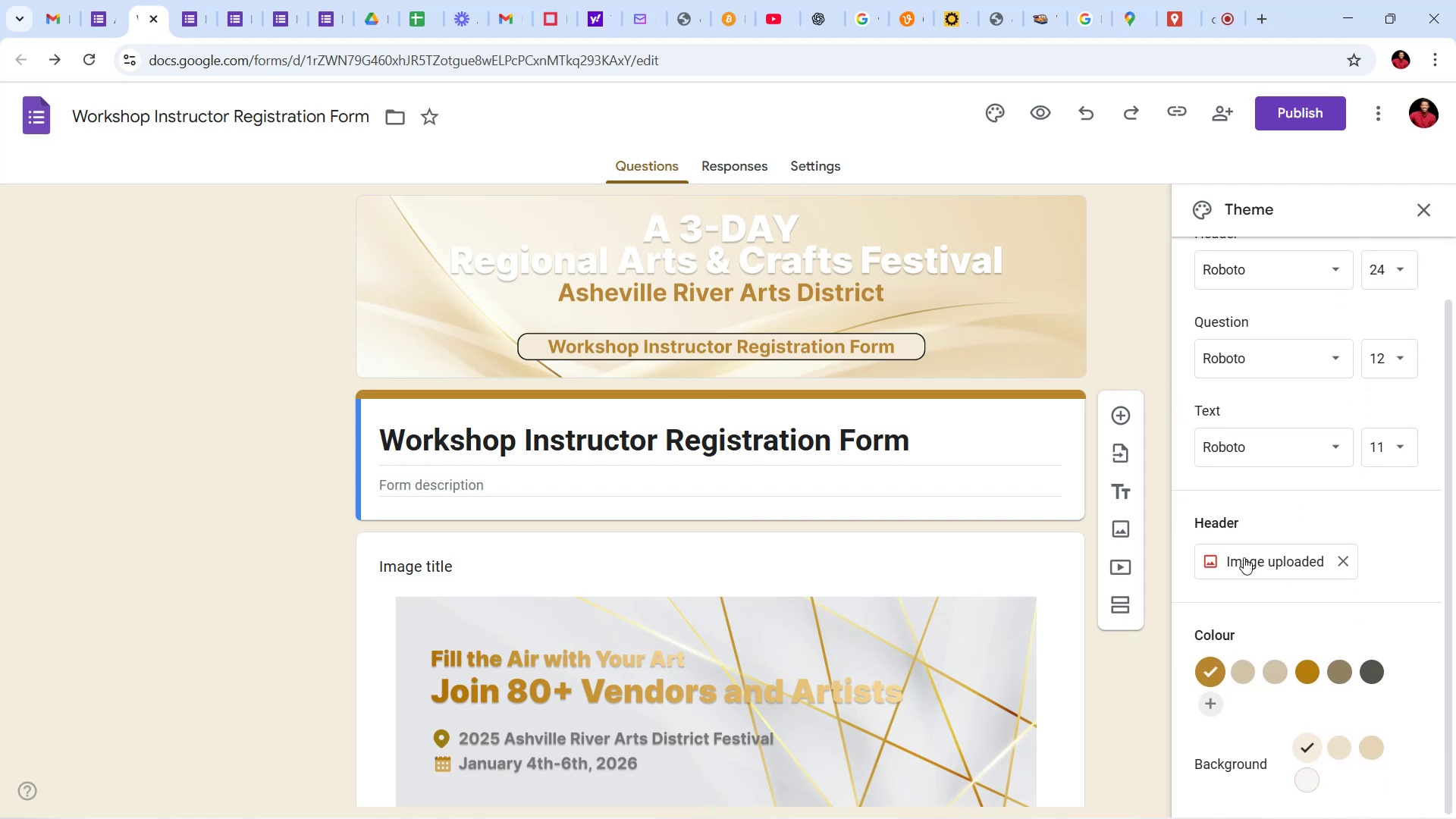 
left_click([1242, 557])
 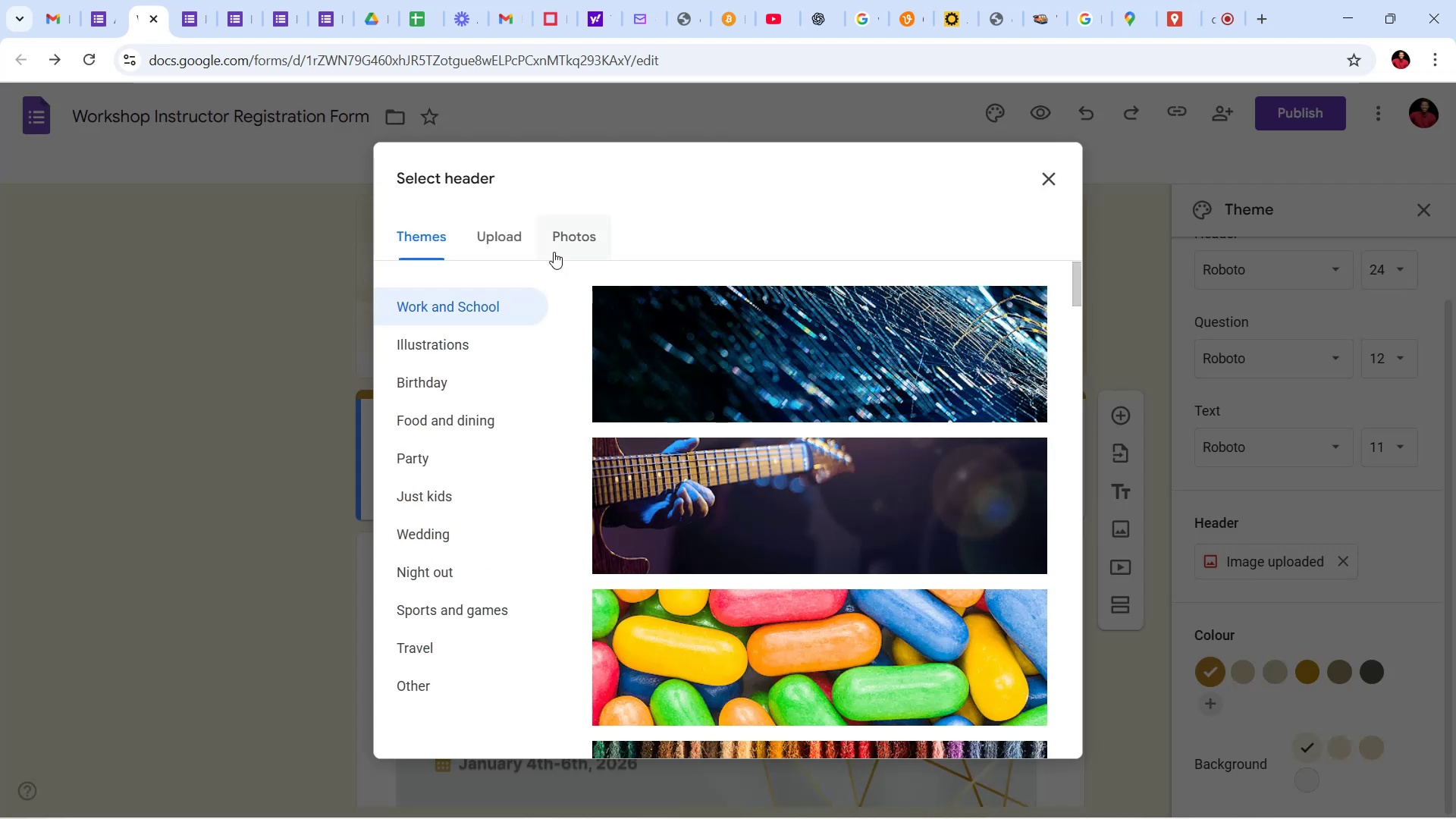 
left_click([513, 230])
 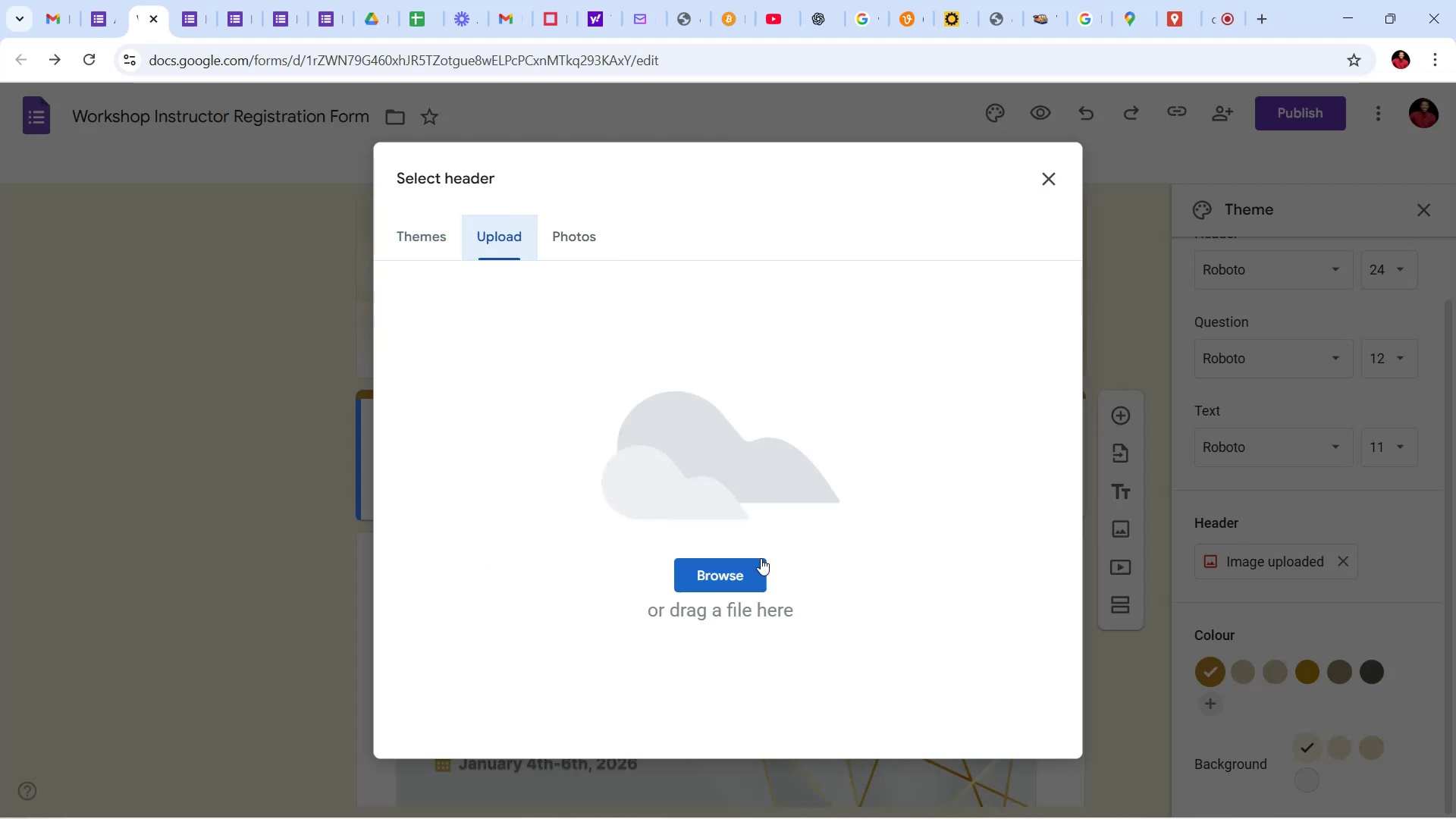 
left_click([756, 558])
 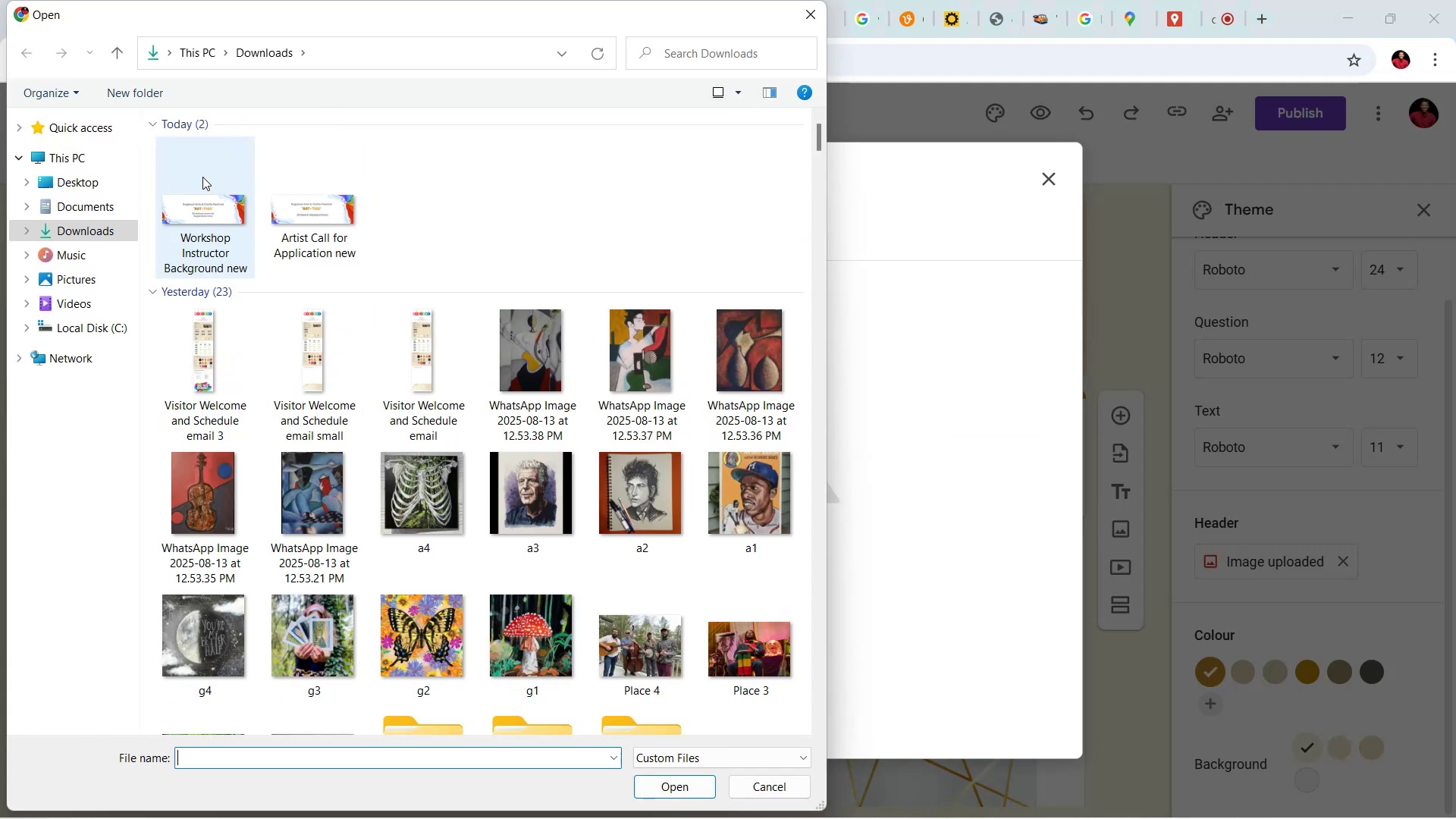 
left_click([217, 234])
 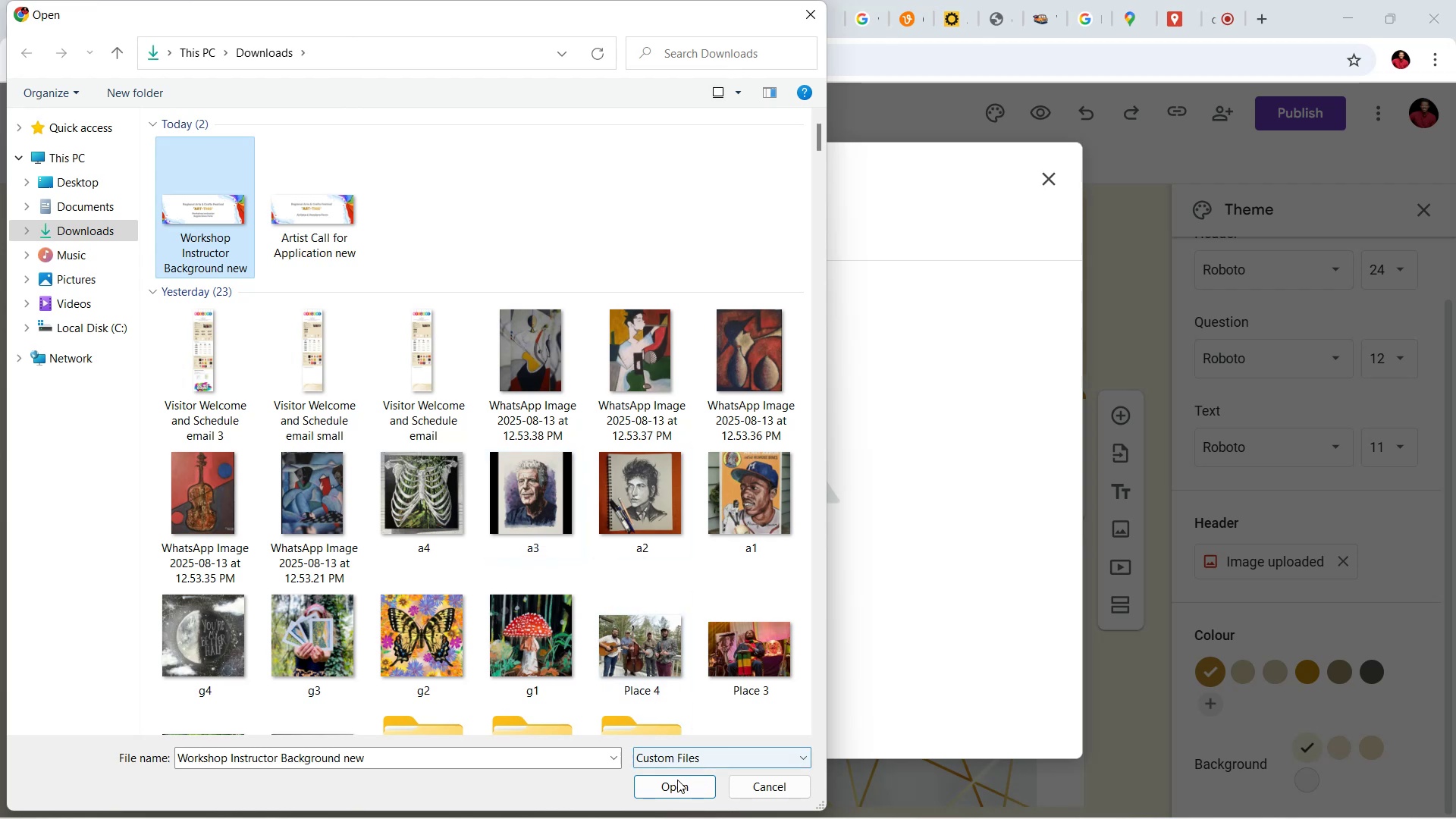 
left_click([682, 788])
 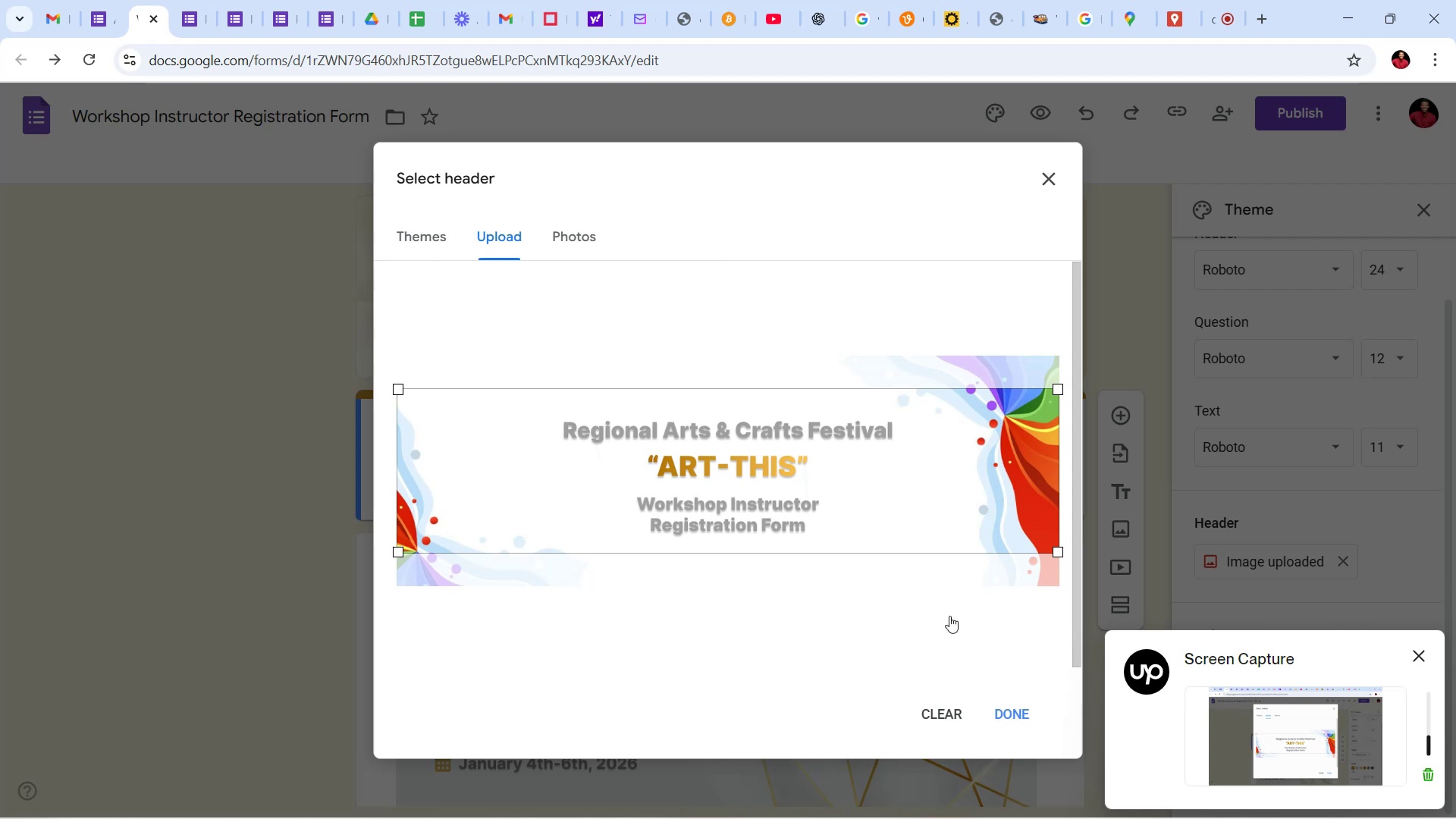 
wait(14.12)
 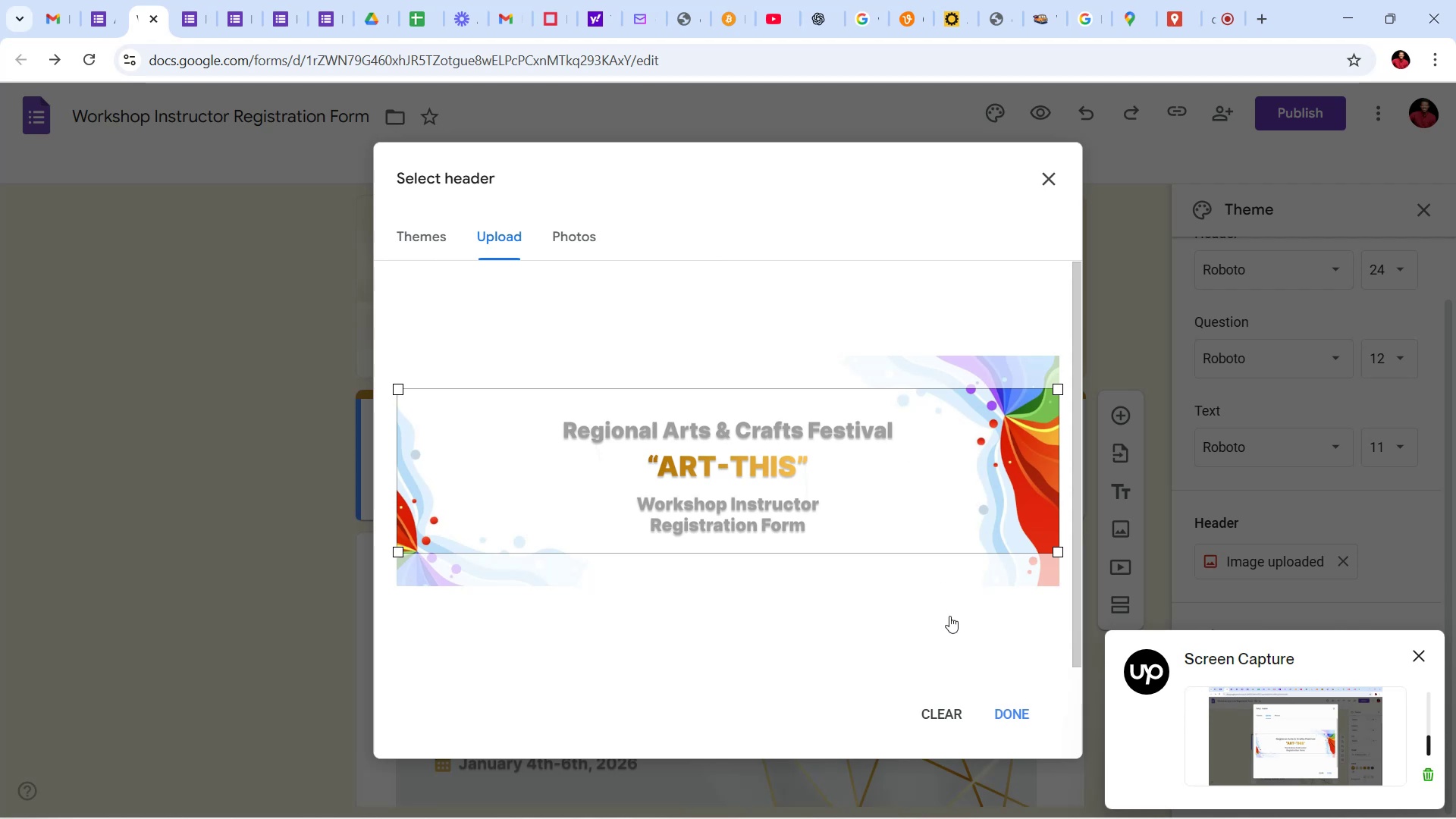 
left_click([1016, 719])
 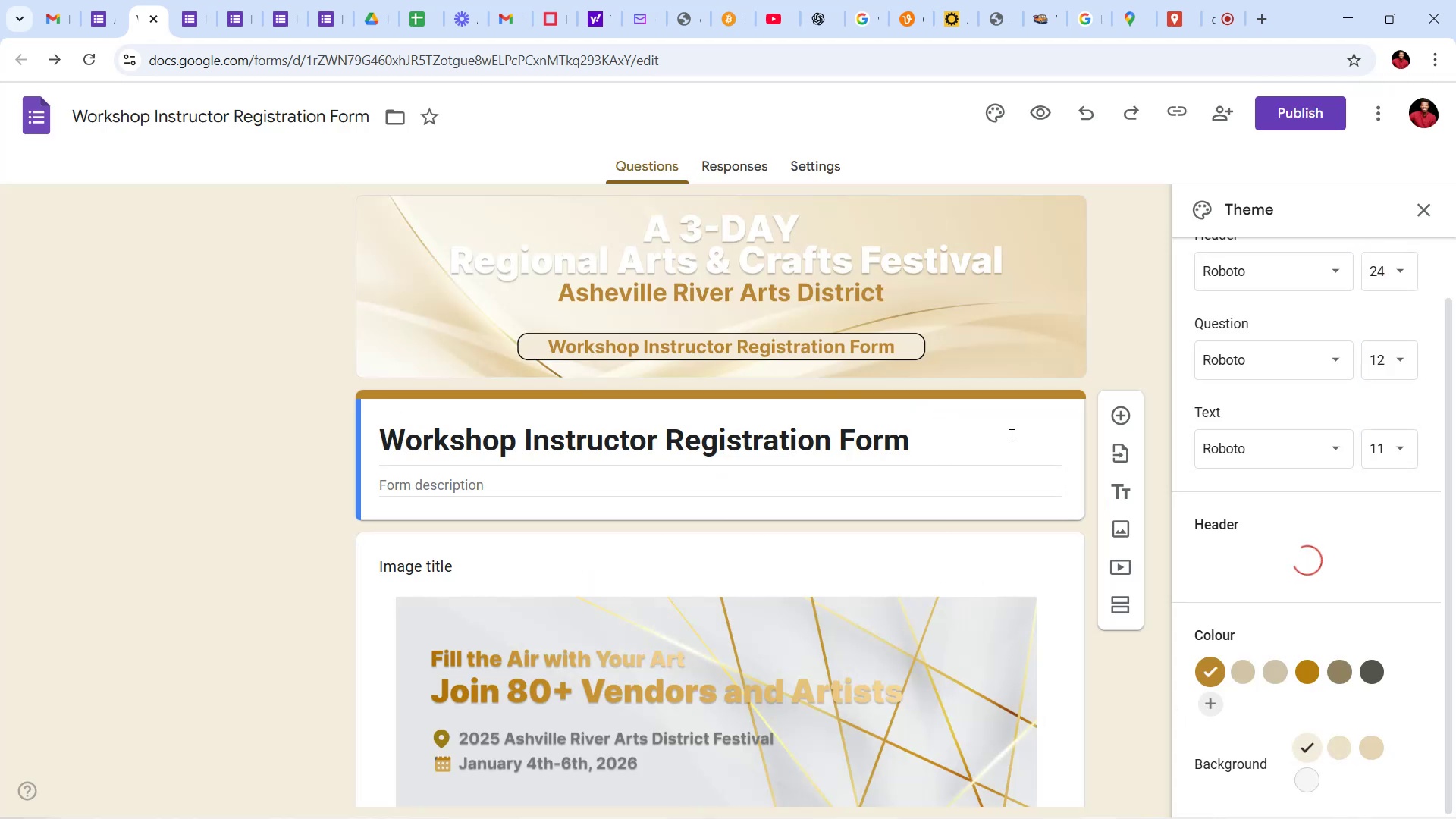 
wait(8.55)
 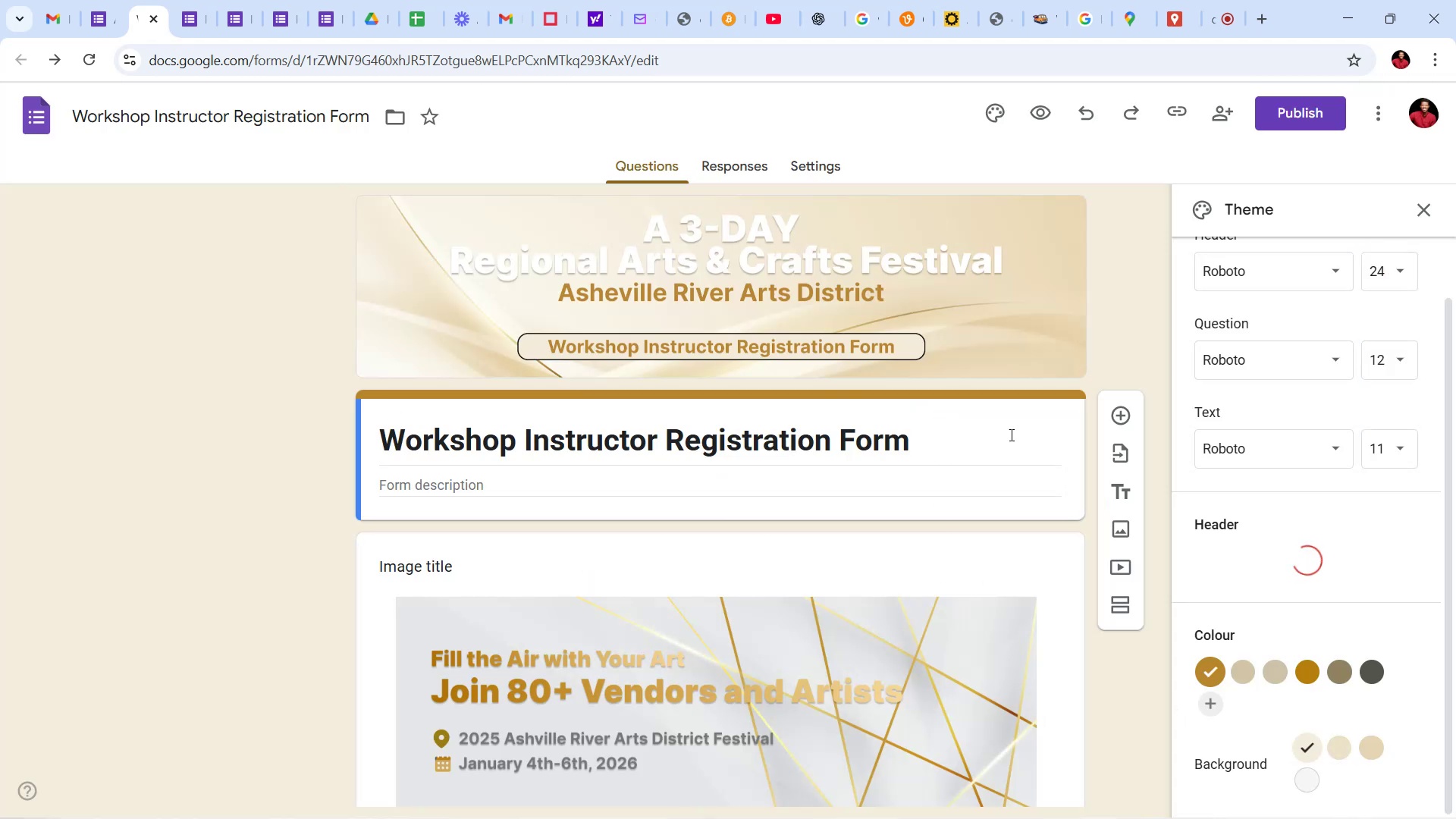 
scroll: coordinate [1423, 715], scroll_direction: down, amount: 2.0
 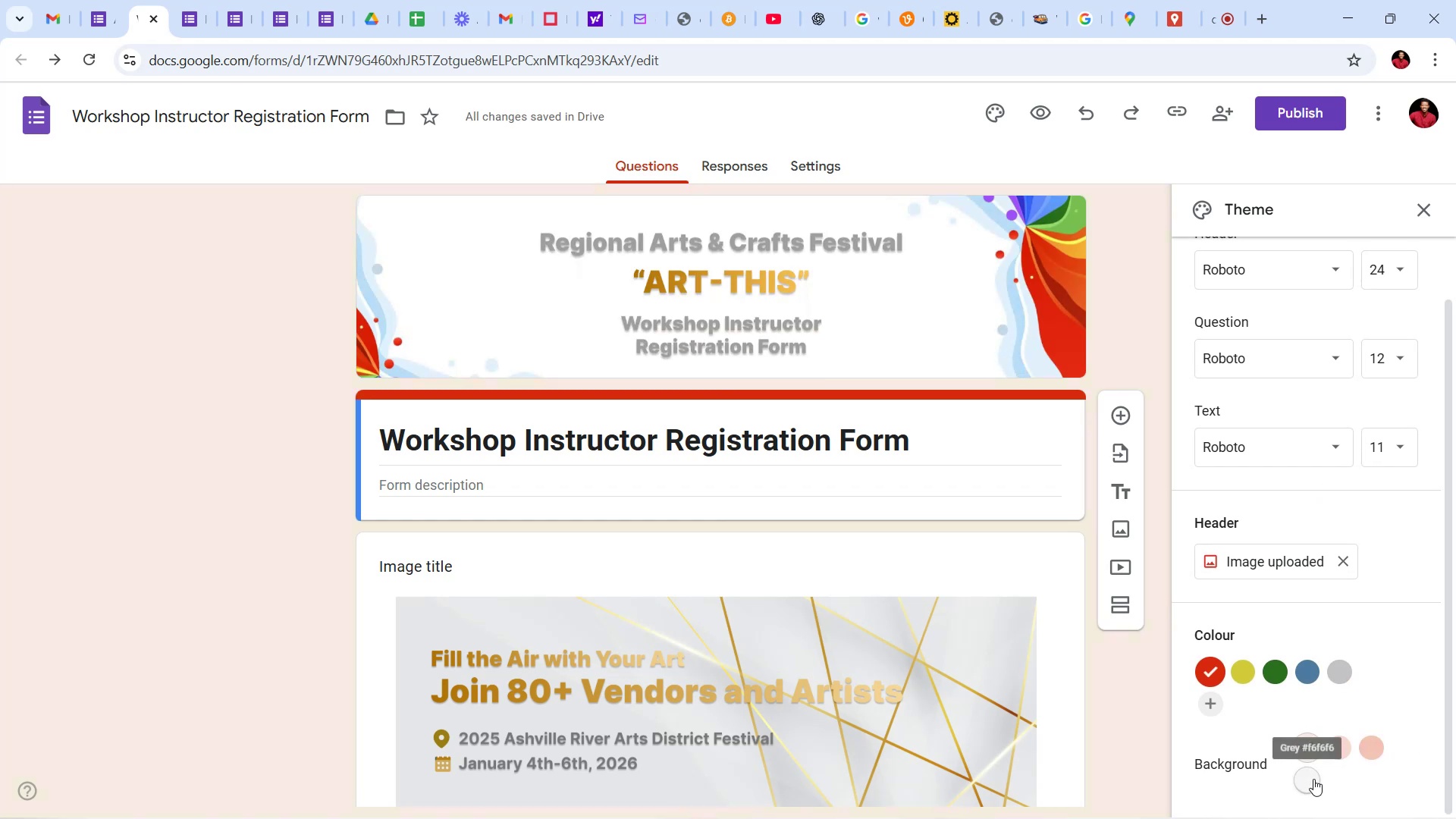 
left_click([1313, 779])
 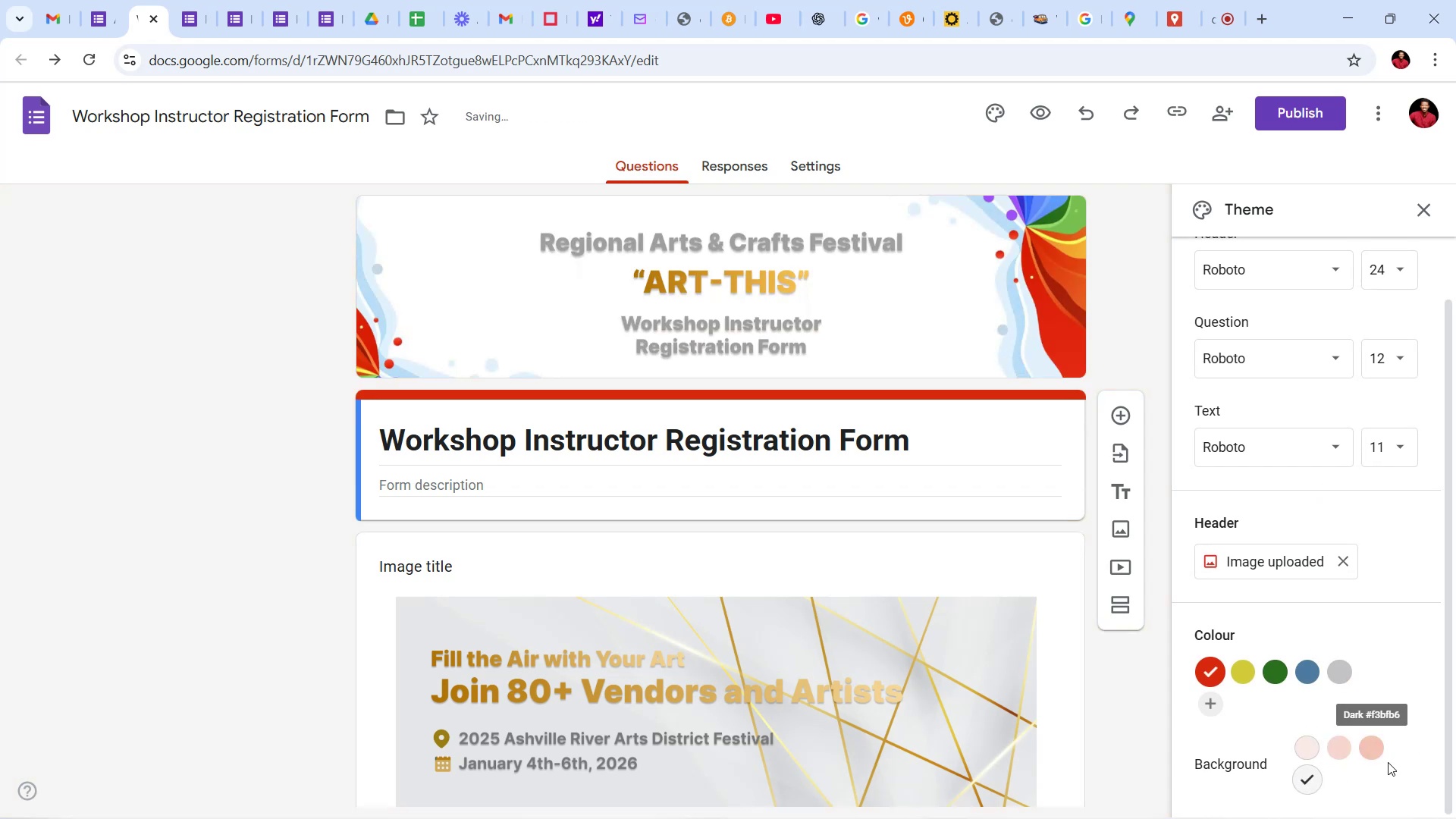 
scroll: coordinate [1365, 730], scroll_direction: down, amount: 5.0
 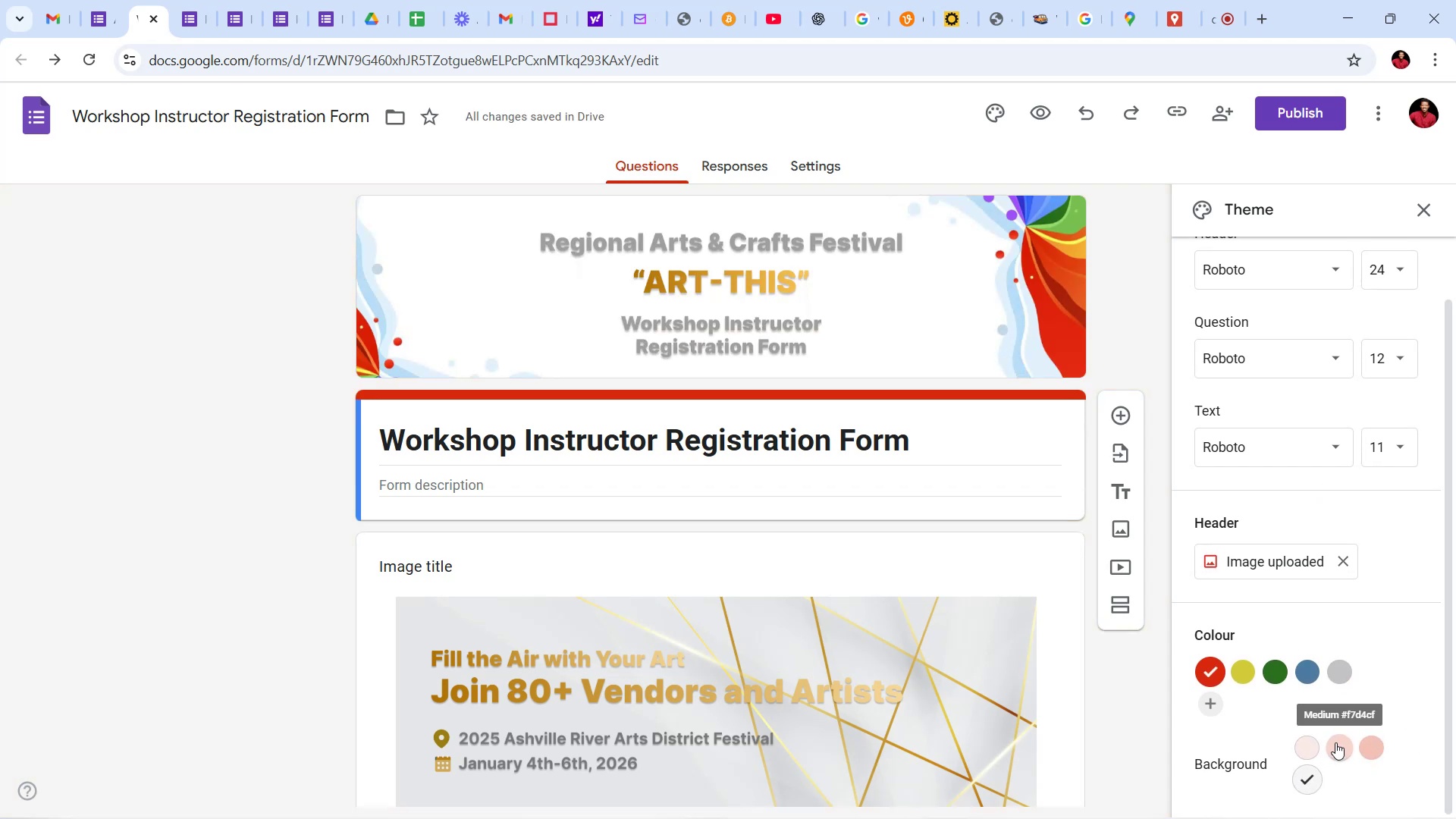 
left_click([1335, 742])
 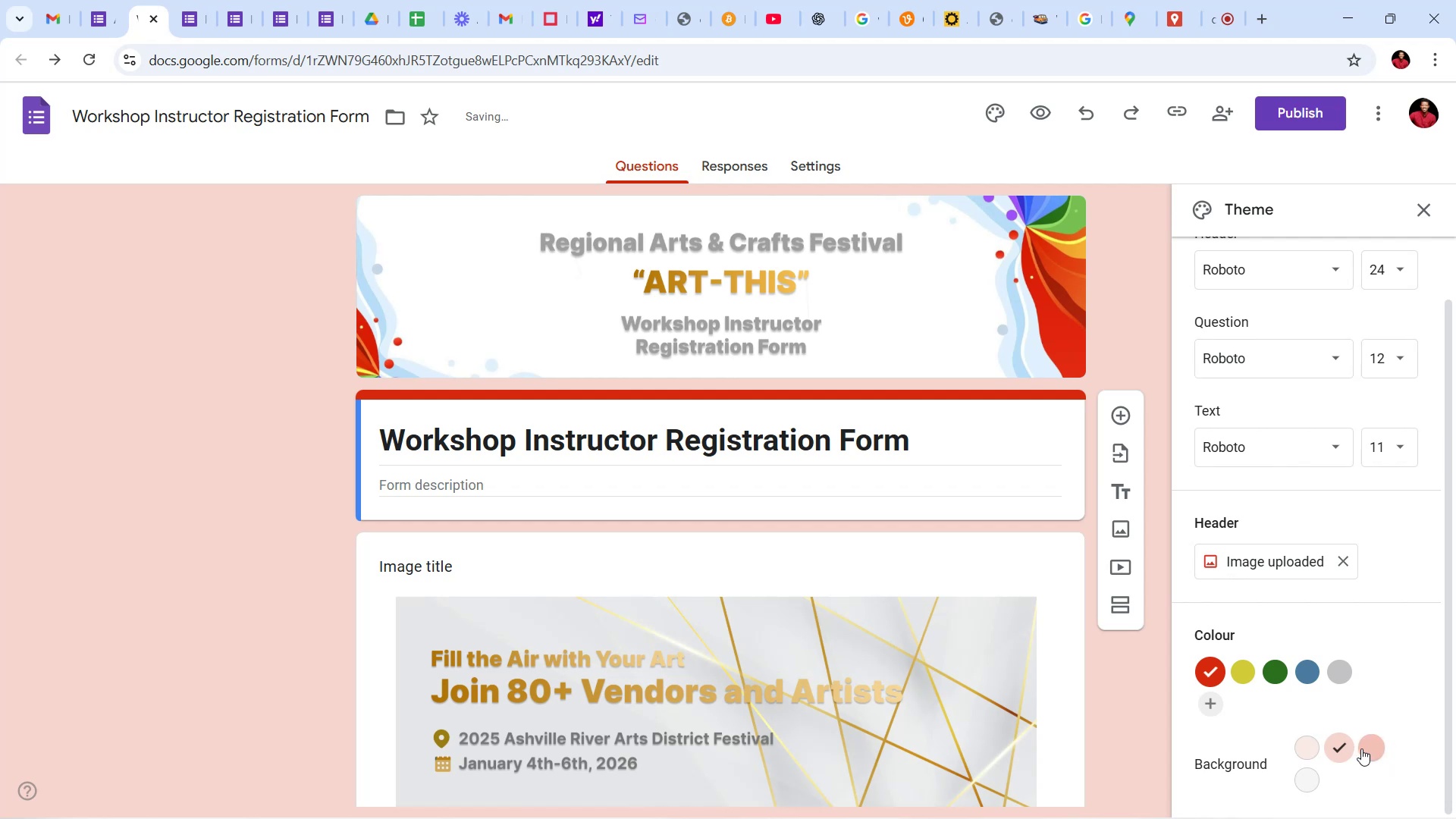 
left_click([1361, 748])
 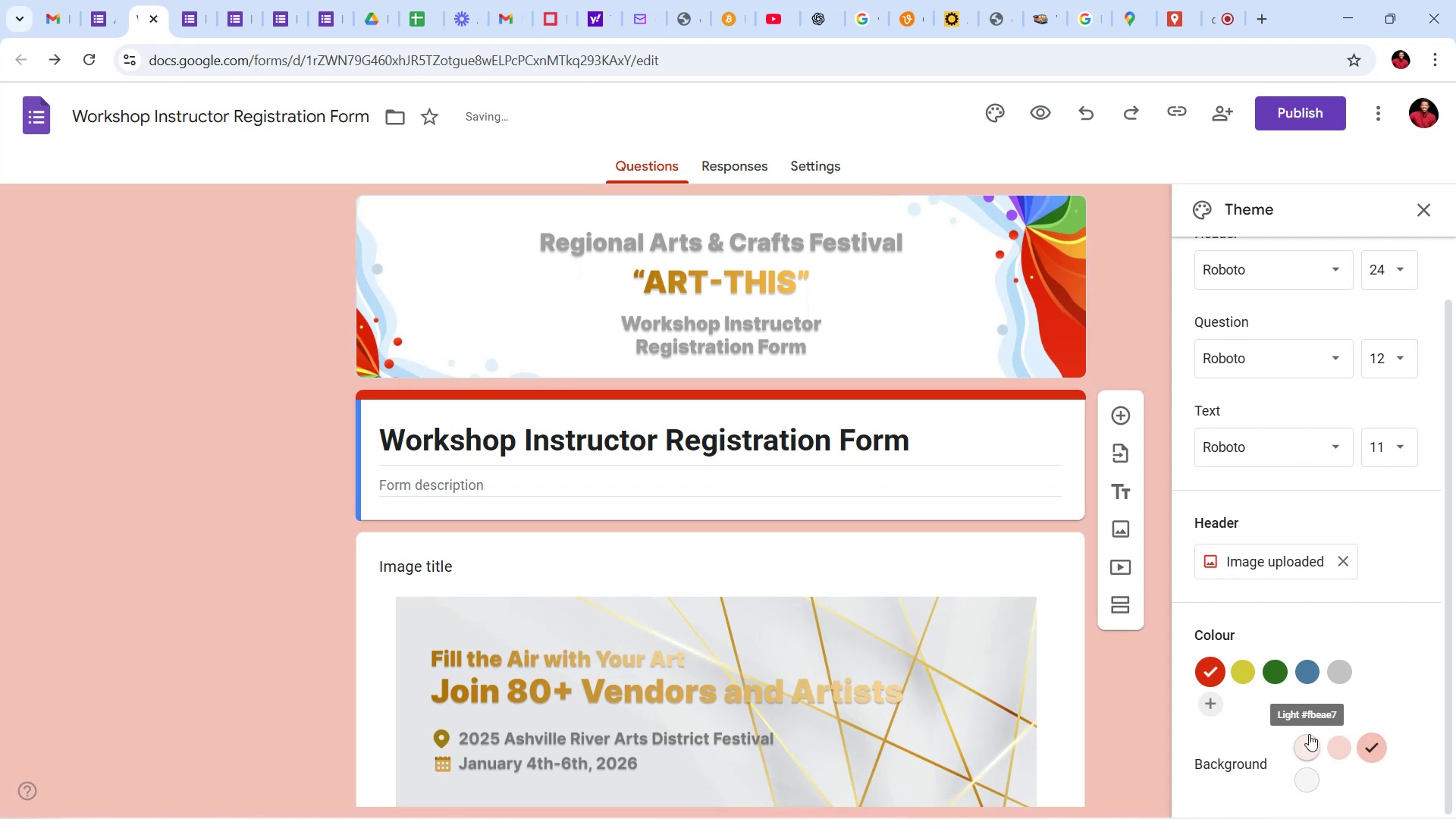 
left_click([1304, 745])
 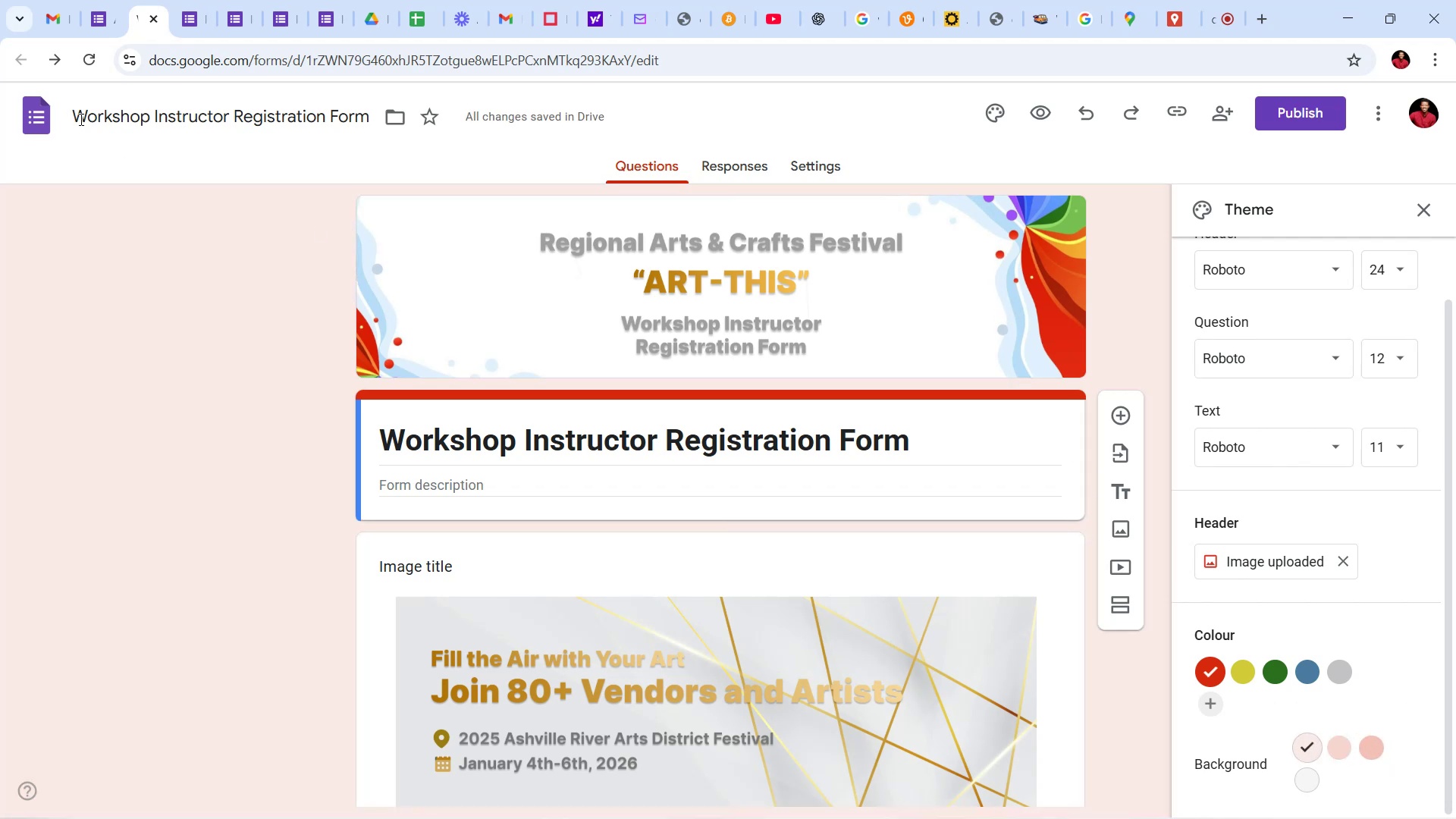 
wait(6.42)
 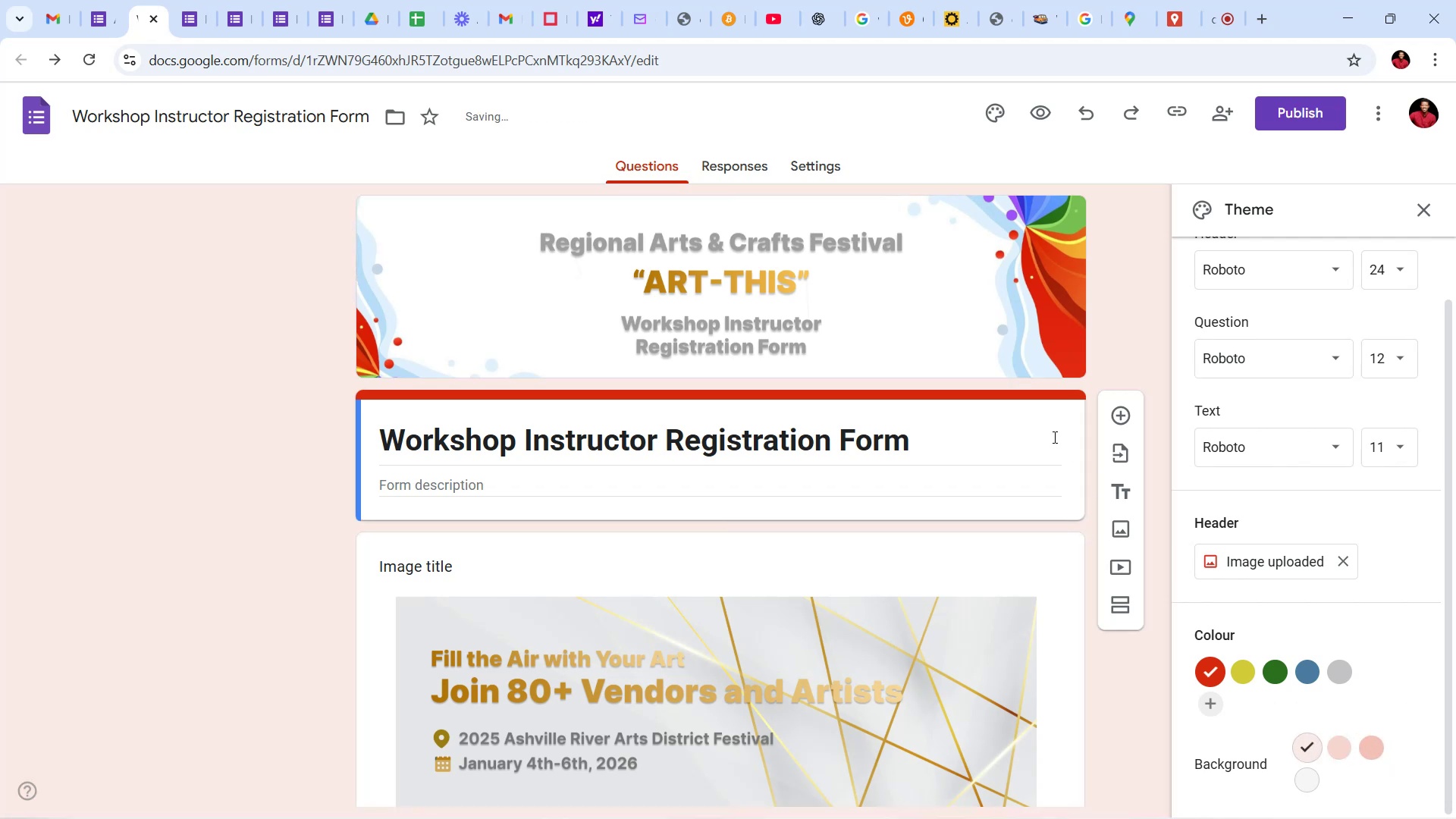 
left_click([107, 6])
 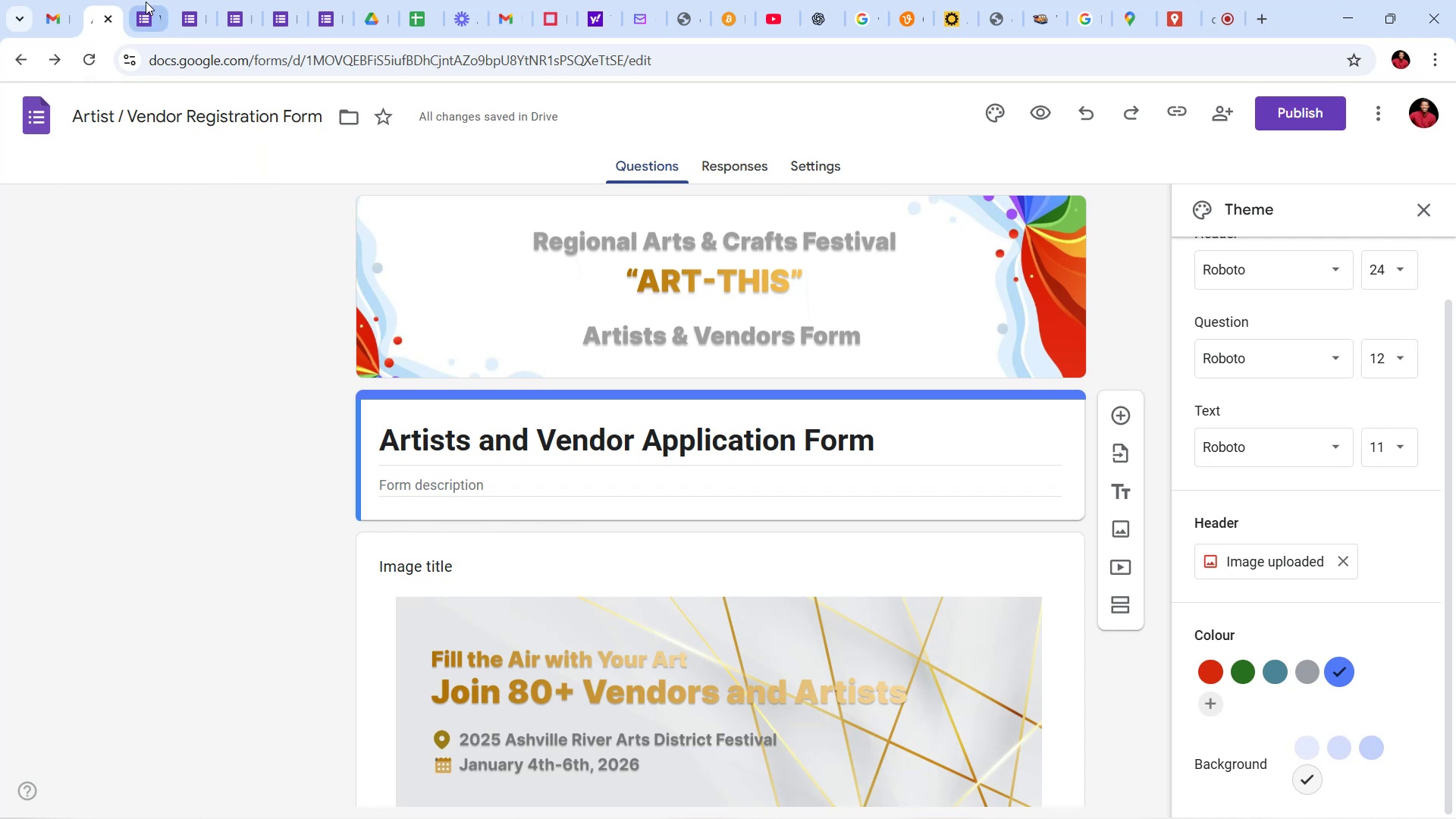 
left_click([146, 2])
 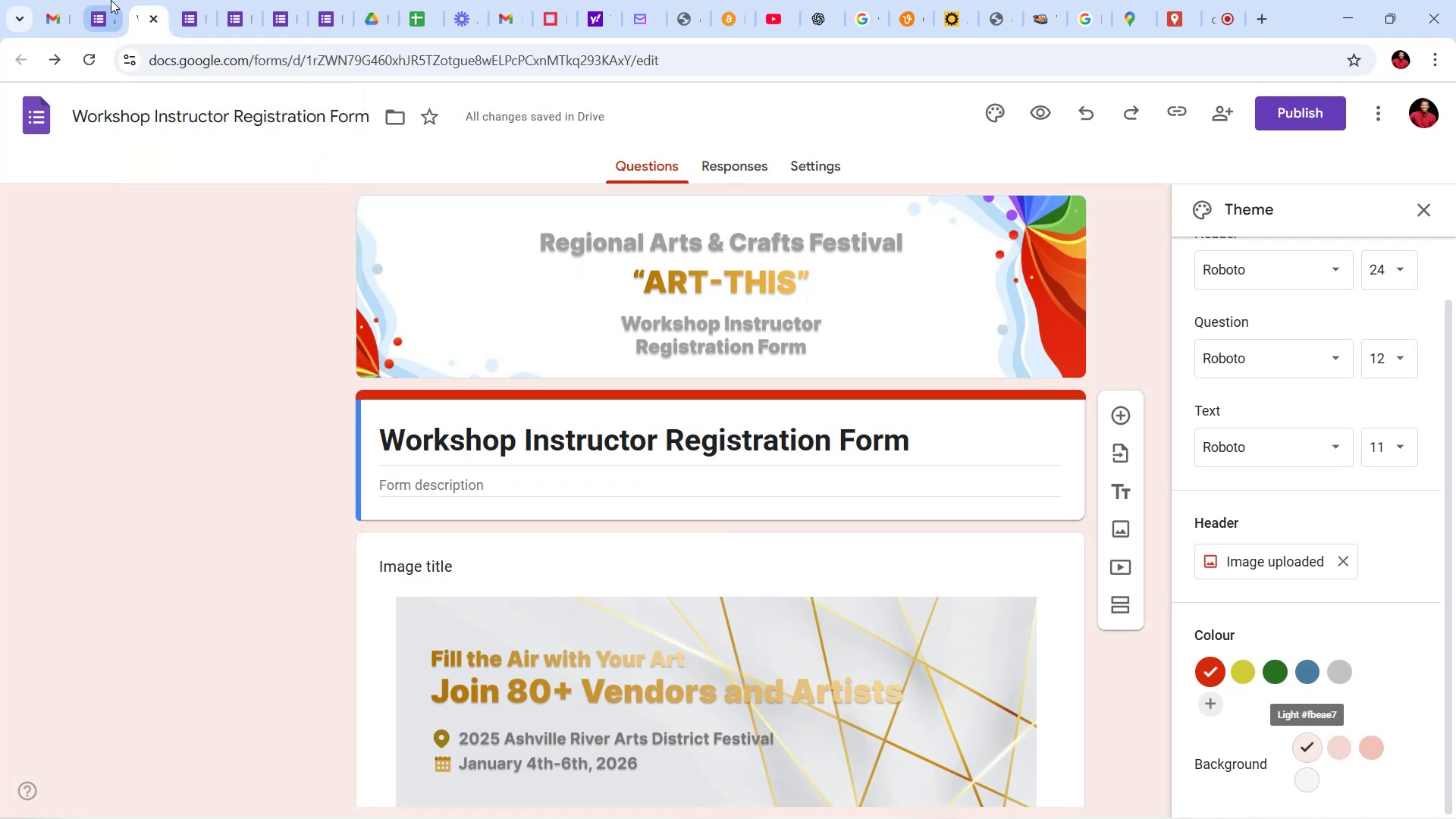 
left_click([108, 0])
 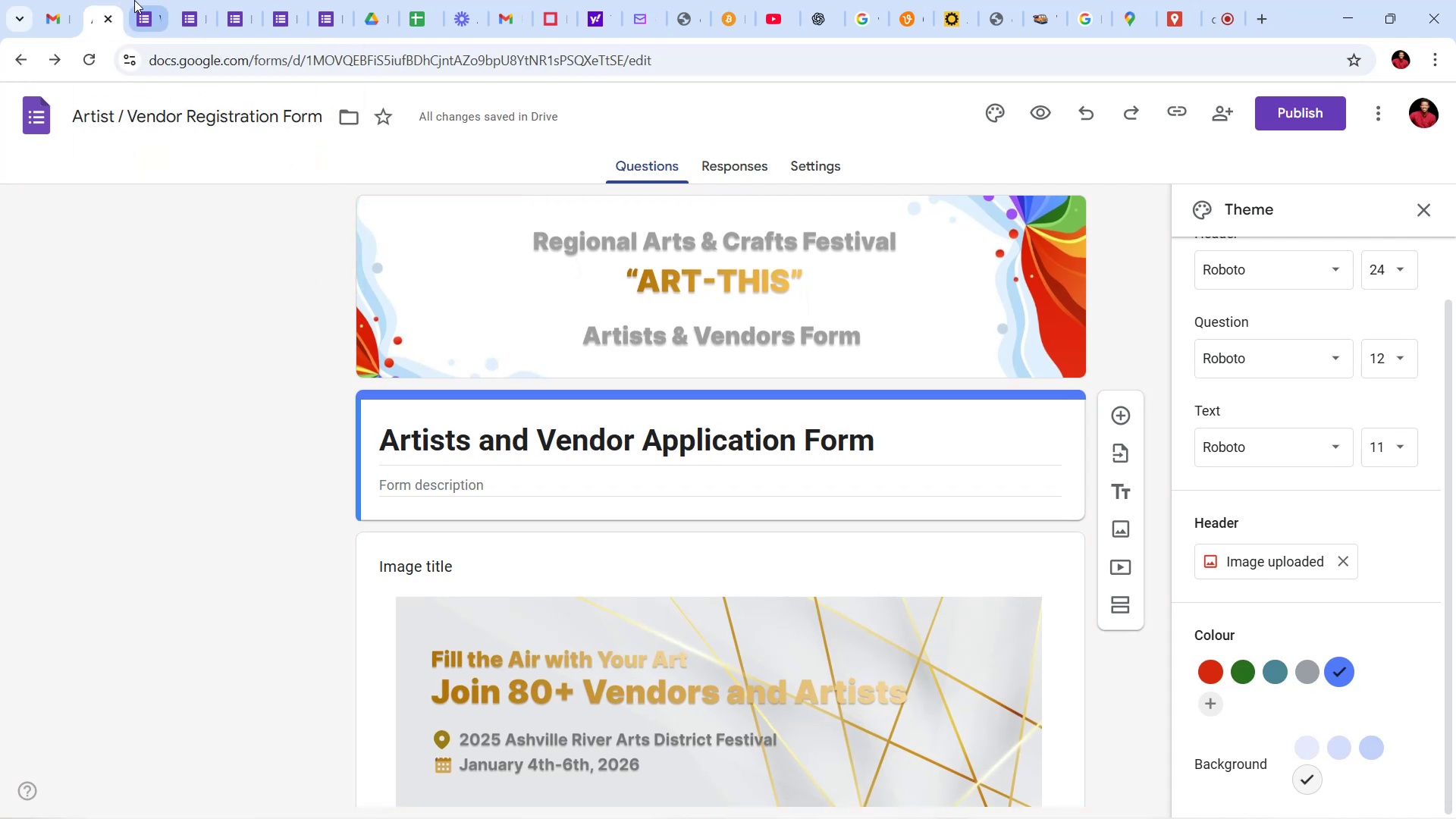 
left_click([134, 0])
 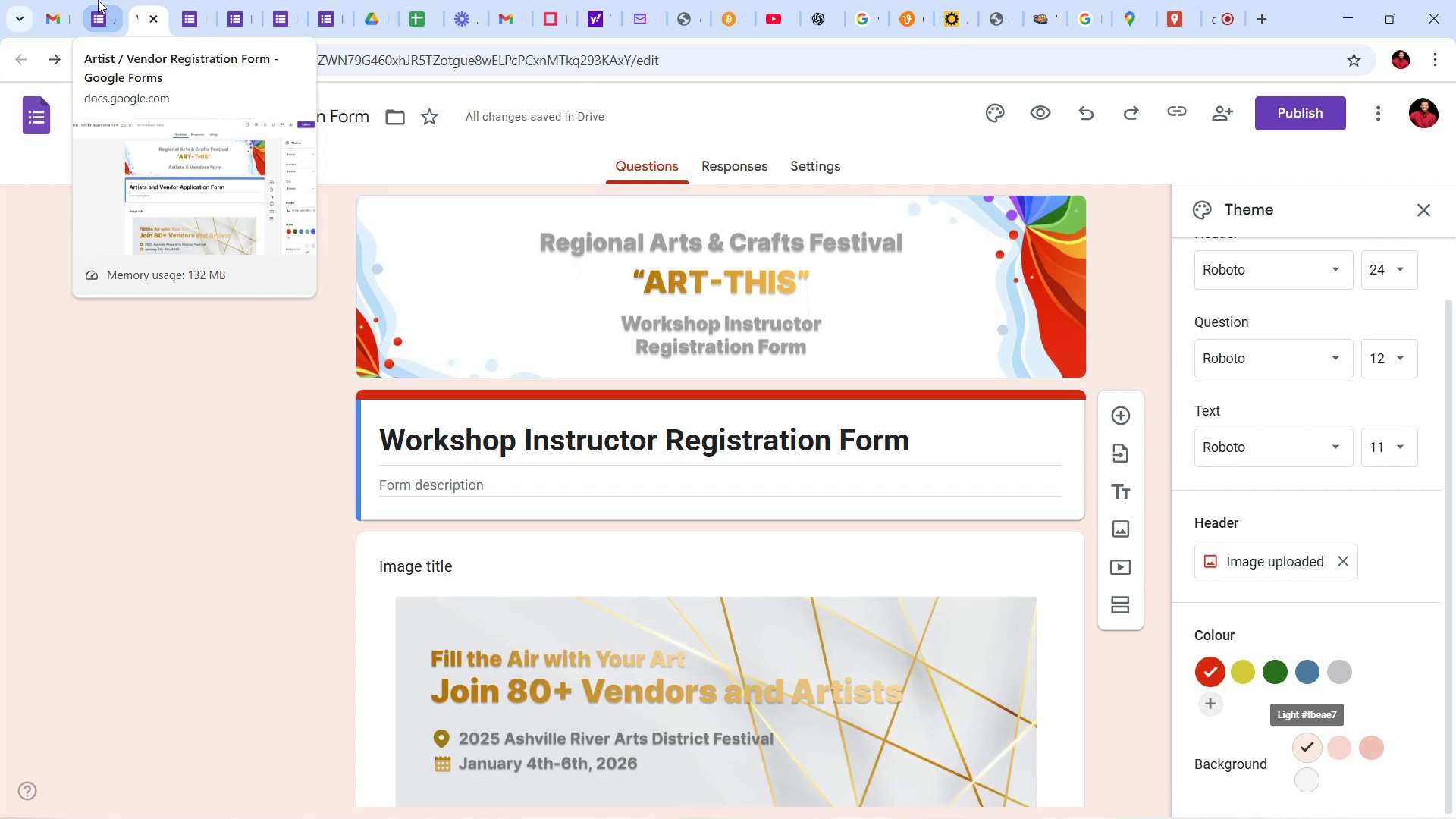 
wait(13.79)
 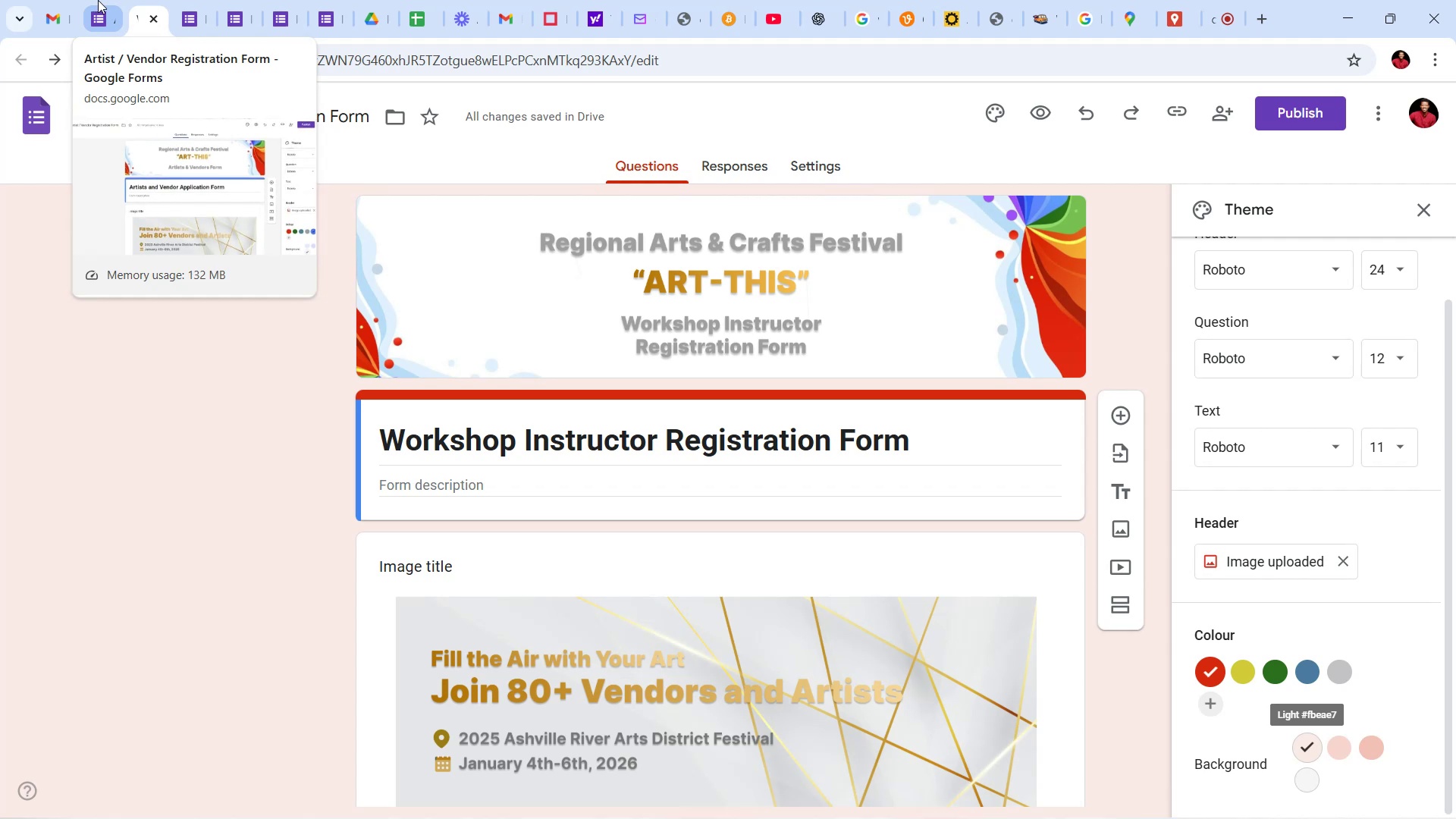 
left_click([99, 0])
 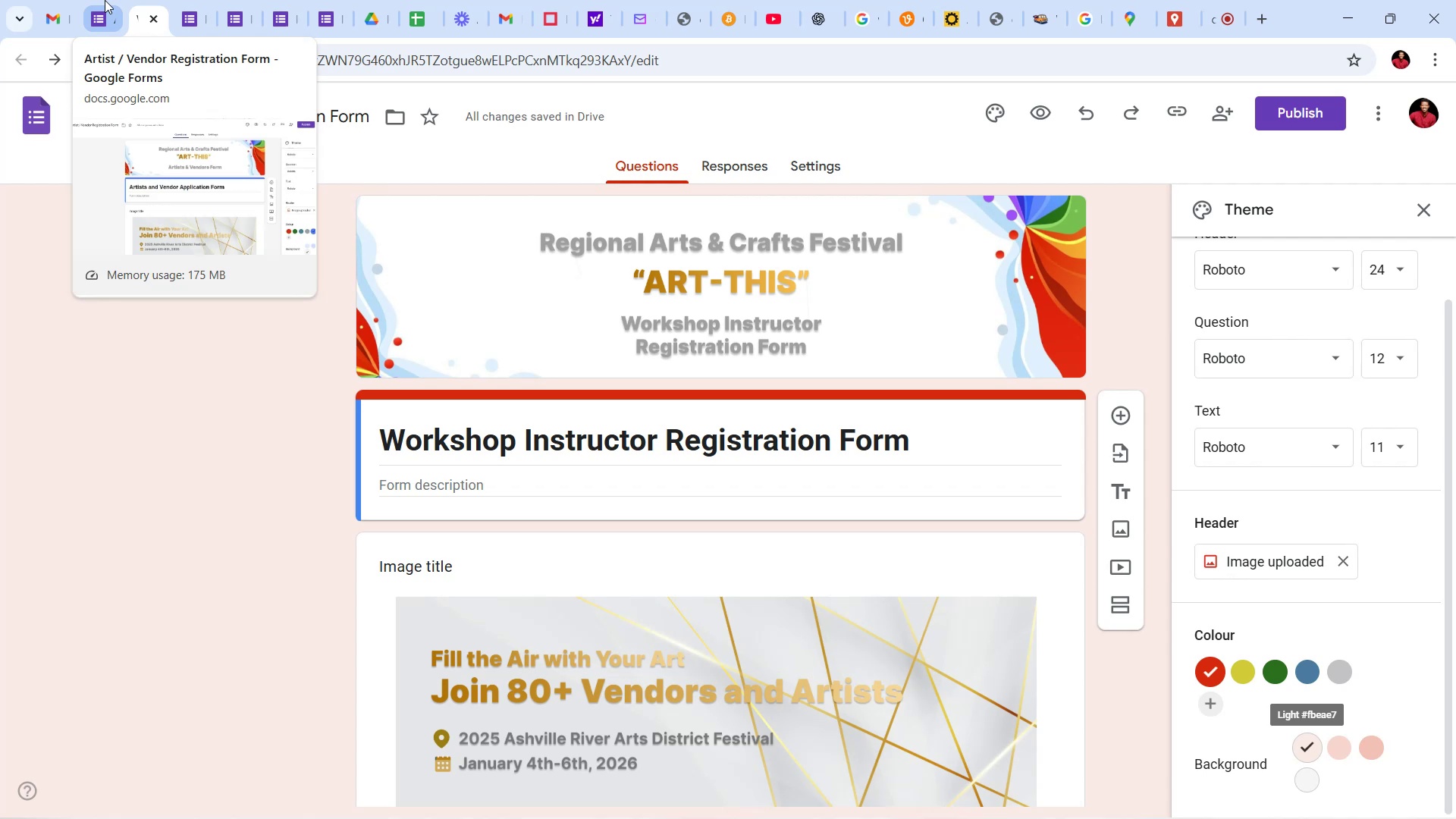 
wait(92.95)
 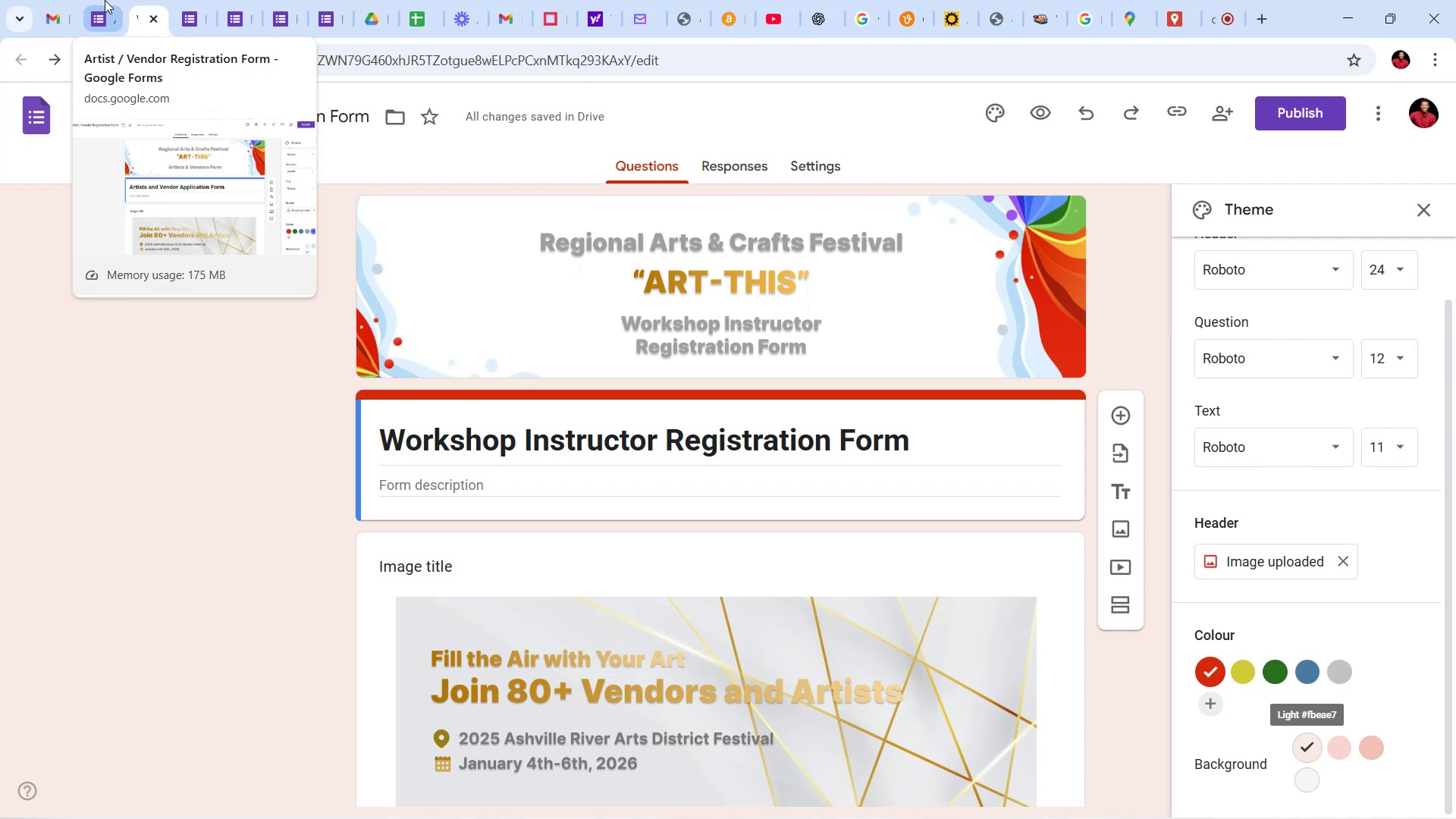 
left_click([649, 801])
 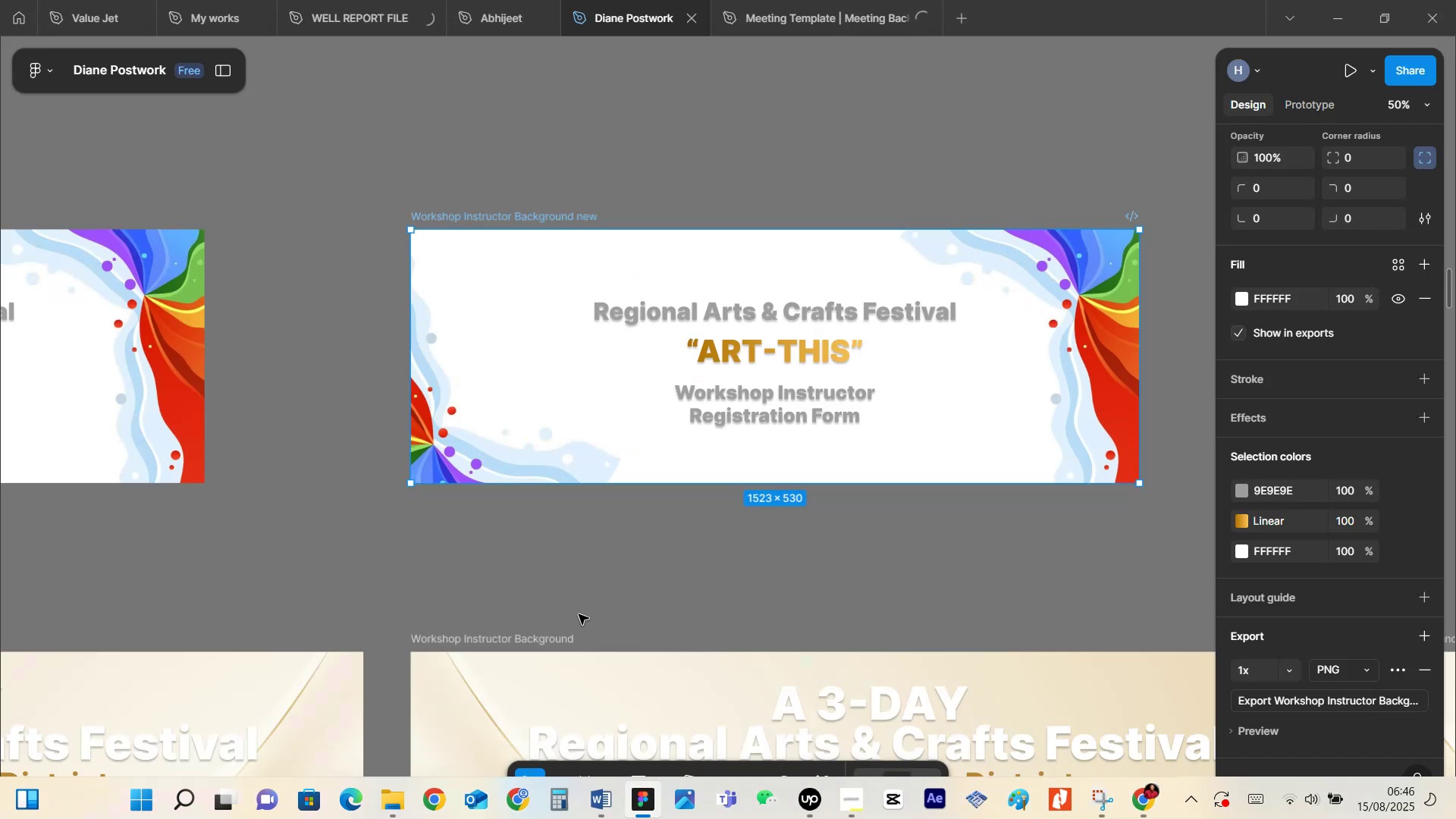 
left_click([565, 560])
 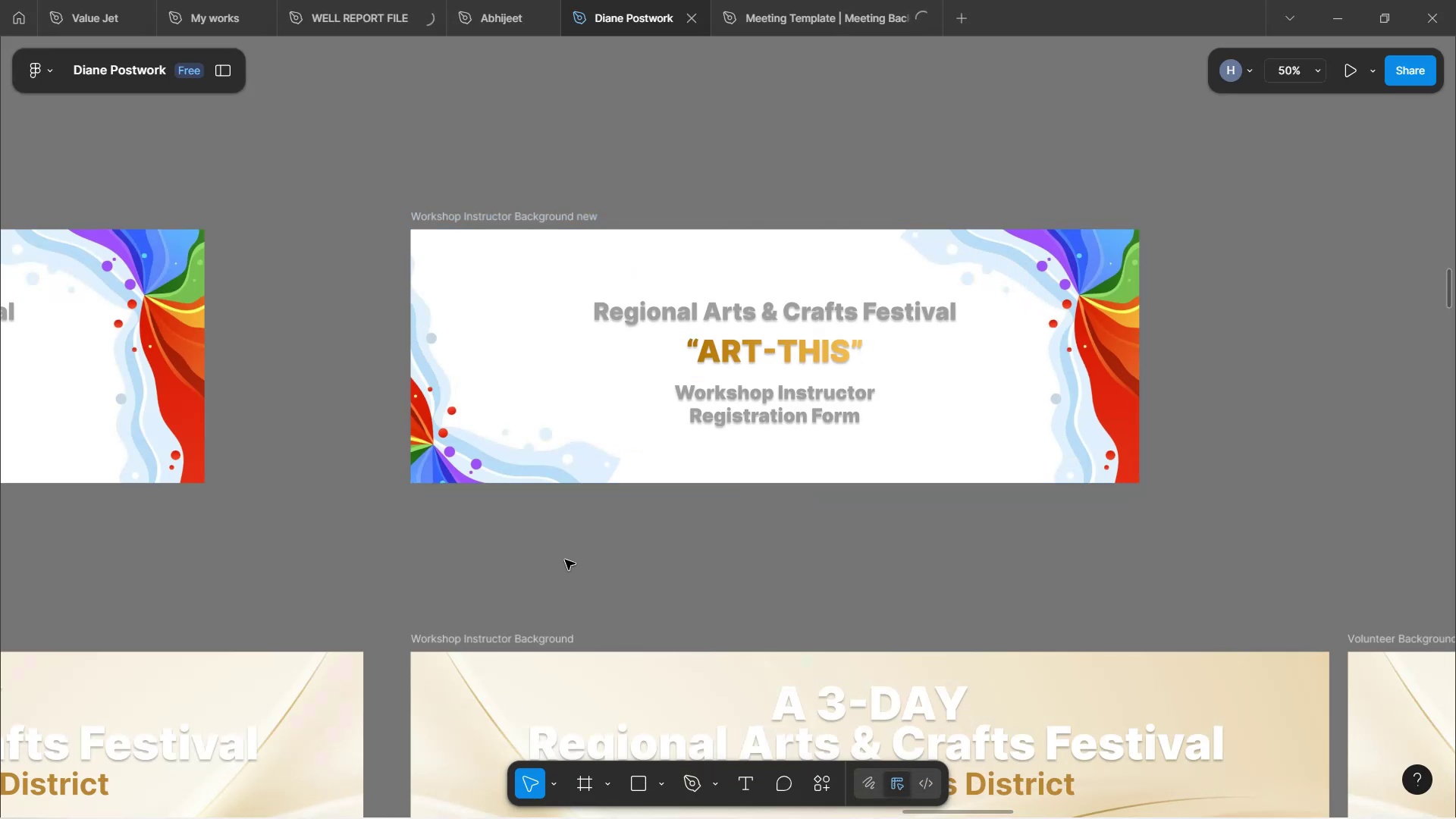 
hold_key(key=ControlLeft, duration=9.03)
scroll: coordinate [566, 549], scroll_direction: down, amount: 5.0
 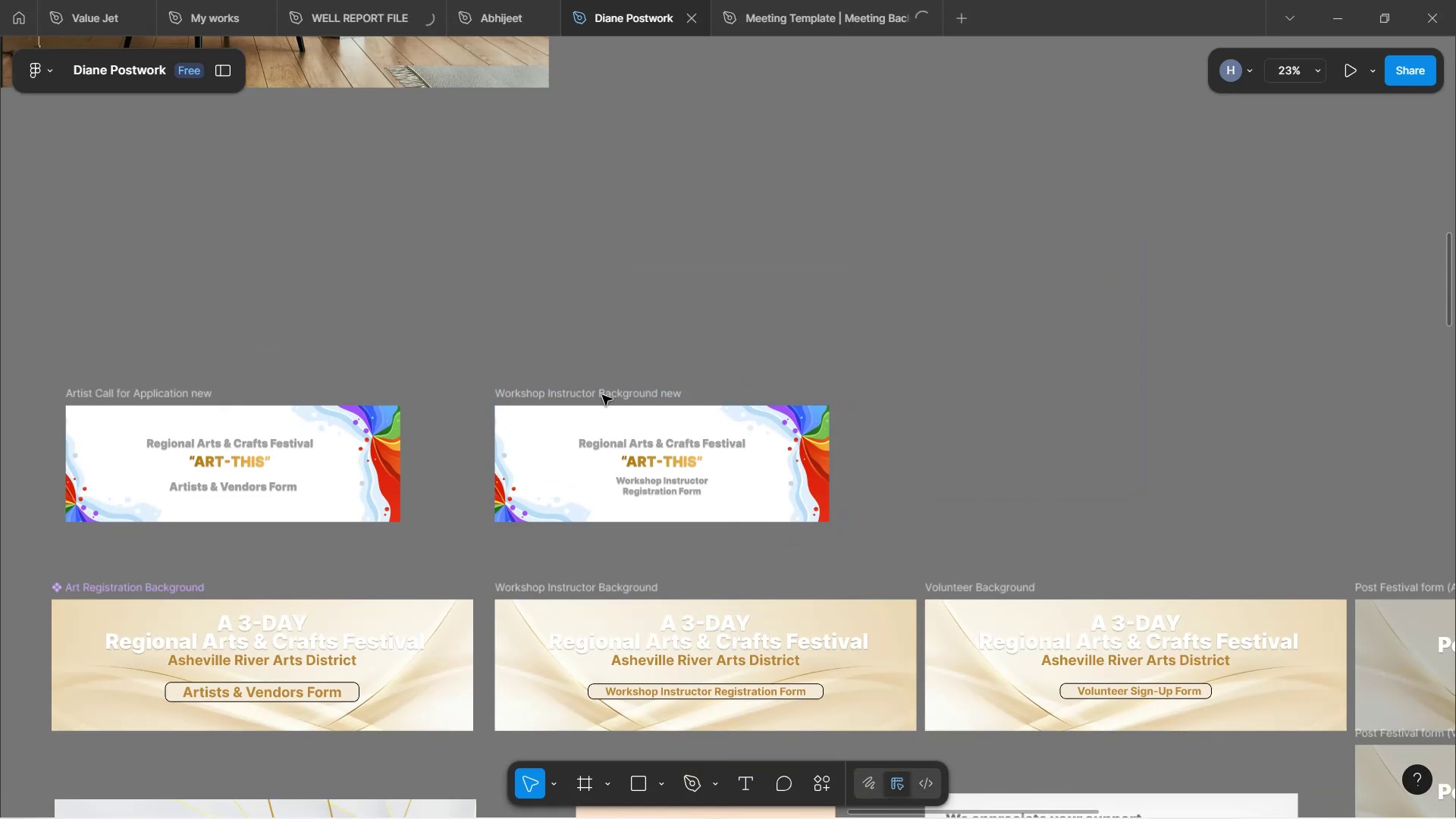 
hold_key(key=AltLeft, duration=1.58)
left_click_drag(start_coordinate=[602, 391], to_coordinate=[967, 393])
 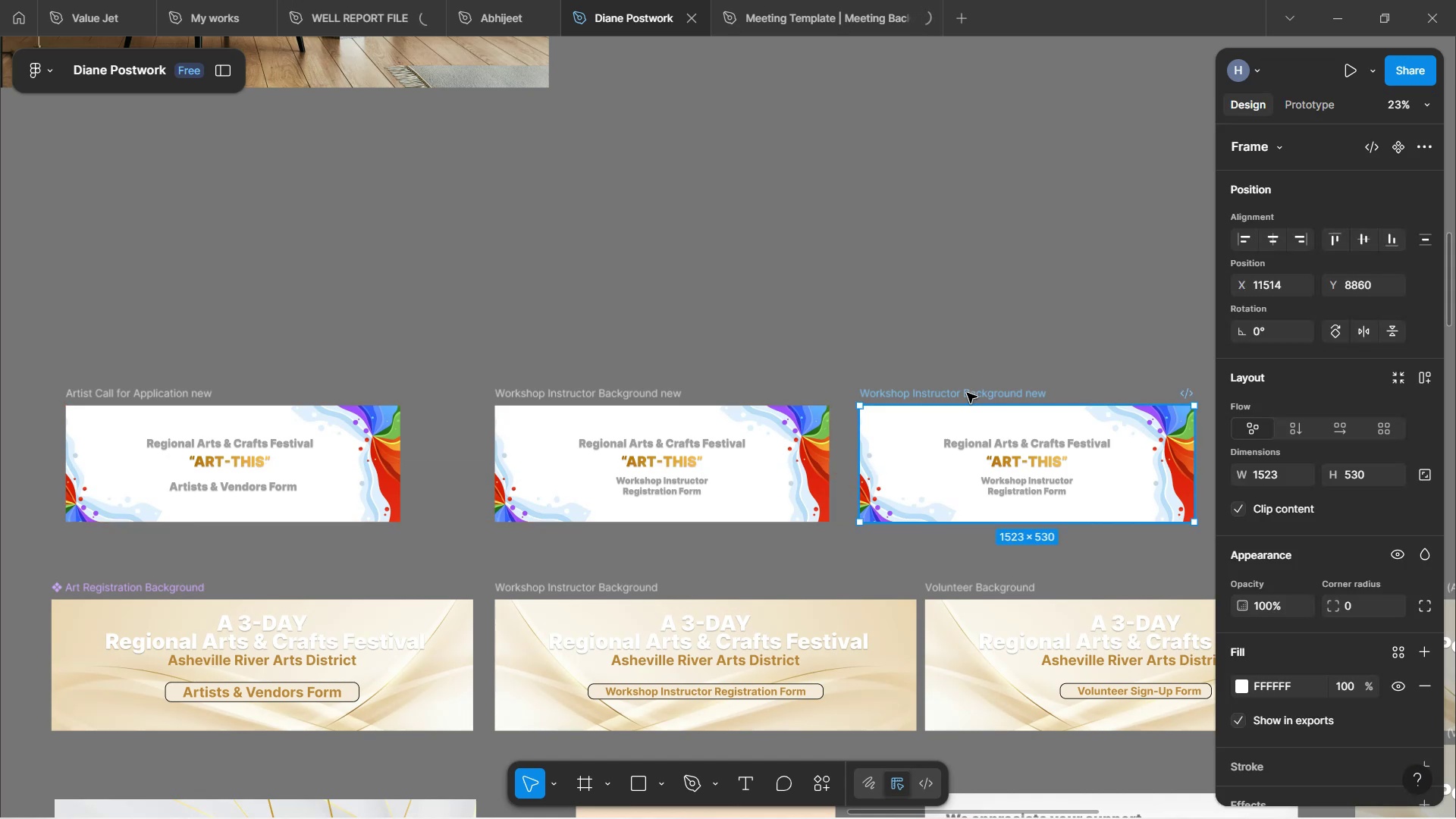 
hold_key(key=AltLeft, duration=1.53)
 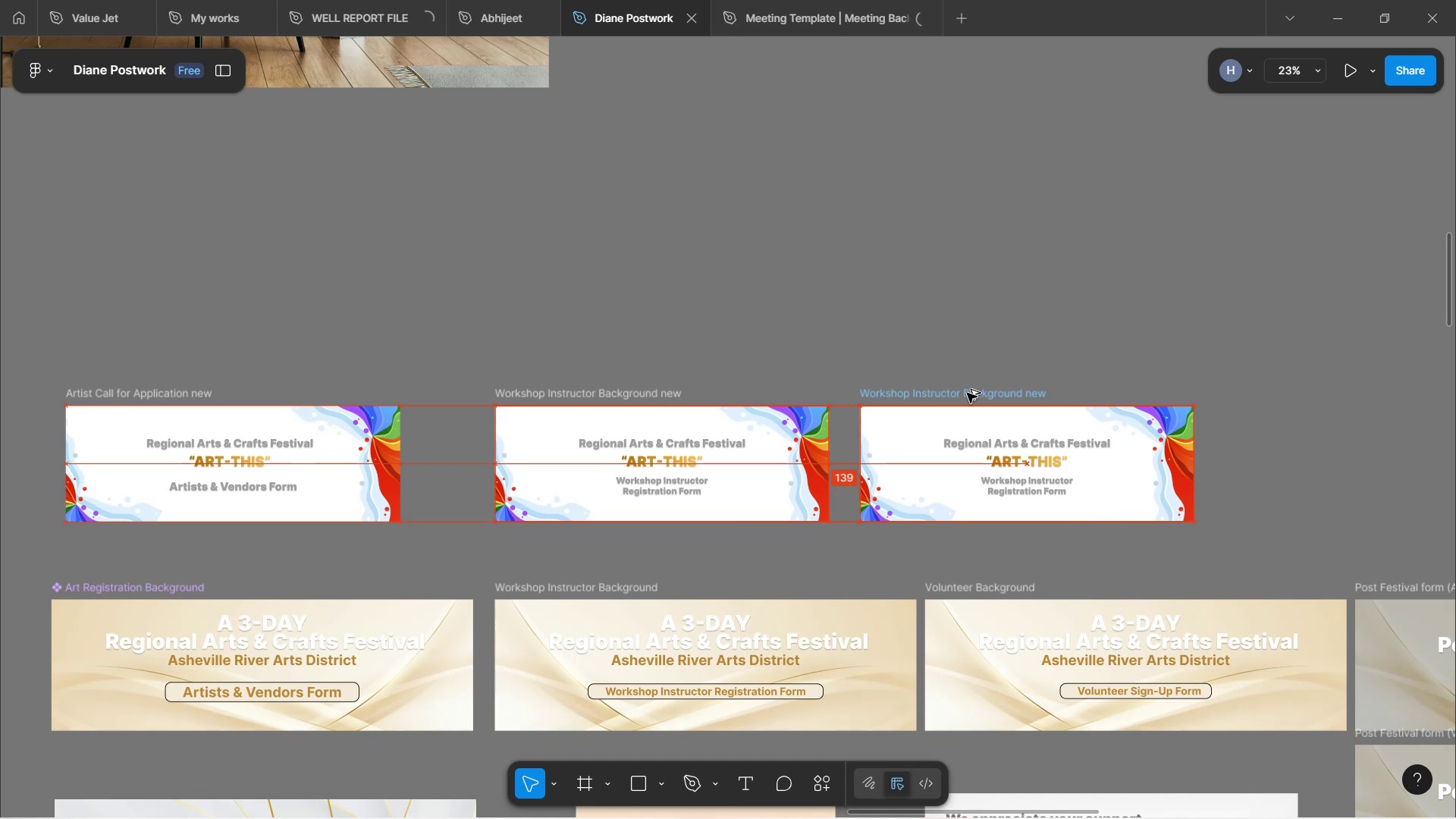 
hold_key(key=AltLeft, duration=1.02)
 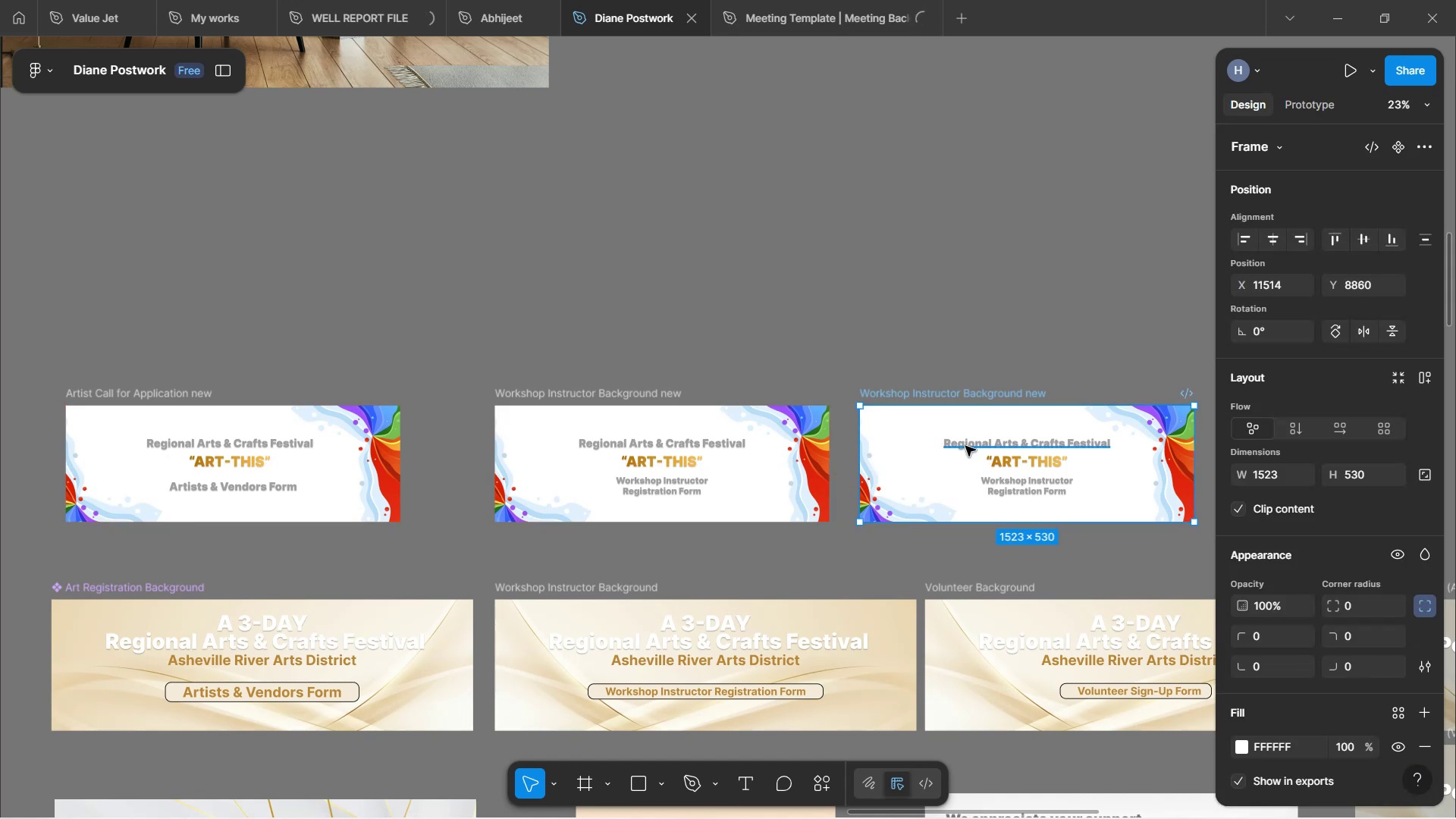 
hold_key(key=ControlLeft, duration=1.16)
scroll: coordinate [981, 515], scroll_direction: up, amount: 2.0
 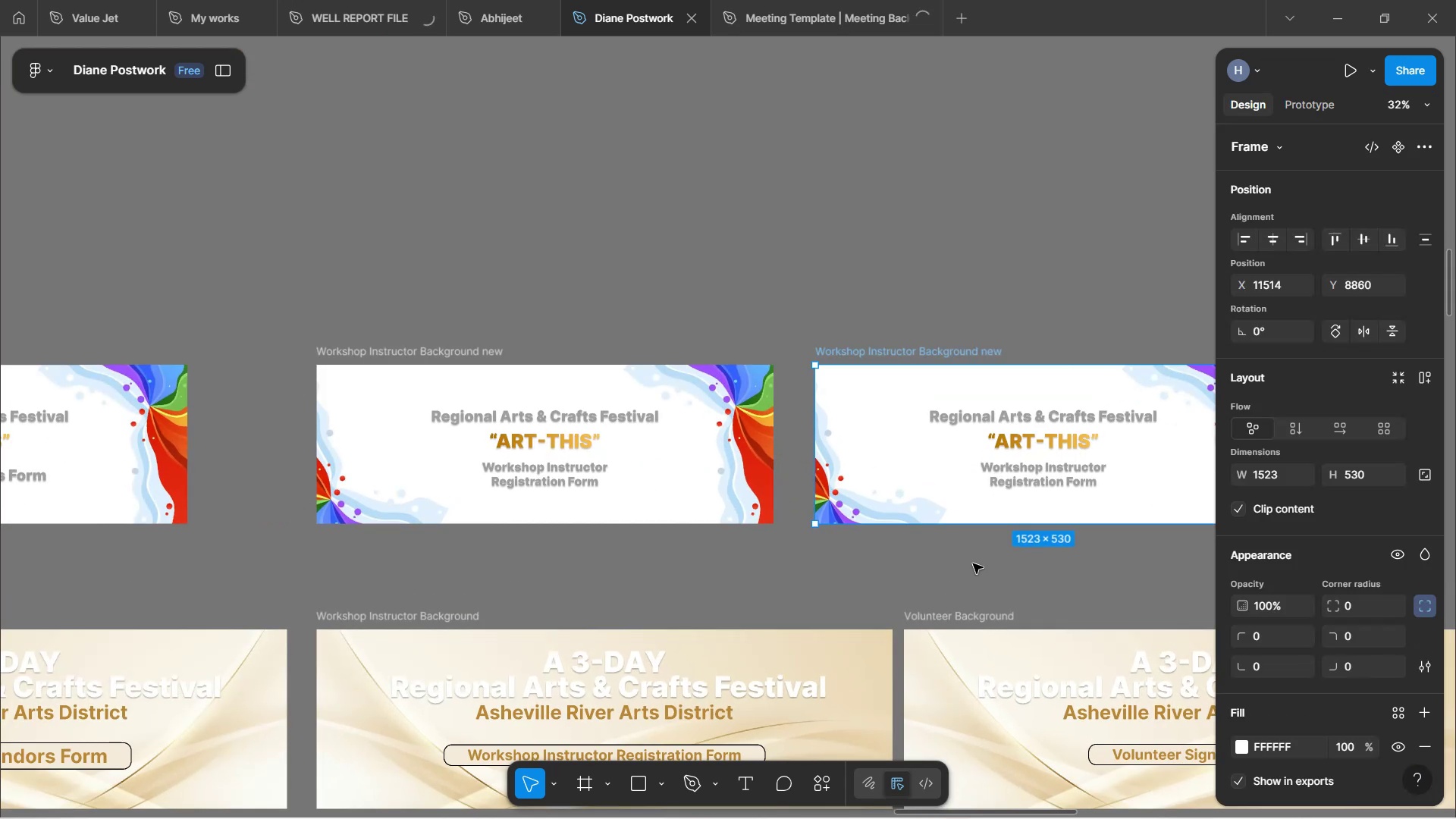 
hold_key(key=ShiftLeft, duration=1.54)
scroll: coordinate [970, 561], scroll_direction: down, amount: 8.0
 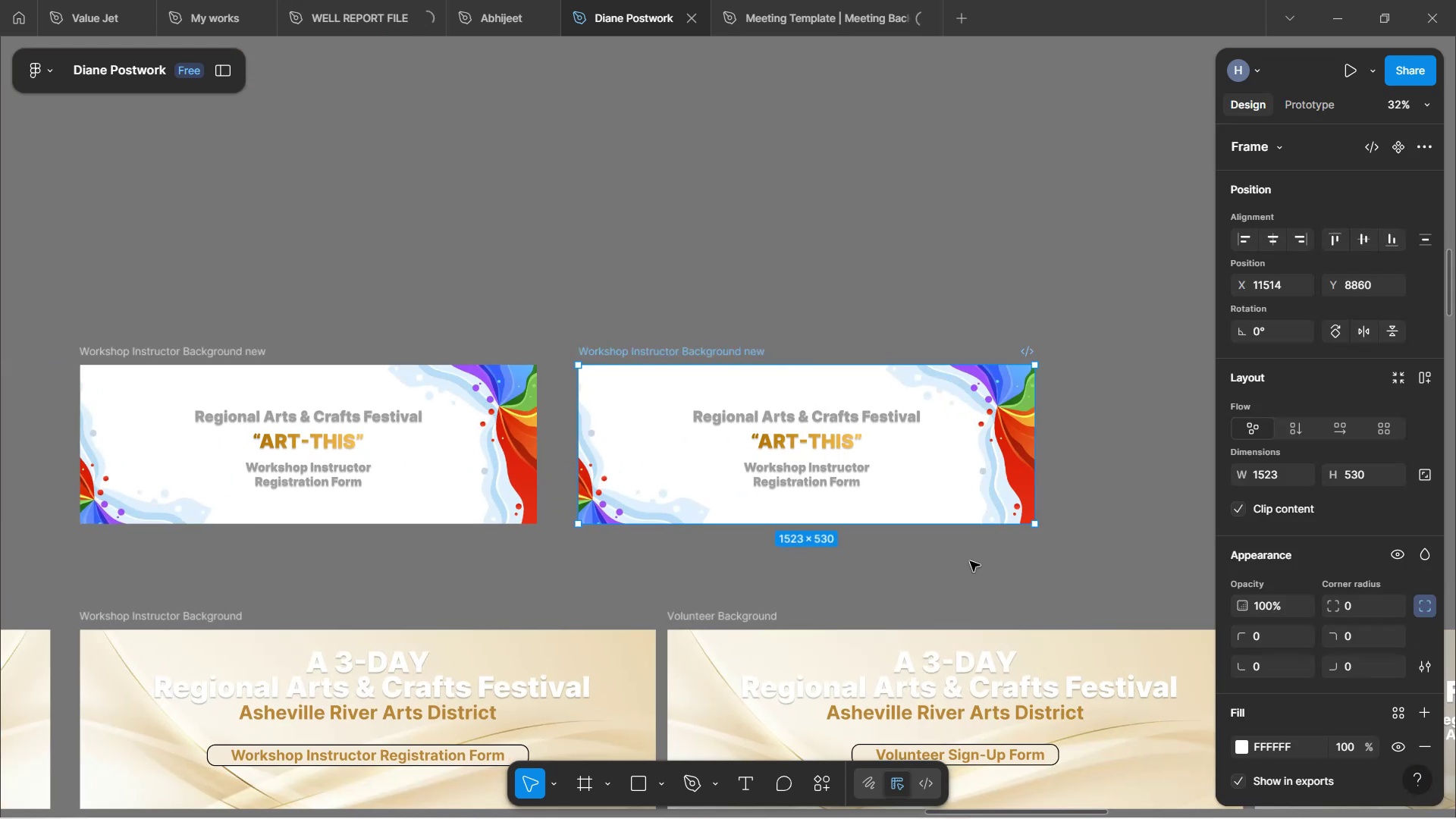 
hold_key(key=ShiftLeft, duration=0.31)
 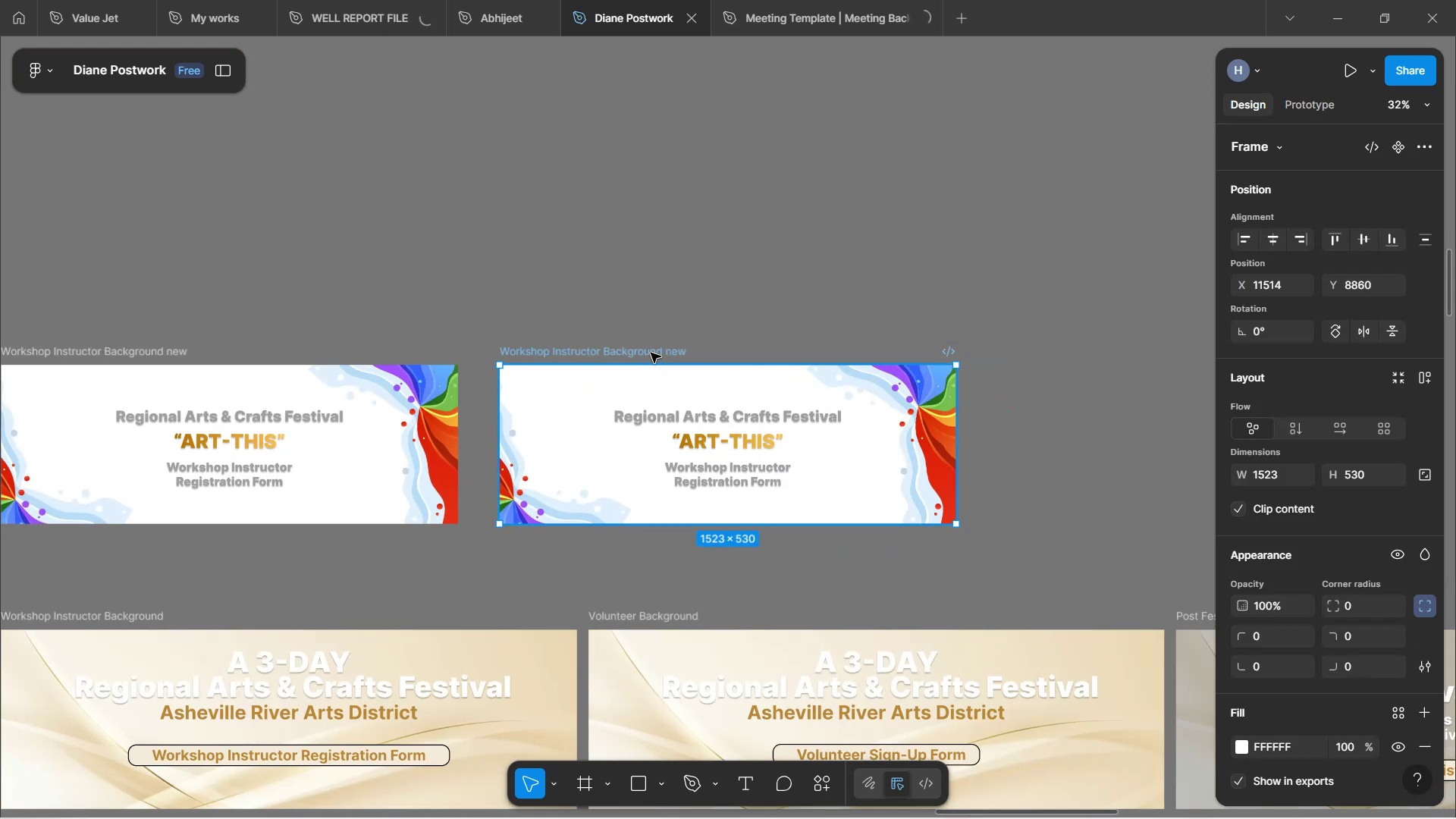 
left_click_drag(start_coordinate=[651, 352], to_coordinate=[740, 354])
 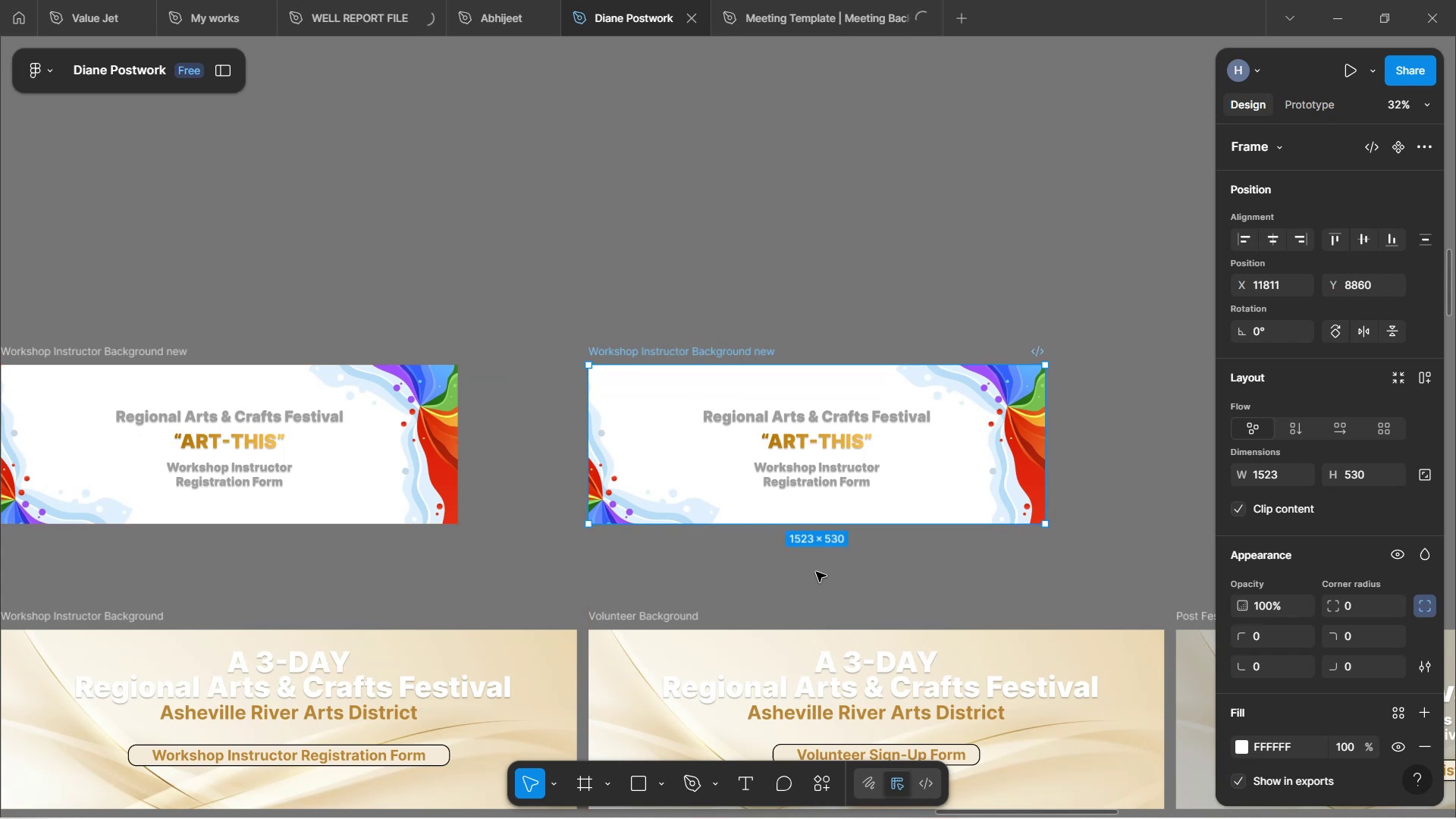 
scroll: coordinate [816, 572], scroll_direction: none, amount: 0.0
 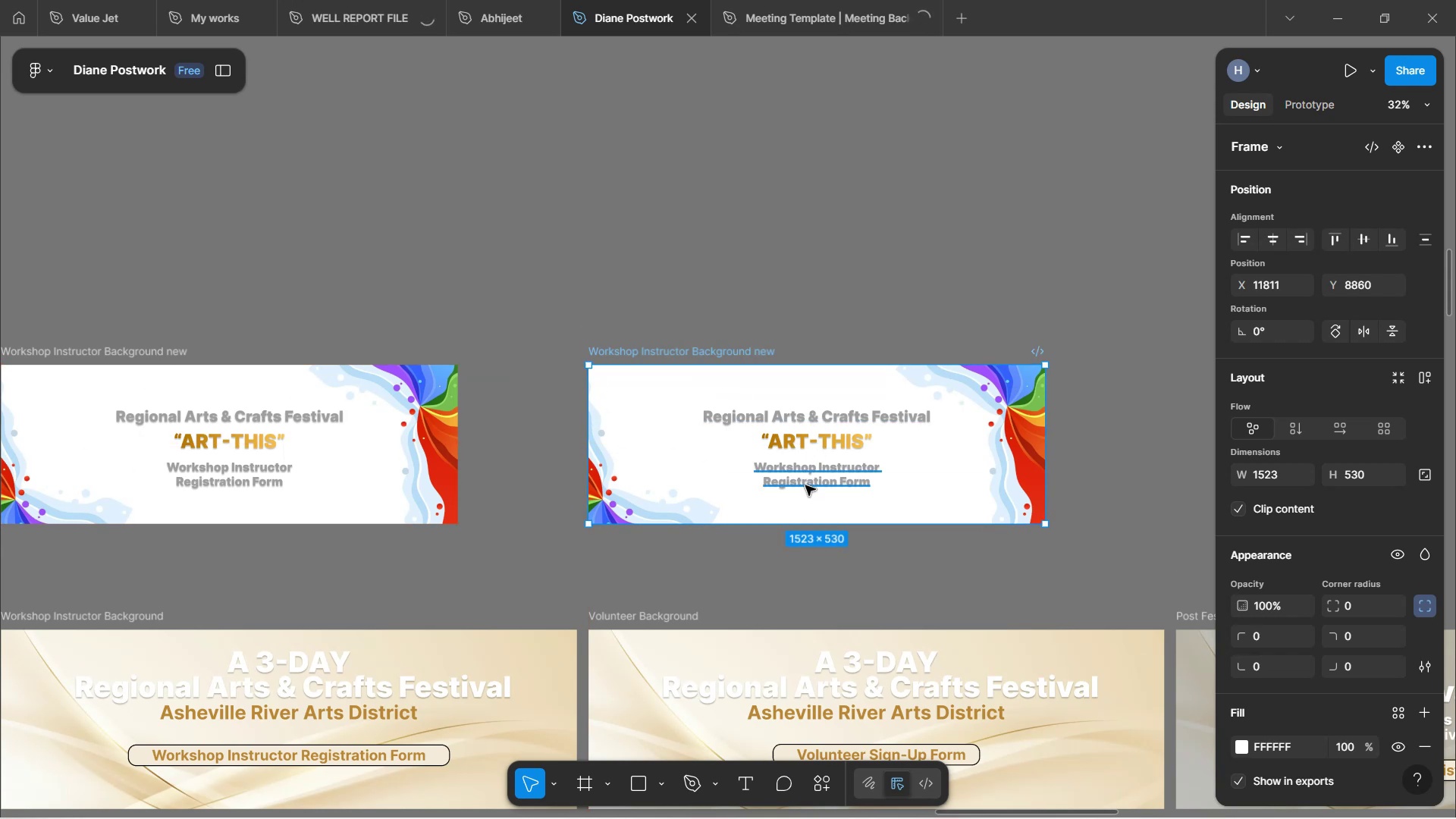 
double_click([805, 485])
 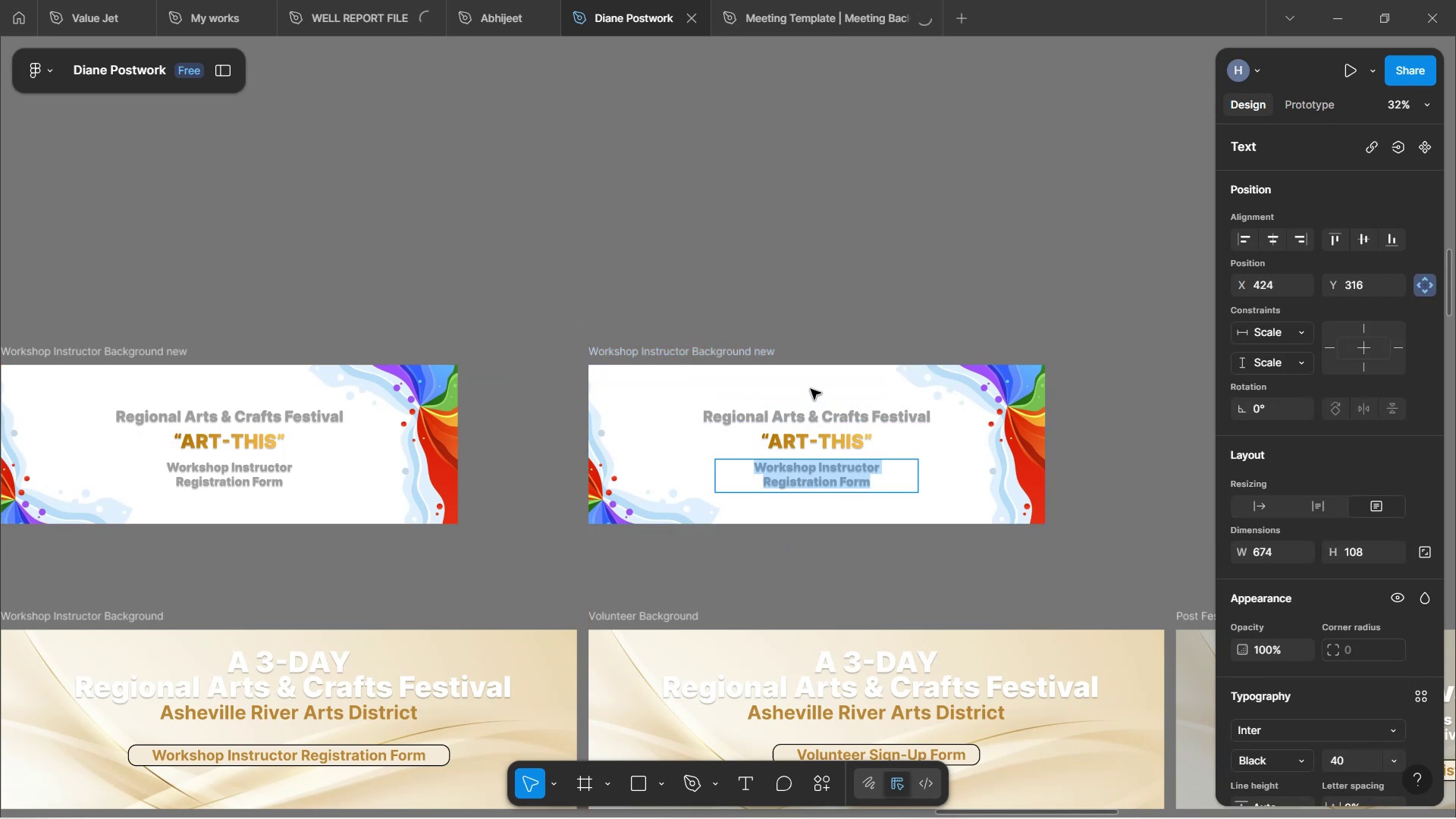 
type(Volunteer Sign-Up Form)
 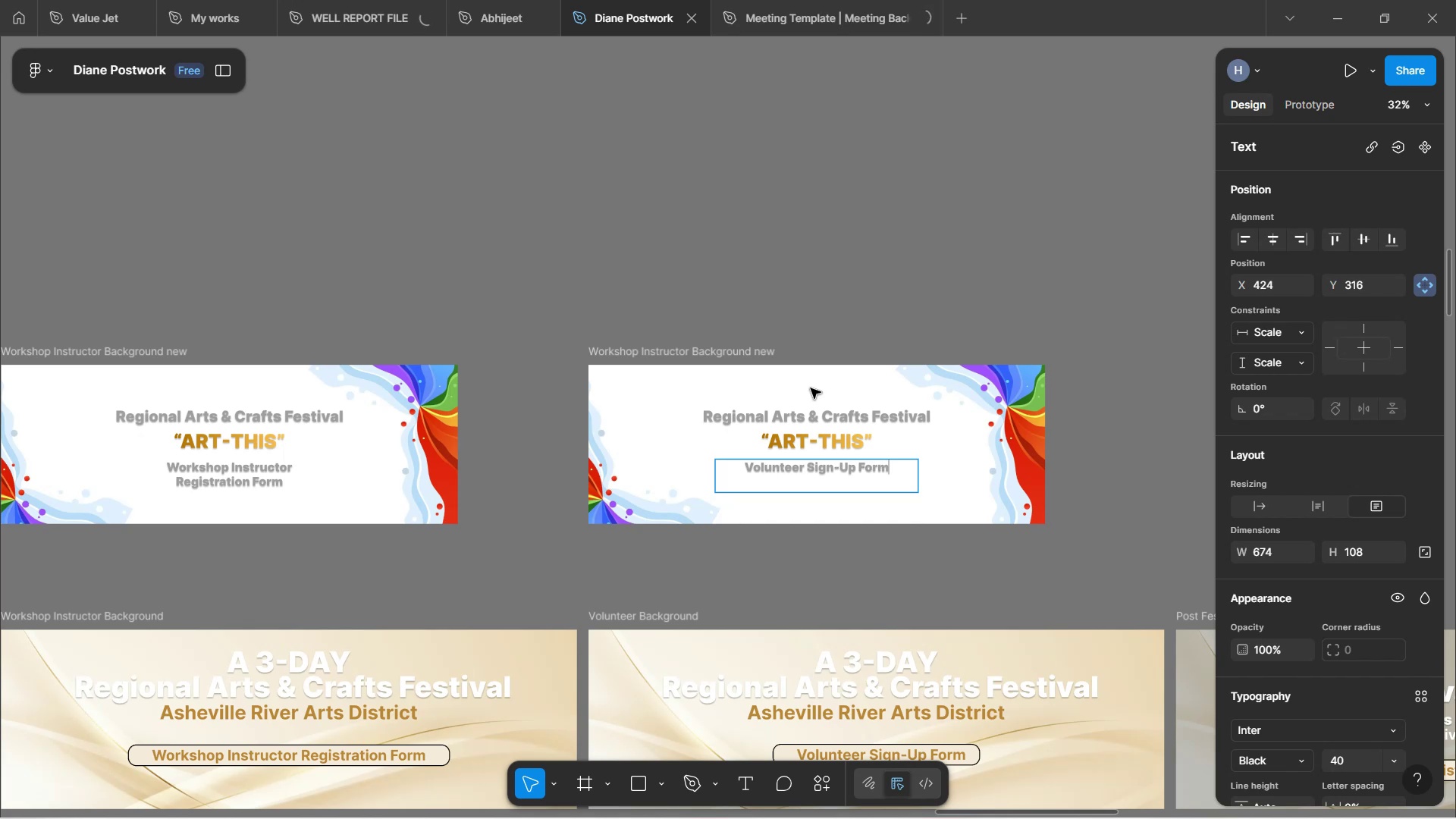 
left_click_drag(start_coordinate=[816, 245], to_coordinate=[816, 241])
 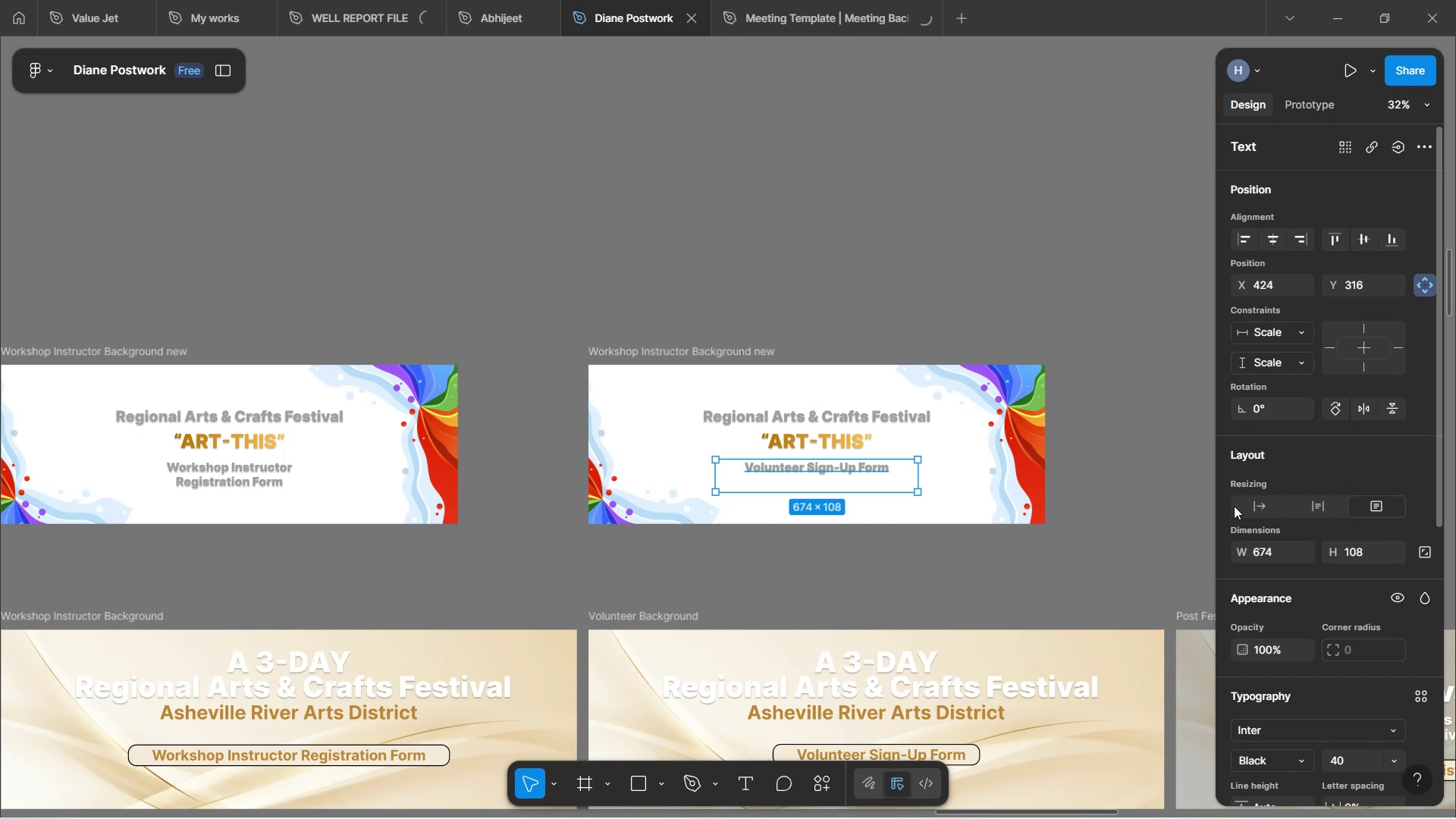 
left_click([1260, 502])
 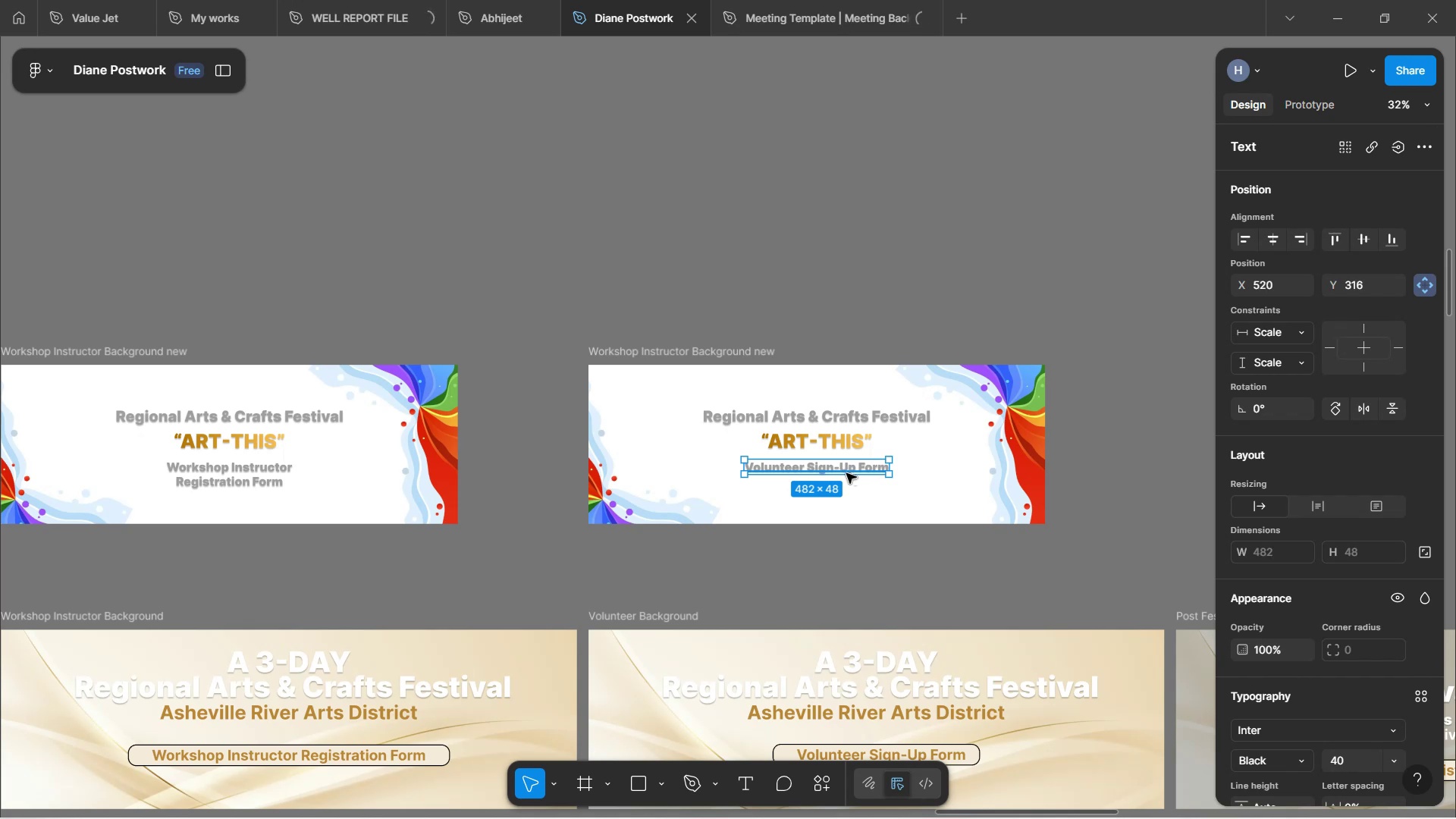 
wait(8.75)
 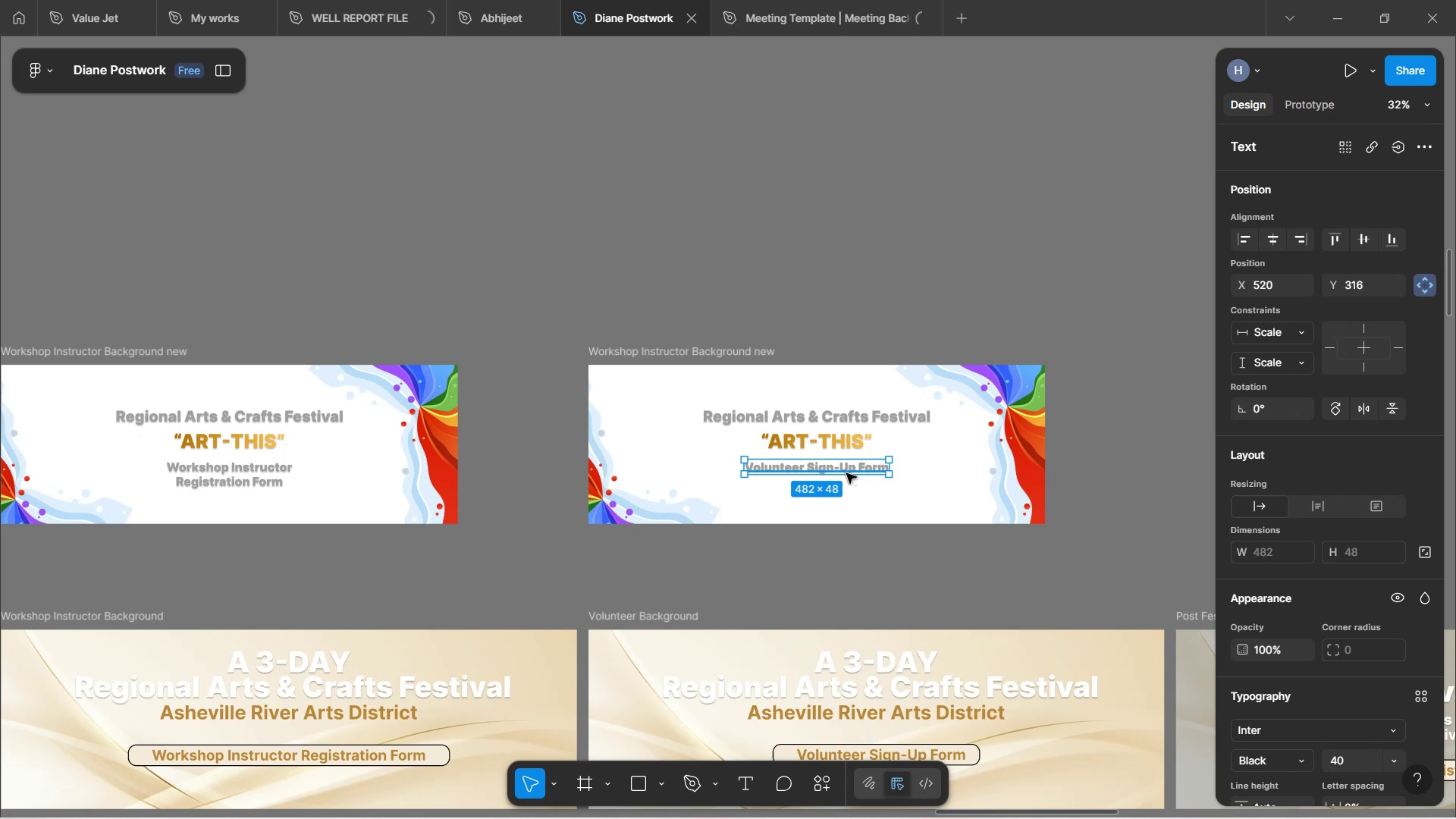 
left_click_drag(start_coordinate=[798, 469], to_coordinate=[799, 475])
 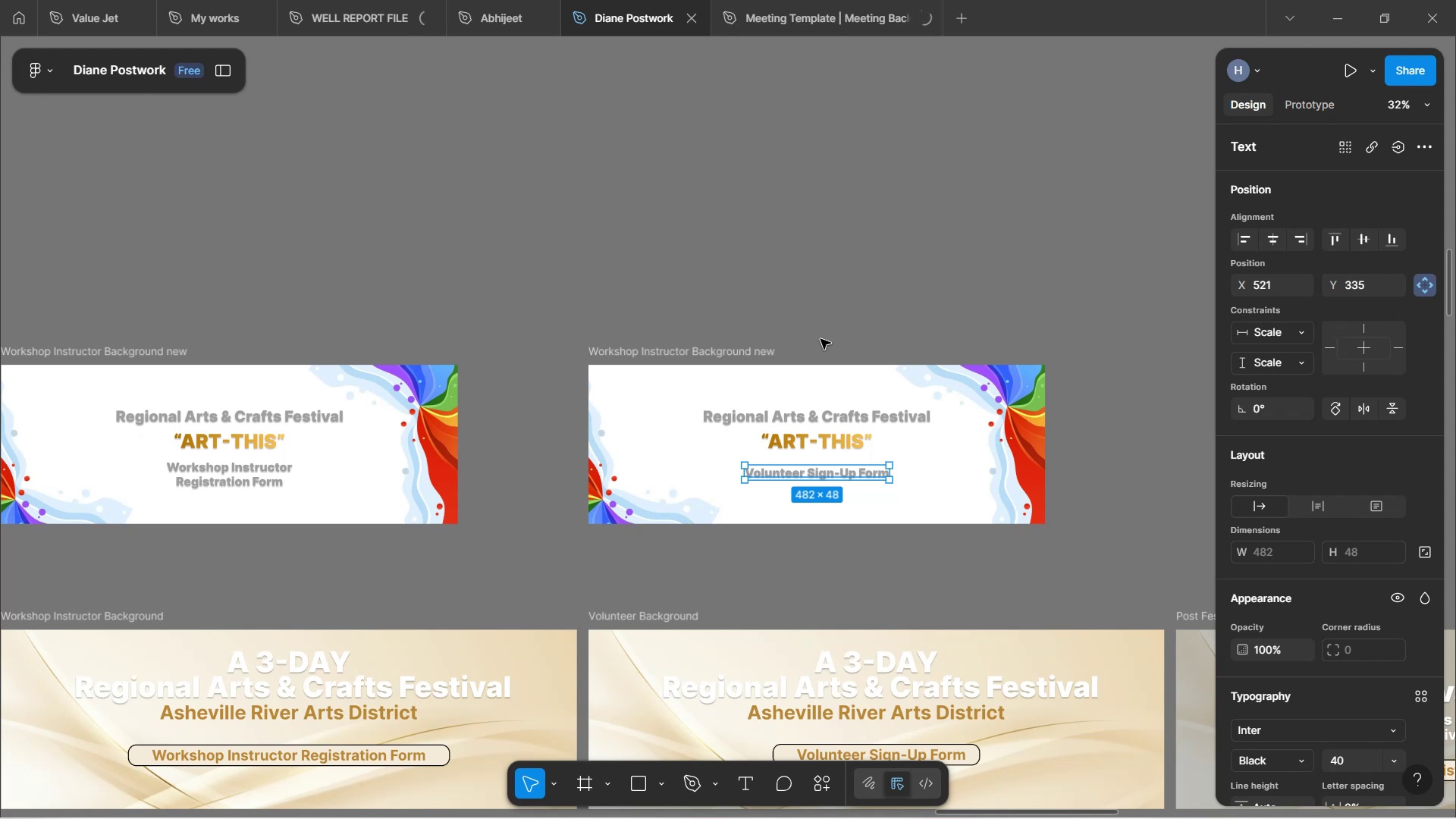 
left_click([821, 339])
 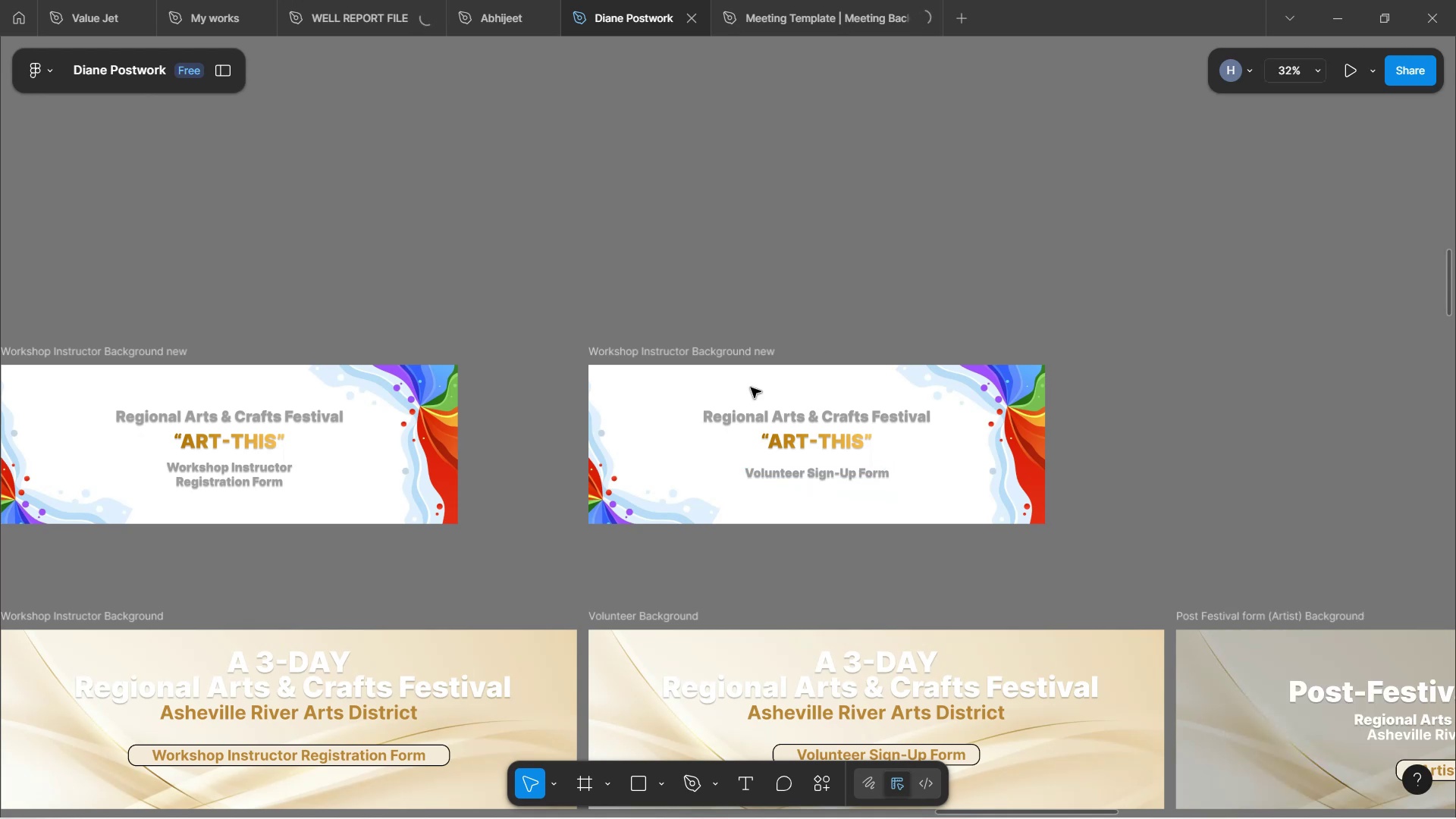 
hold_key(key=ControlLeft, duration=1.57)
scroll: coordinate [711, 401], scroll_direction: up, amount: 4.0
 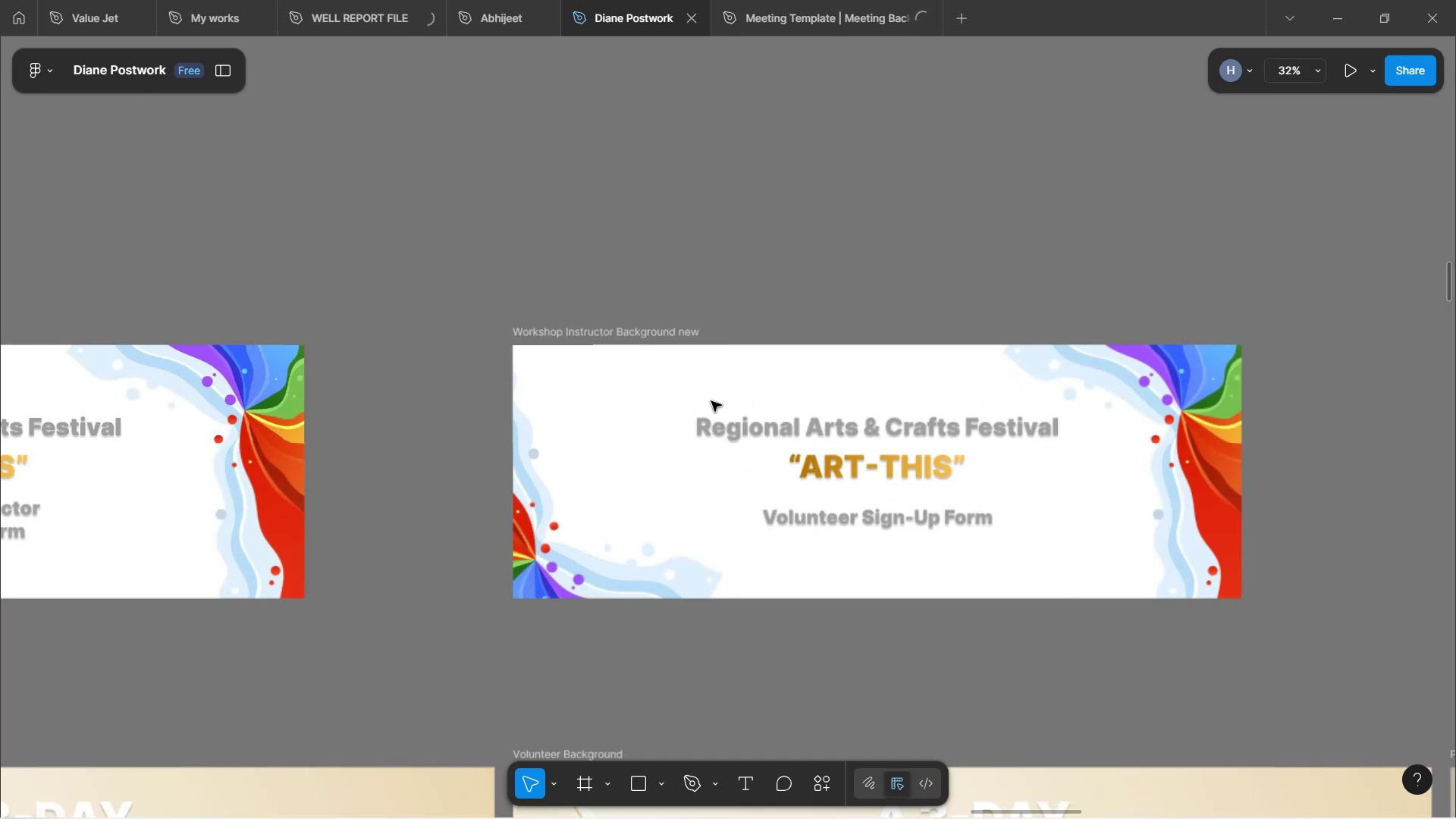 
scroll: coordinate [710, 401], scroll_direction: down, amount: 2.0
 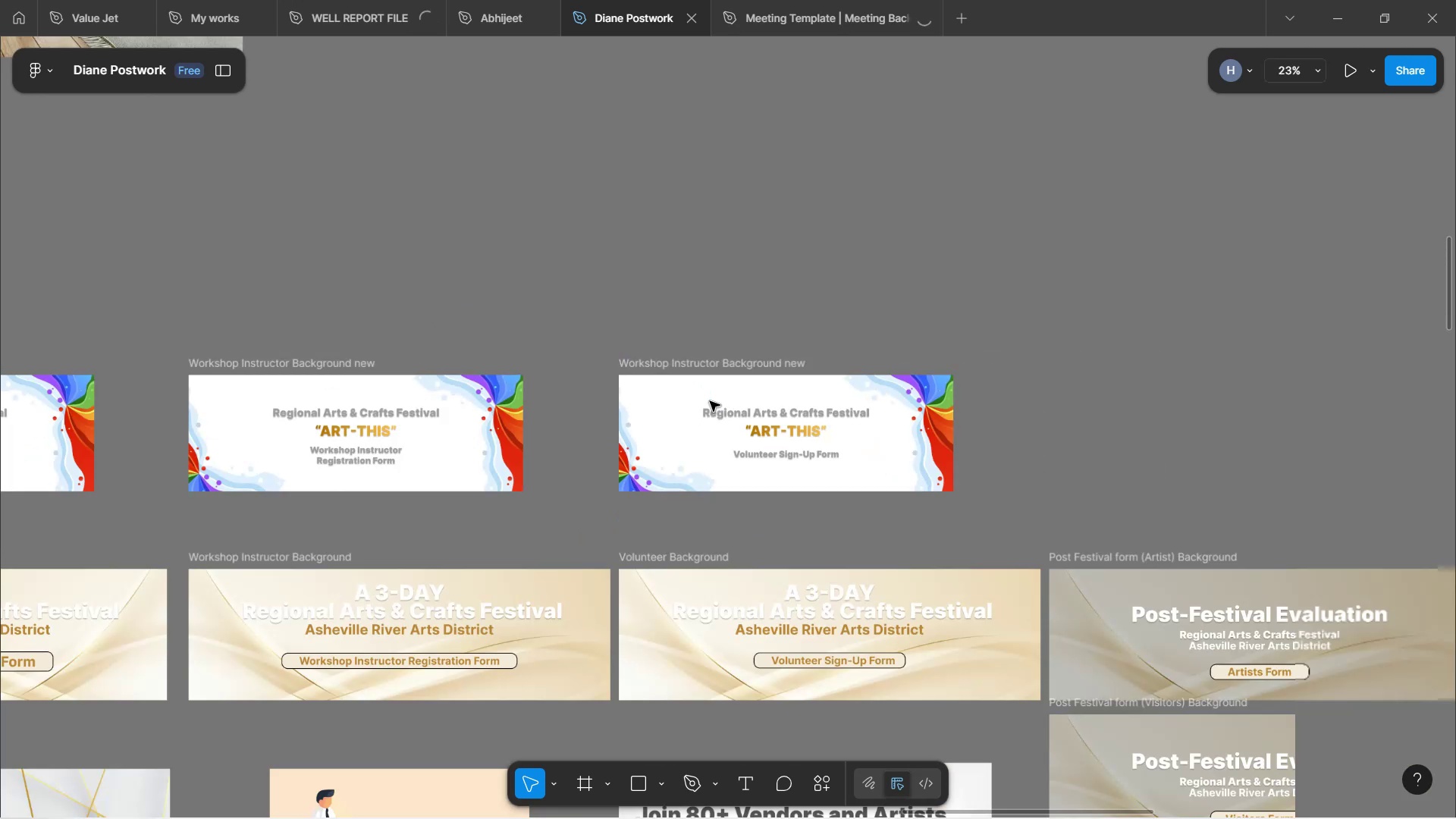 
hold_key(key=ControlLeft, duration=0.75)
scroll: coordinate [710, 401], scroll_direction: up, amount: 4.0
 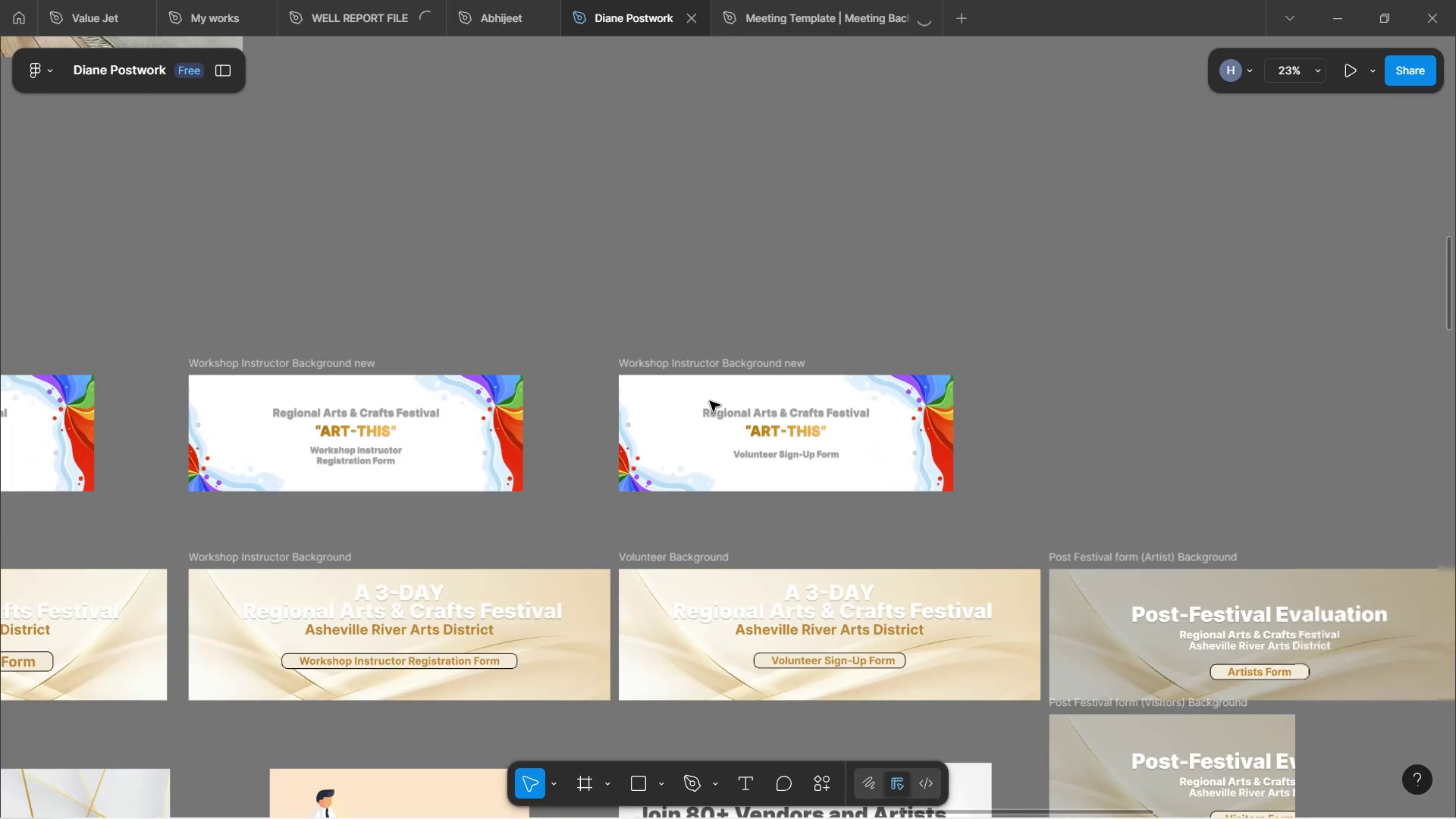 
hold_key(key=ShiftLeft, duration=0.78)
 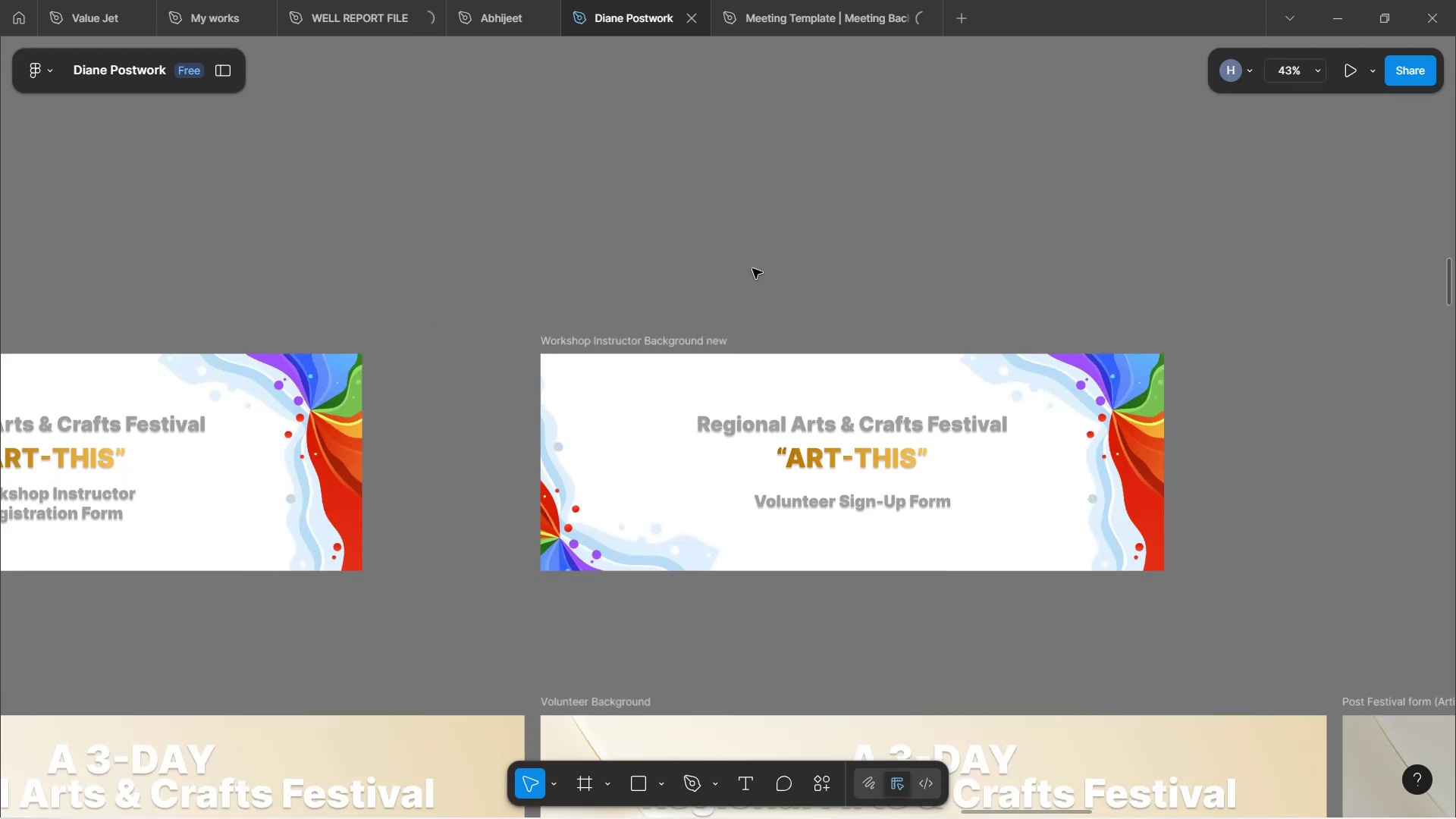 
left_click([752, 256])
 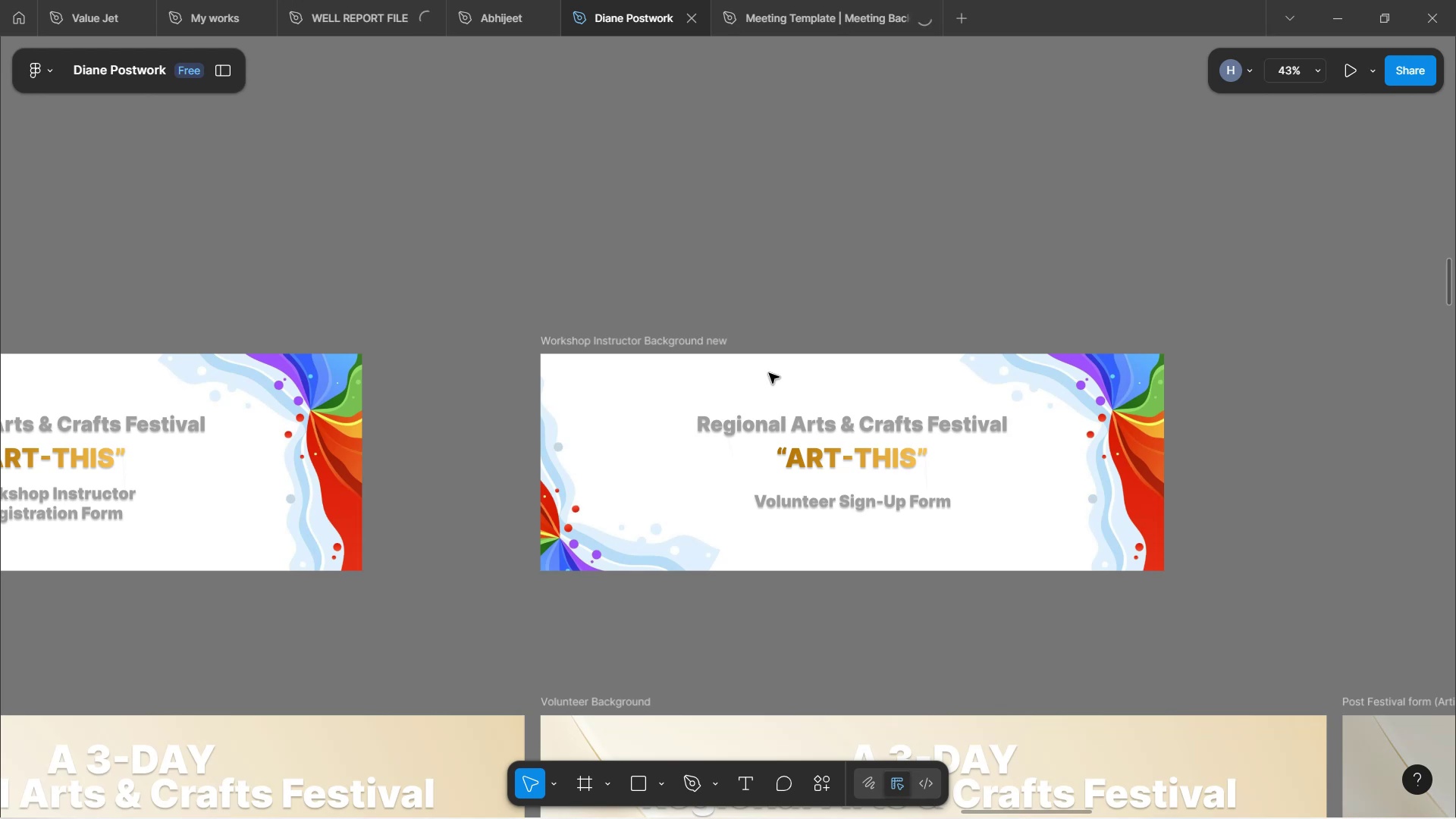 
wait(10.16)
 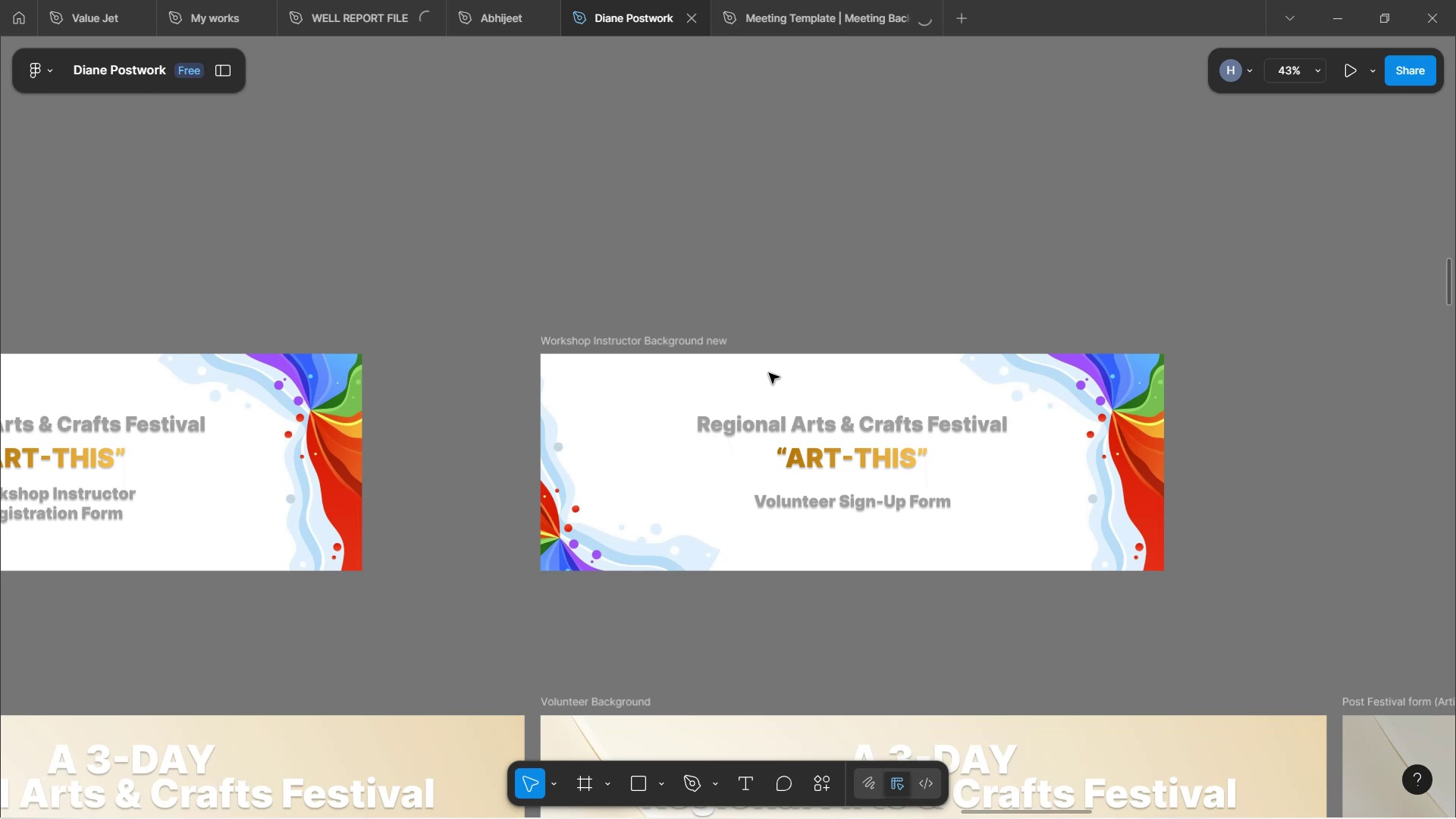 
hold_key(key=ControlLeft, duration=0.55)
scroll: coordinate [758, 320], scroll_direction: down, amount: 1.0
 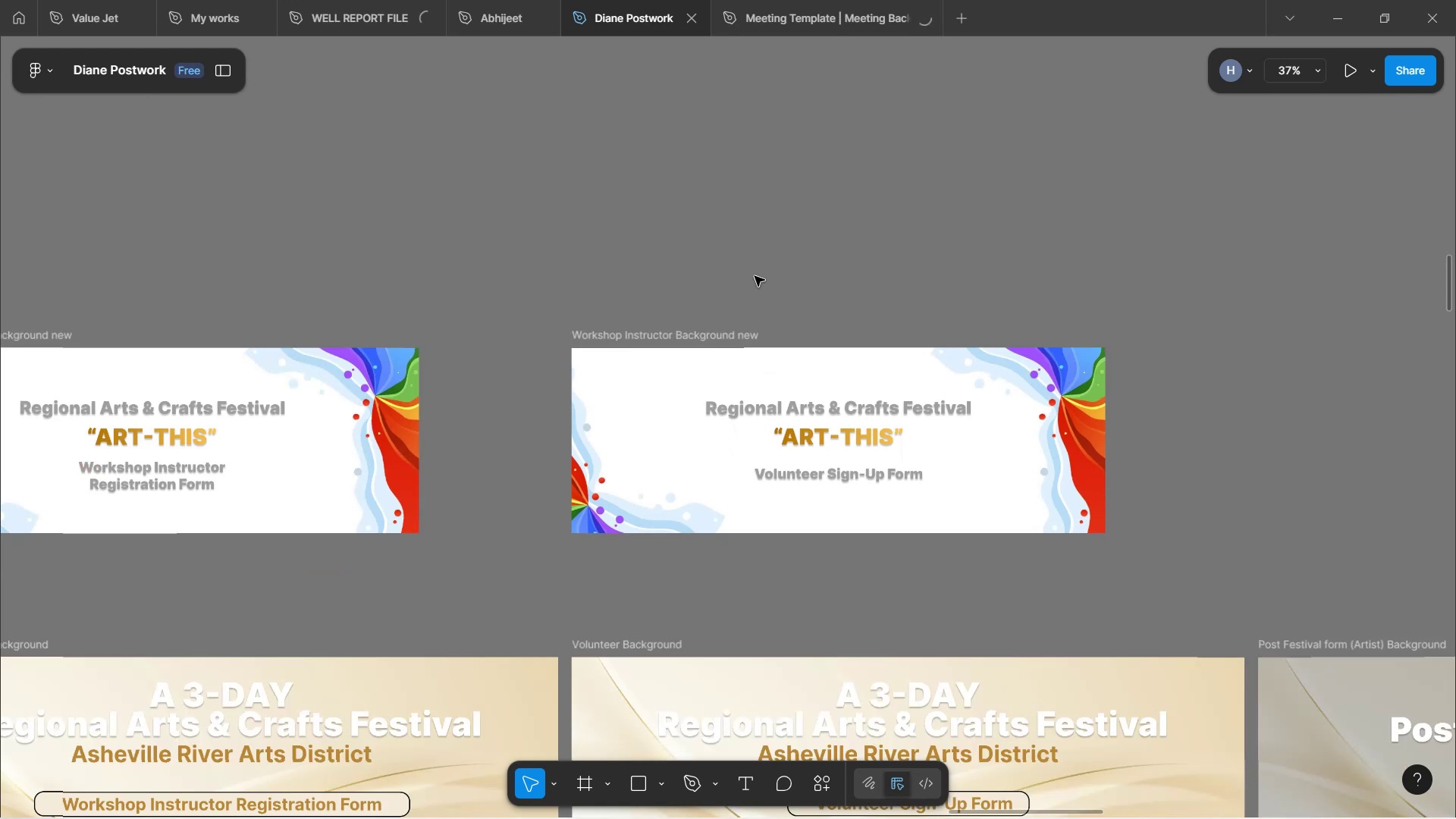 
left_click([764, 243])
 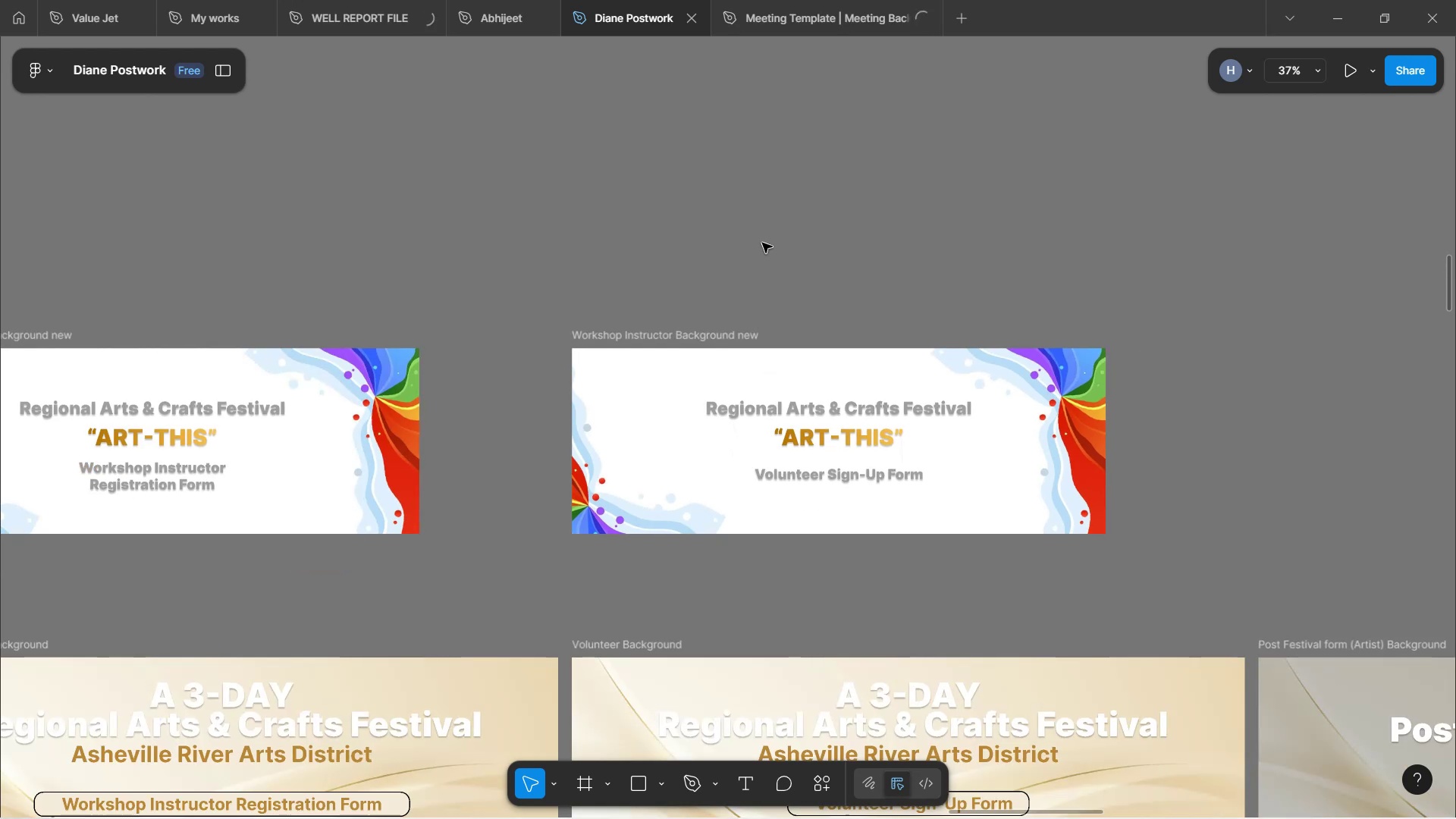 
hold_key(key=ShiftLeft, duration=1.54)
scroll: coordinate [761, 242], scroll_direction: up, amount: 16.0
 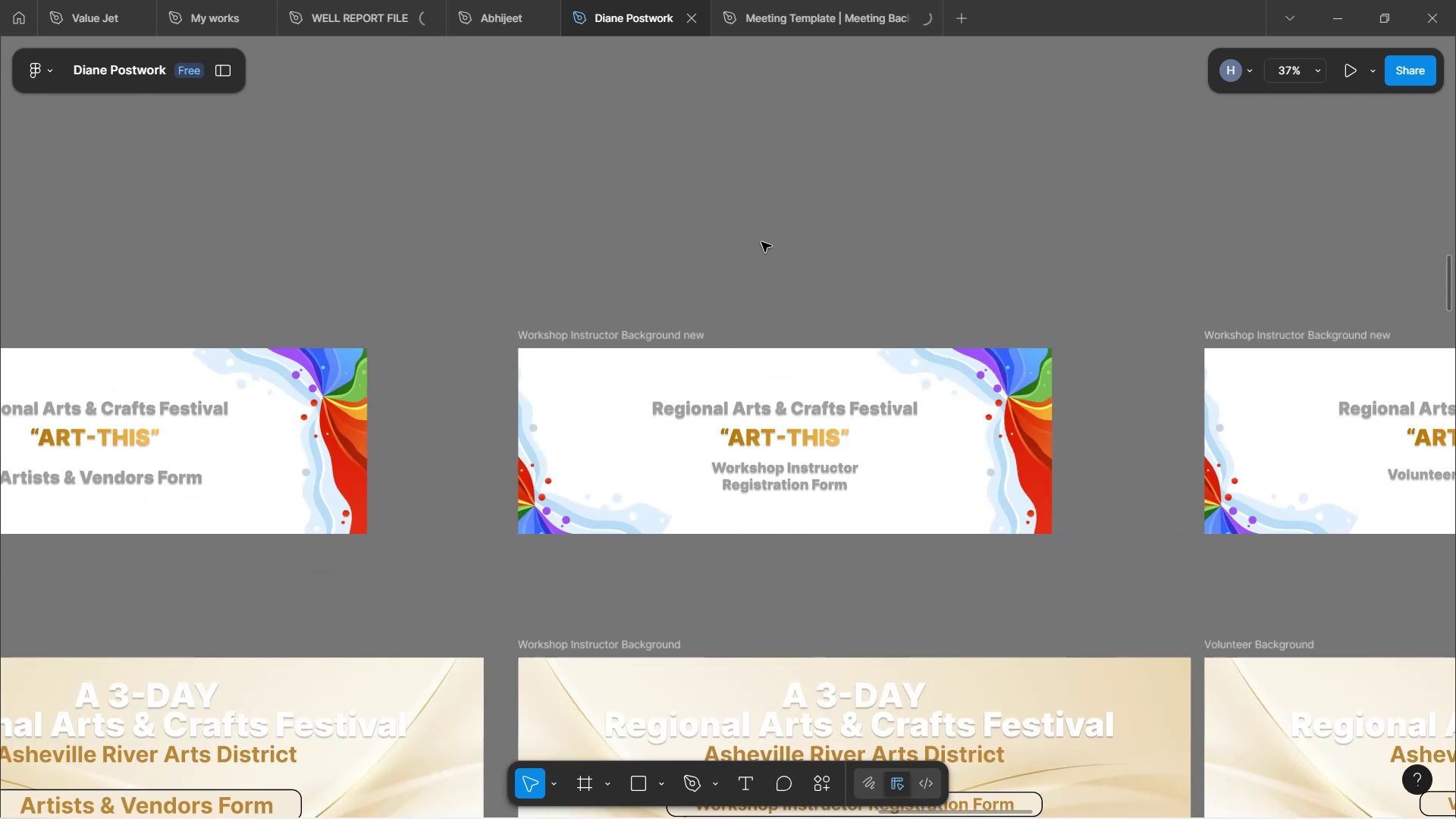 
hold_key(key=ShiftLeft, duration=1.89)
scroll: coordinate [760, 240], scroll_direction: up, amount: 4.0
 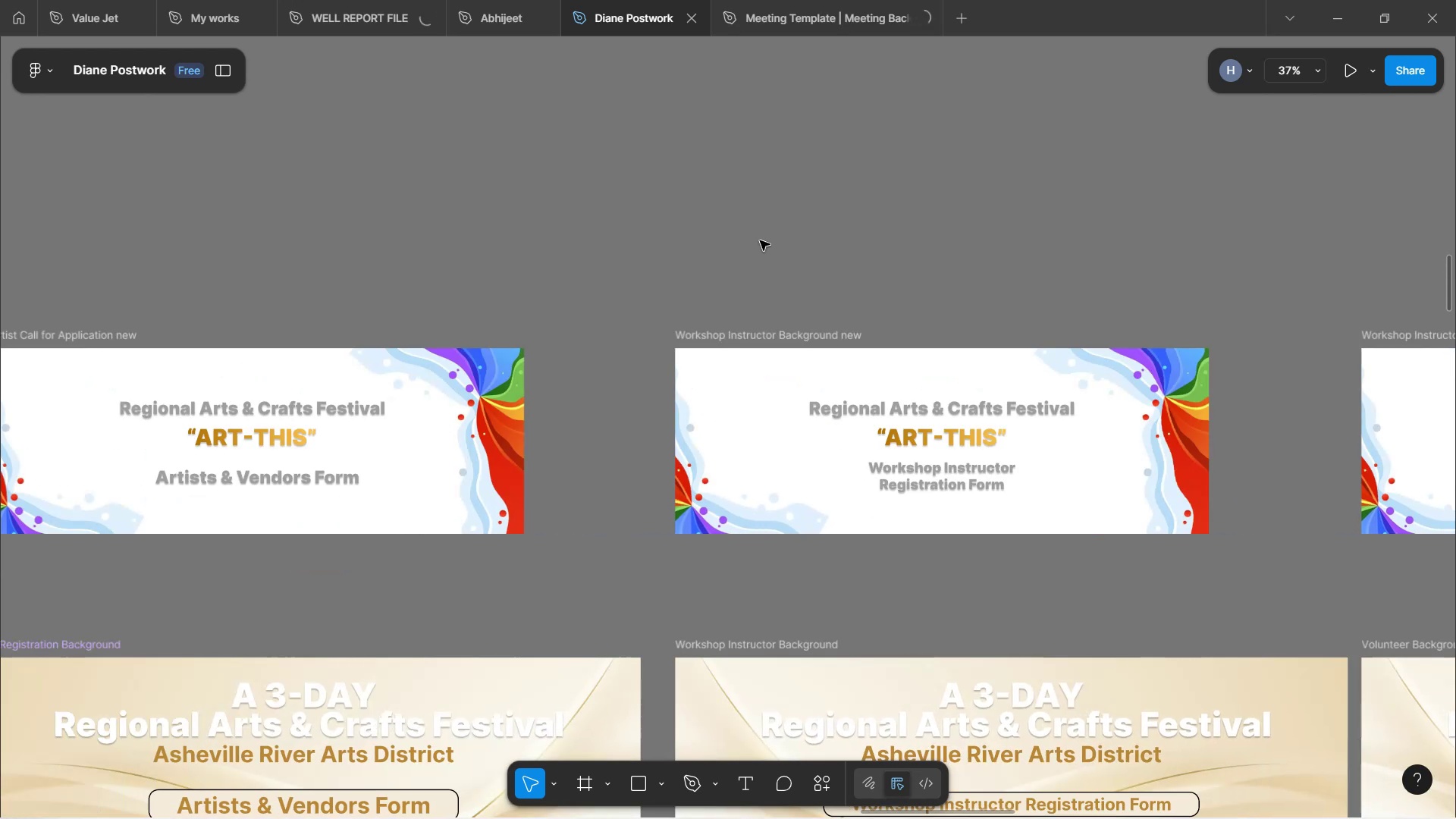 
hold_key(key=ShiftLeft, duration=1.55)
scroll: coordinate [760, 242], scroll_direction: down, amount: 11.0
 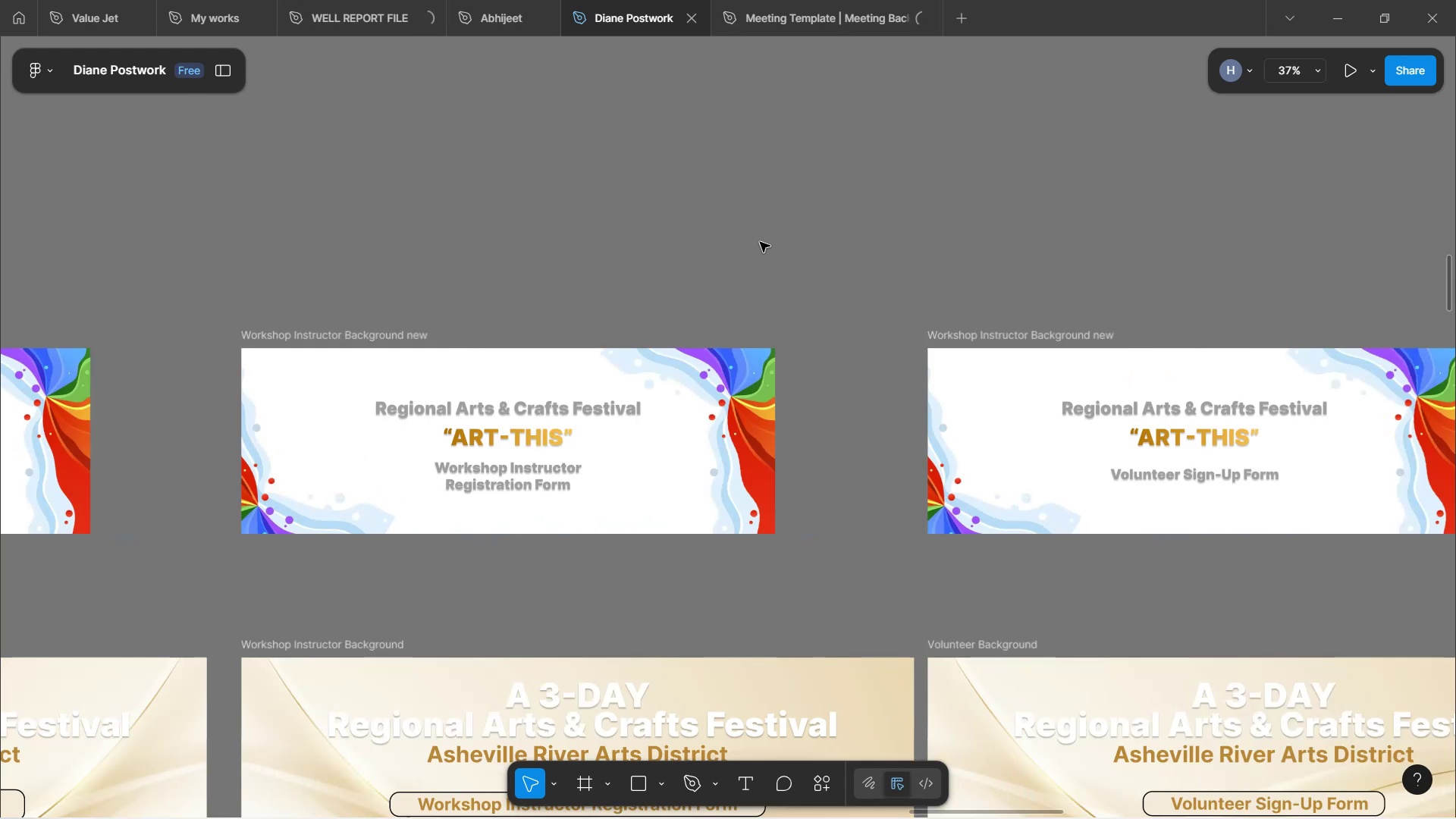 
hold_key(key=ShiftLeft, duration=1.44)
 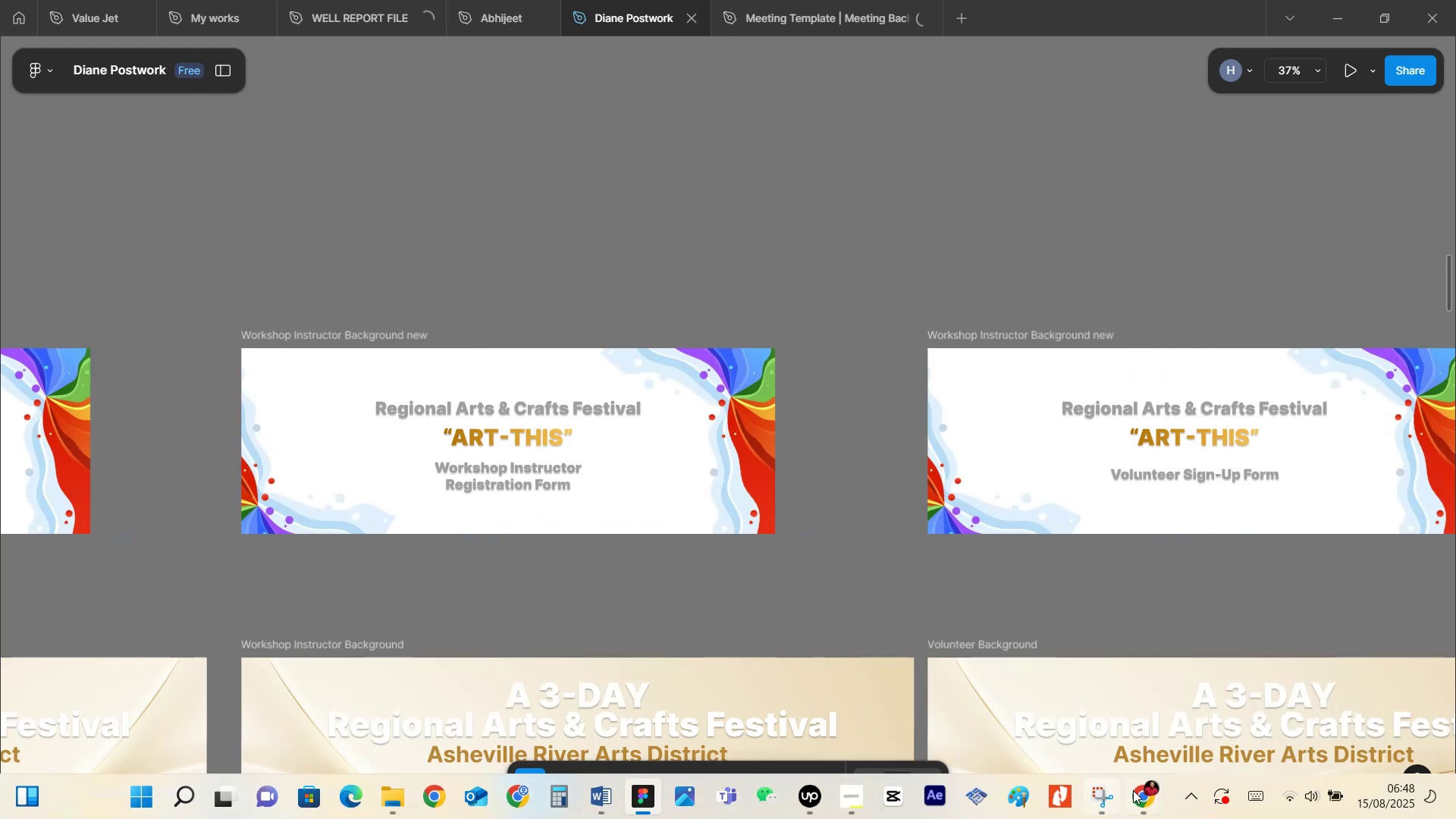 
left_click([1138, 799])
 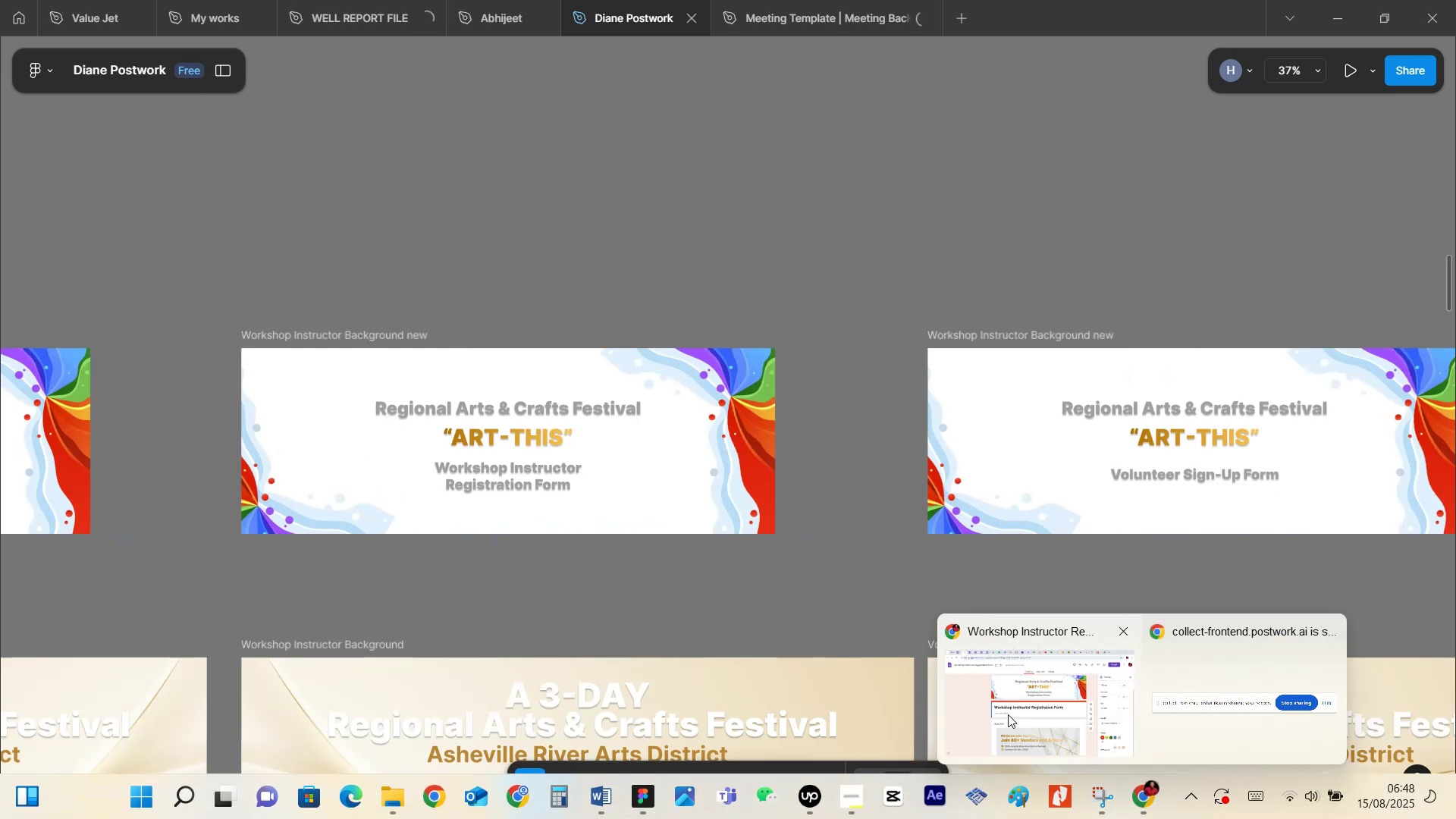 
left_click([1008, 714])
 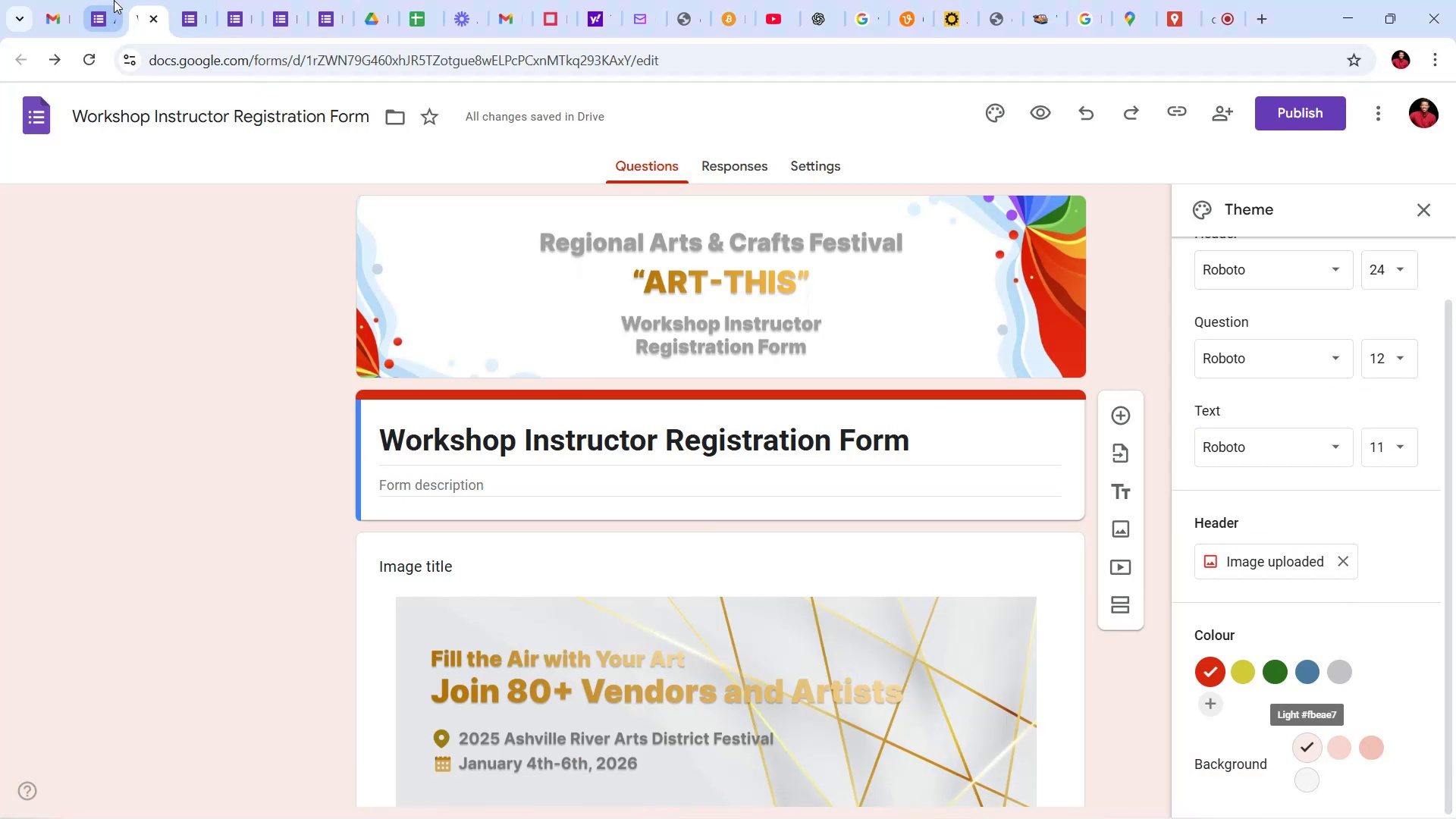 
left_click([111, 0])
 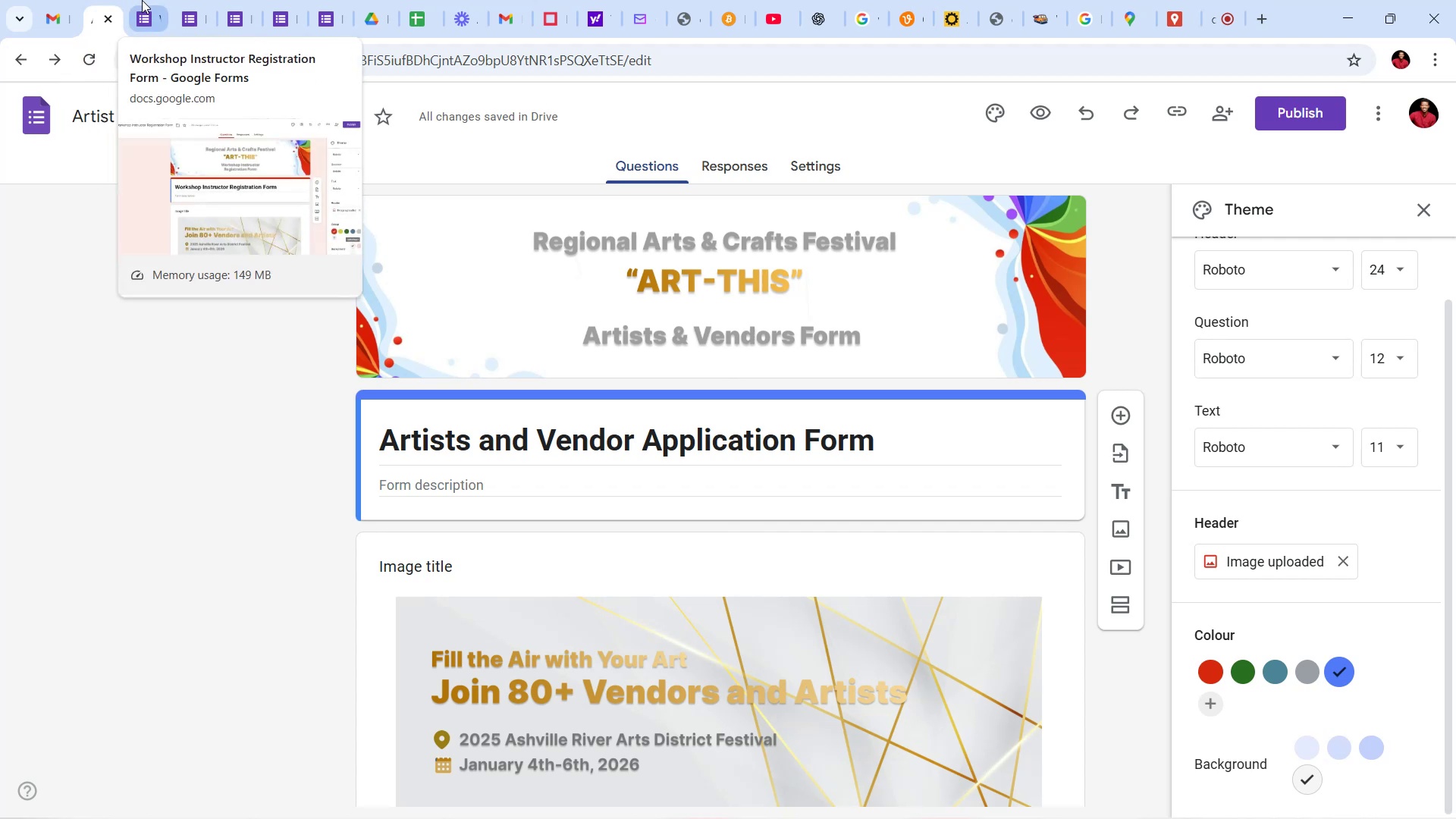 
left_click([142, 0])
 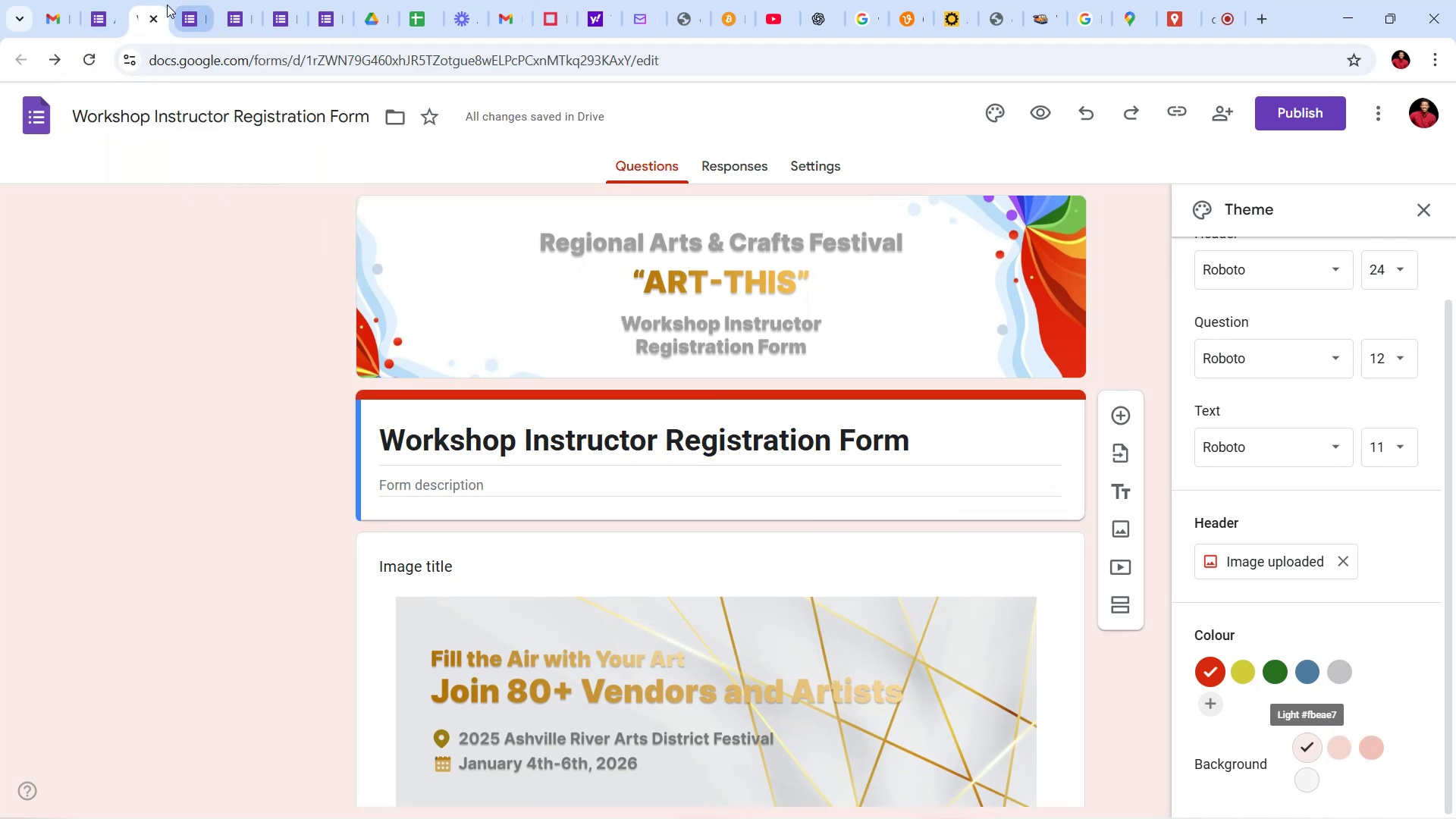 
left_click([97, 0])
 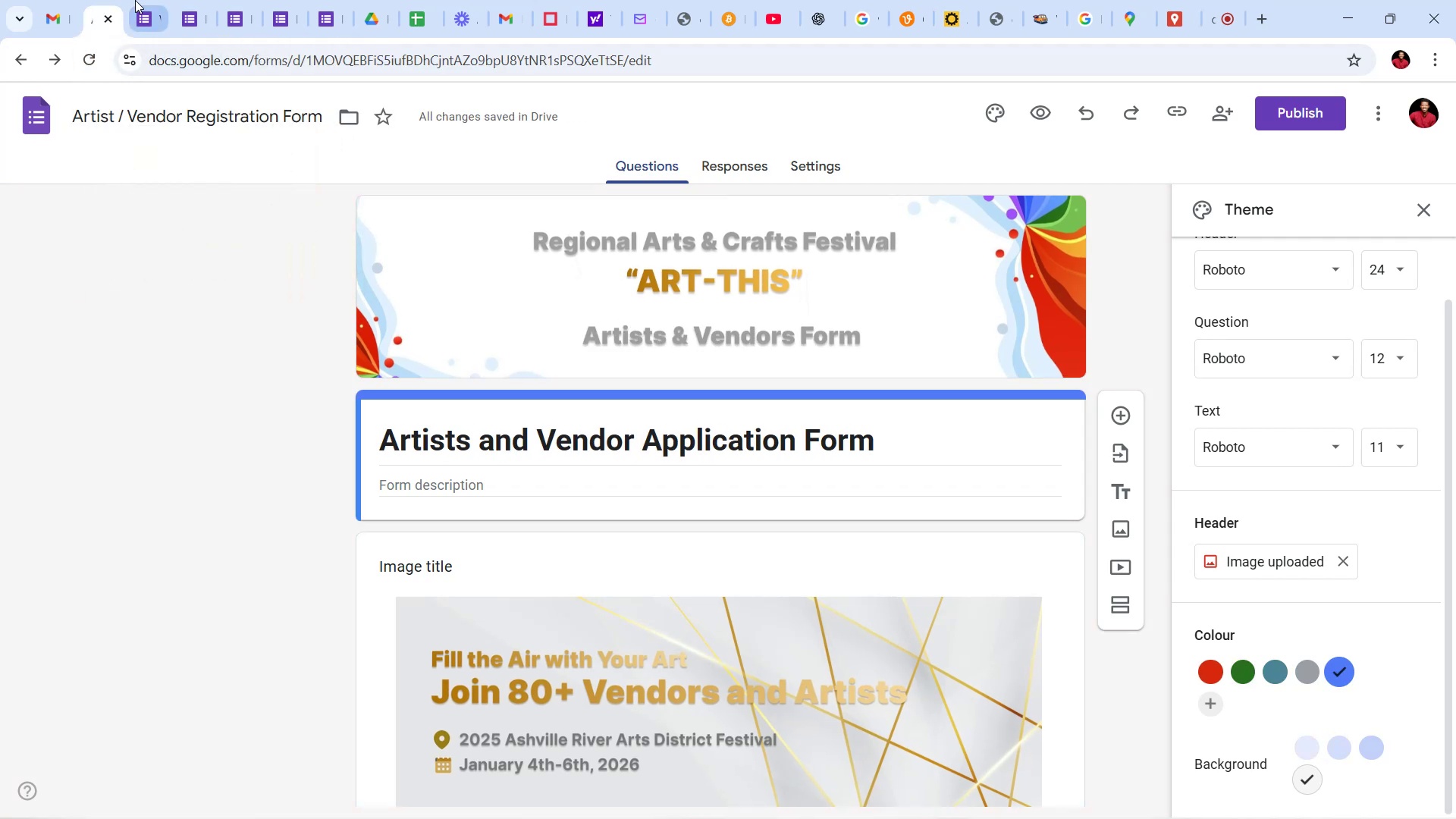 
left_click([137, 0])
 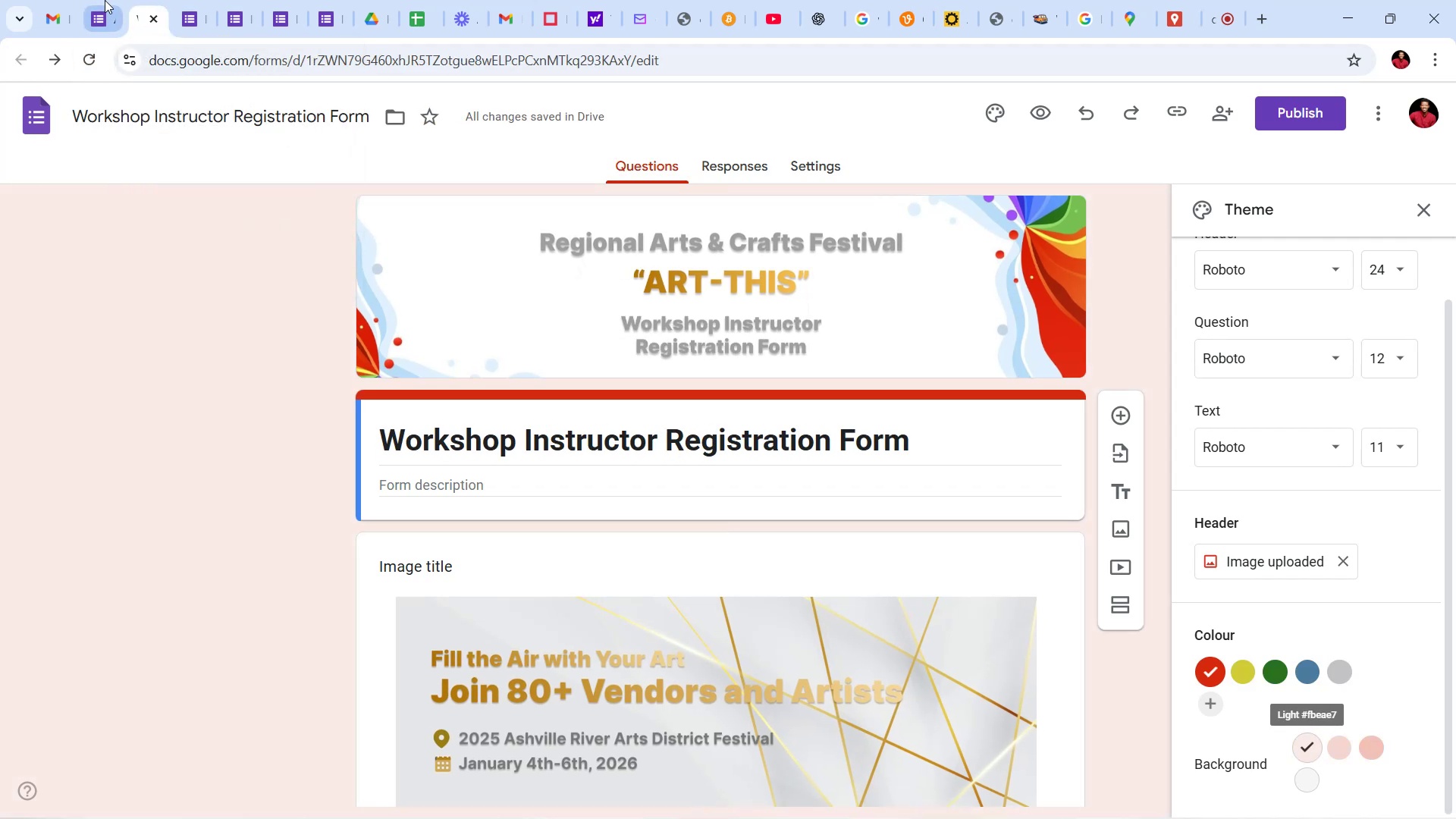 
left_click([105, 0])
 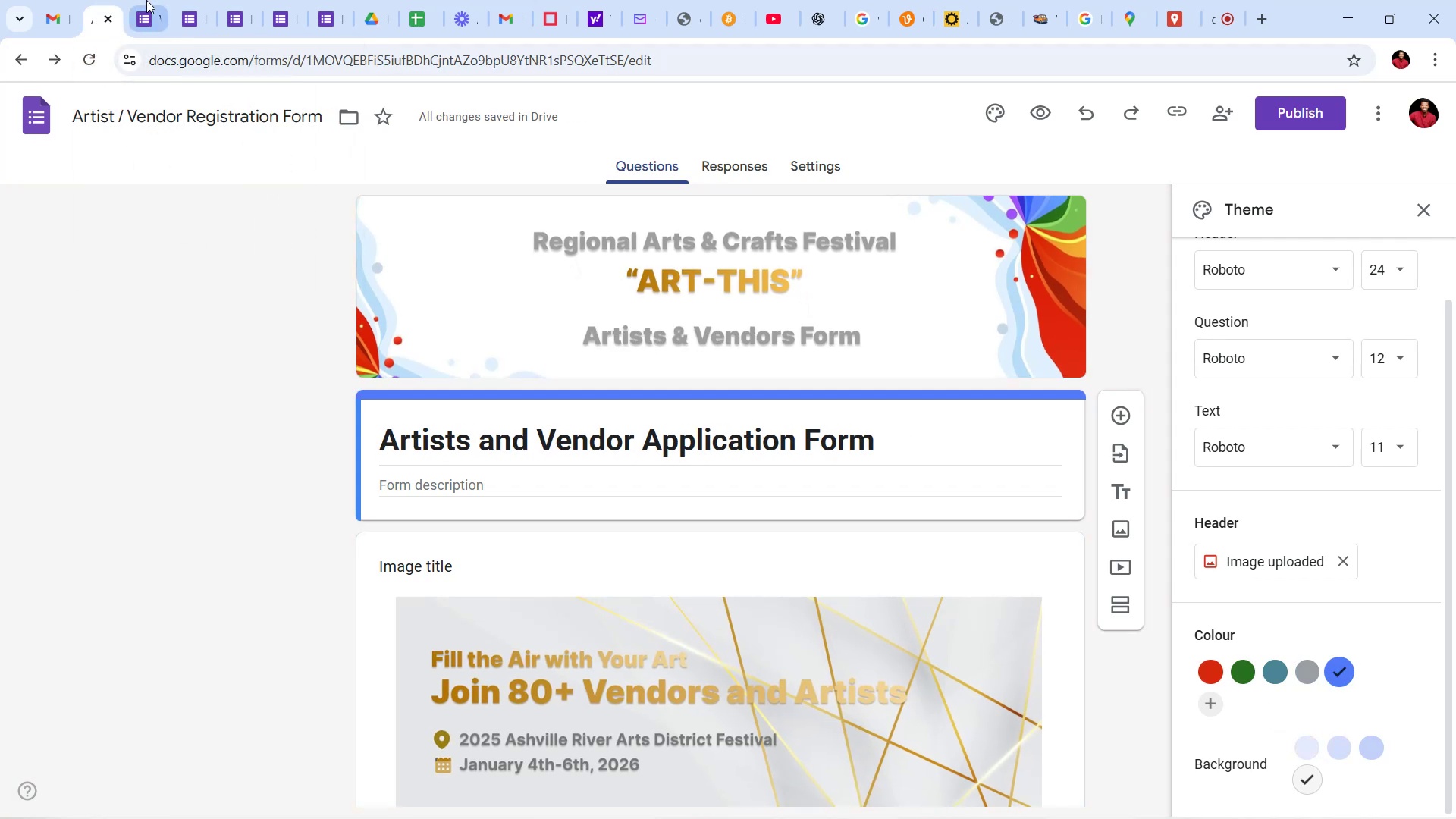 
left_click([146, 0])
 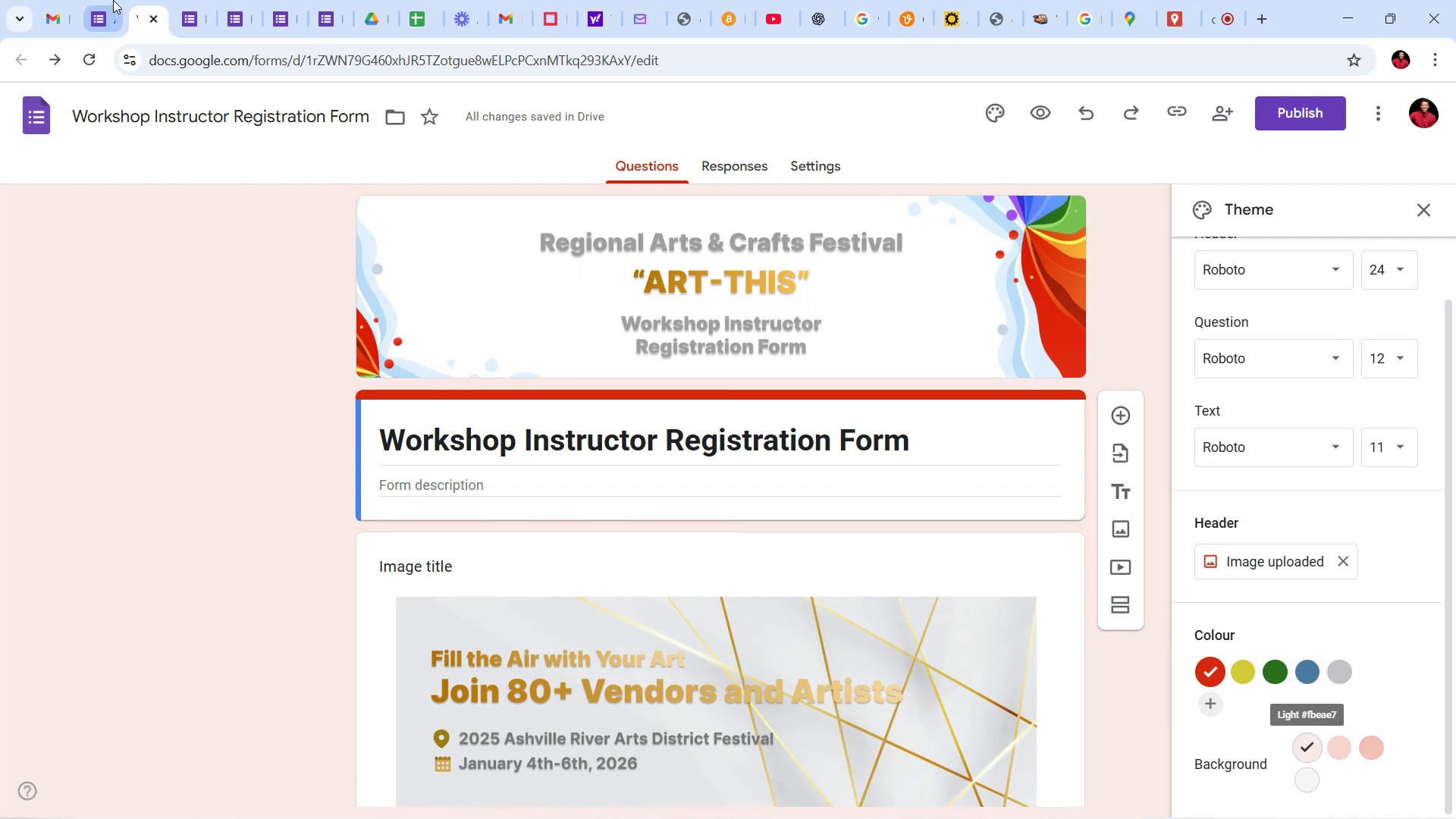 
left_click([113, 0])
 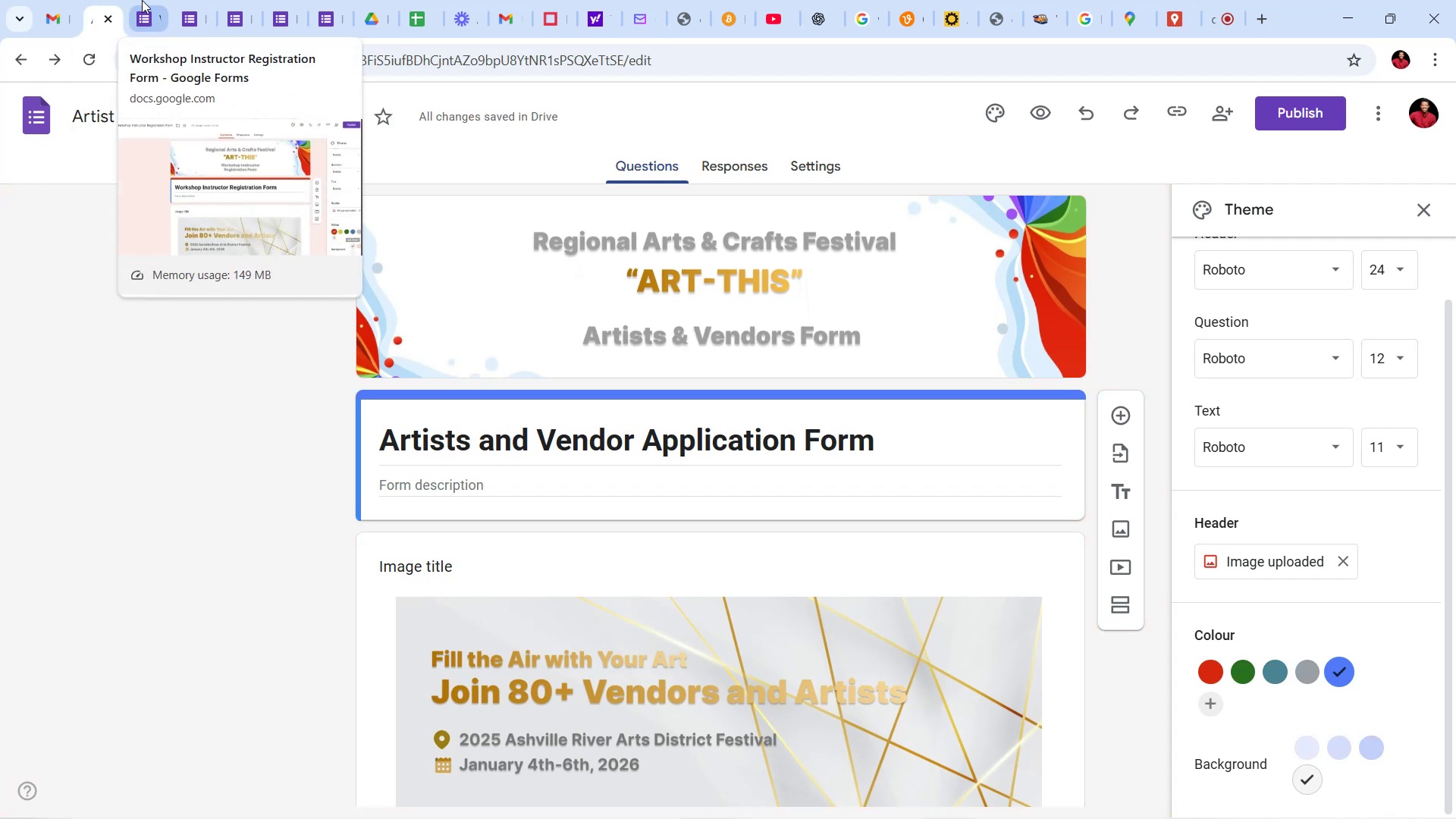 
left_click([140, 0])
 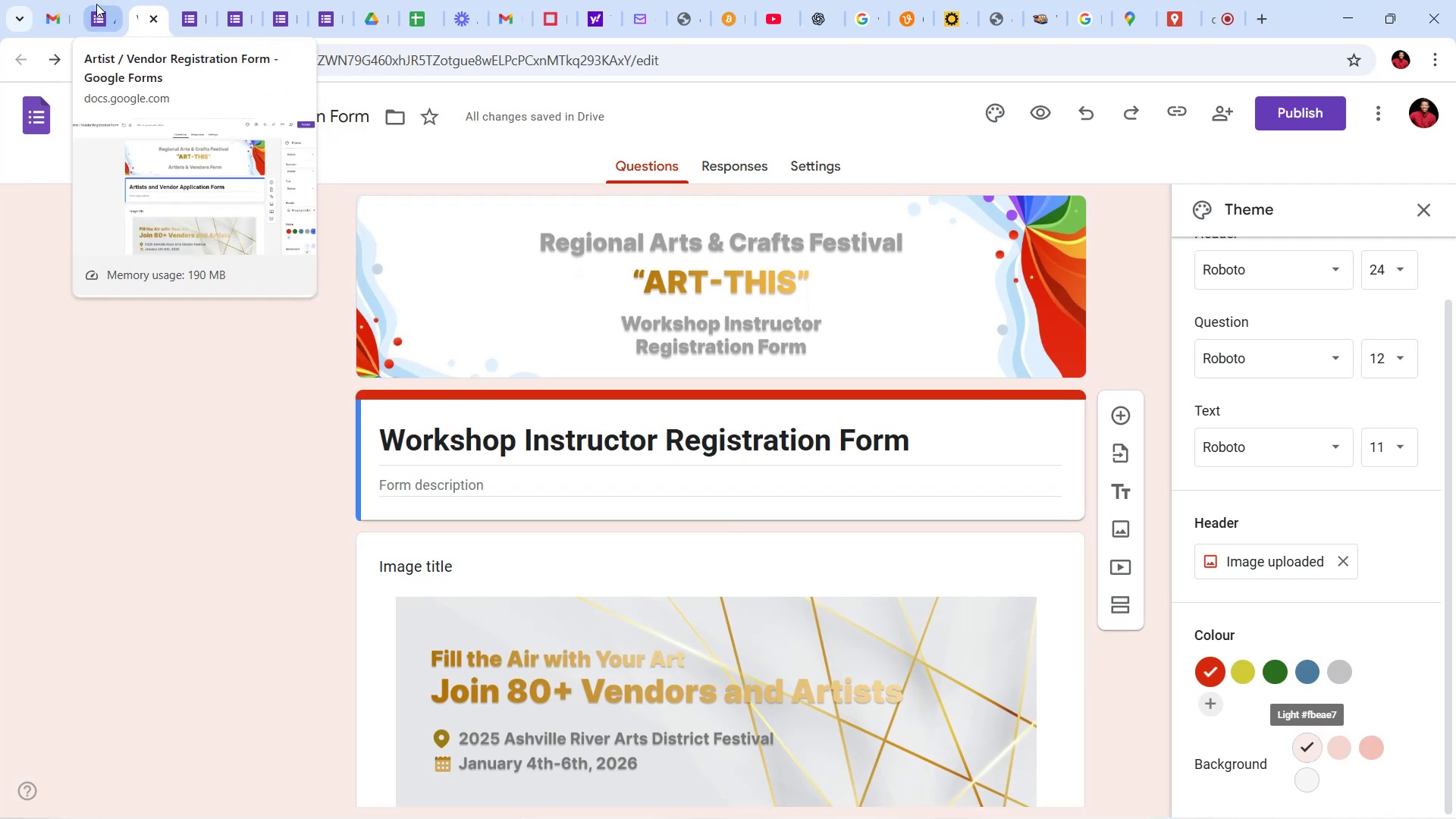 
left_click([96, 4])
 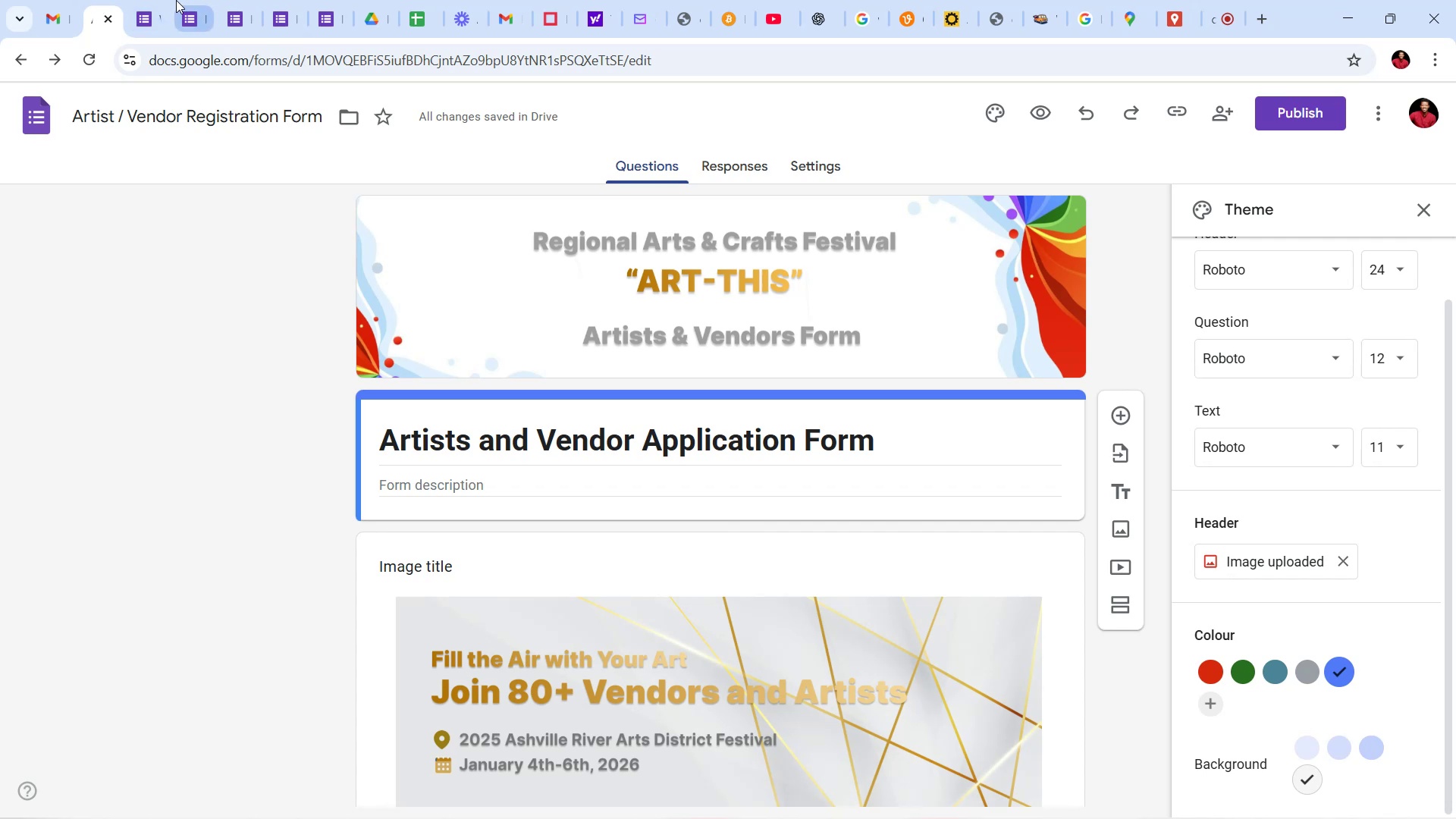 
wait(5.45)
 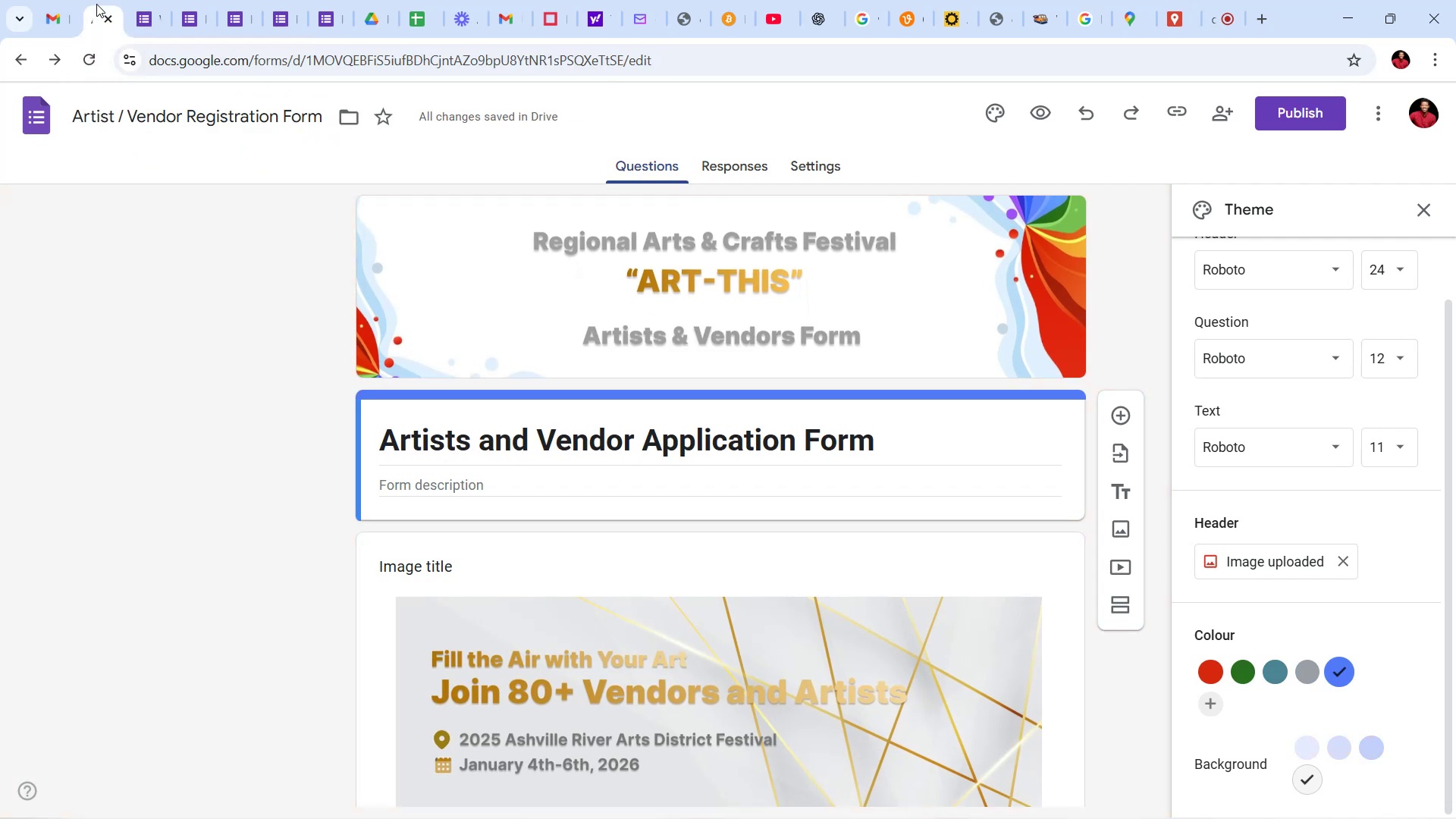 
left_click([143, 6])
 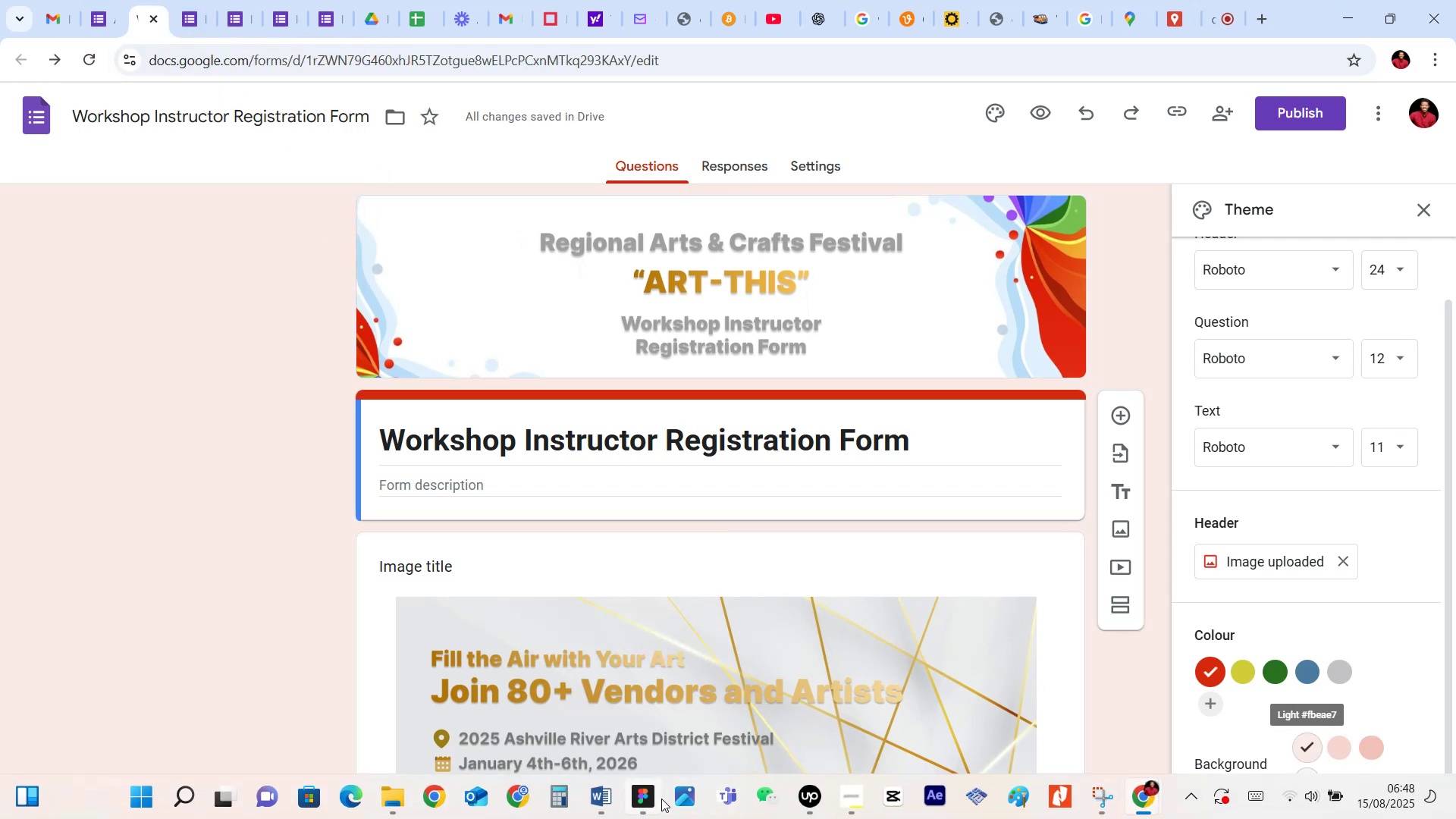 
left_click([643, 797])
 